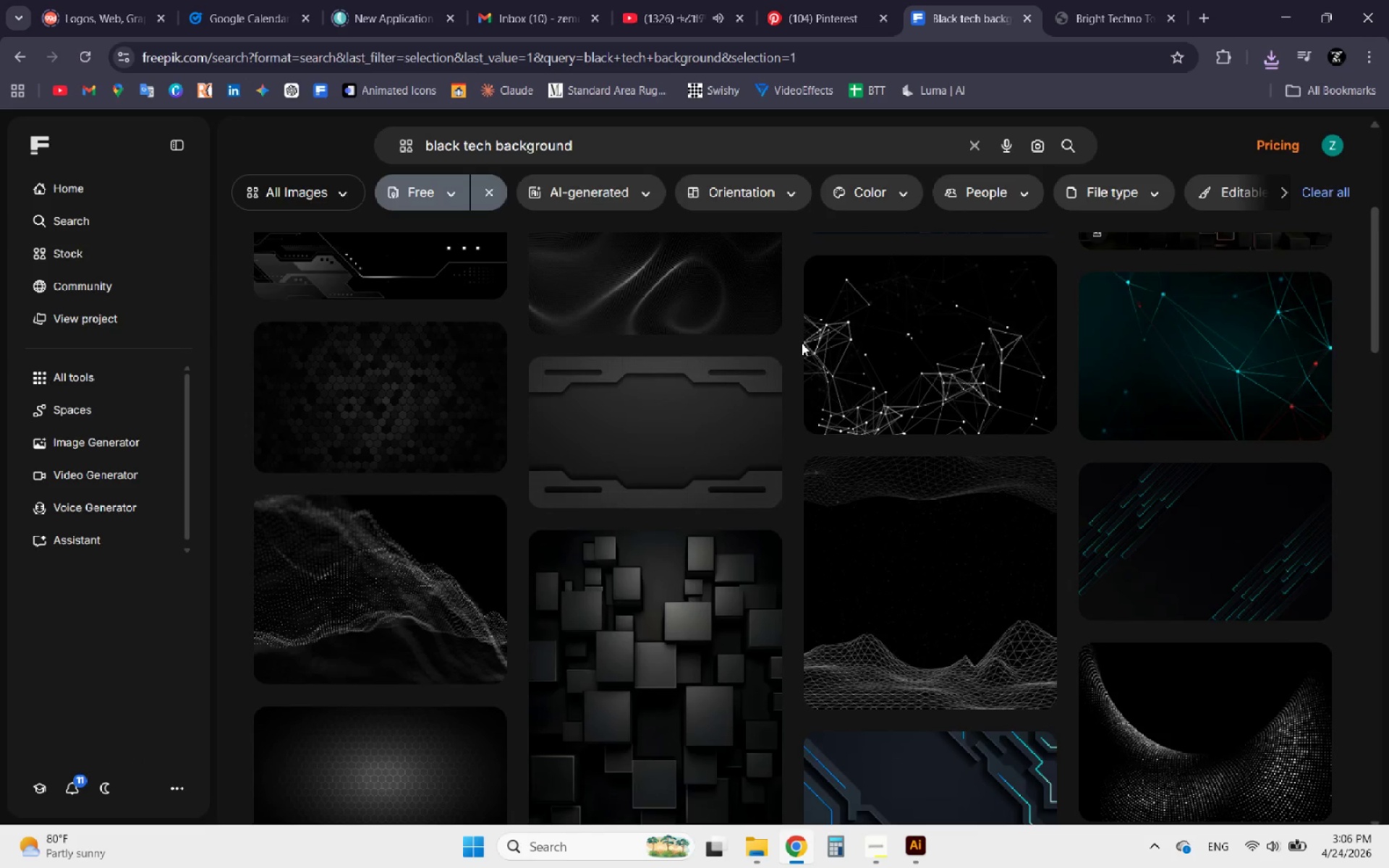 
left_click([363, 410])
 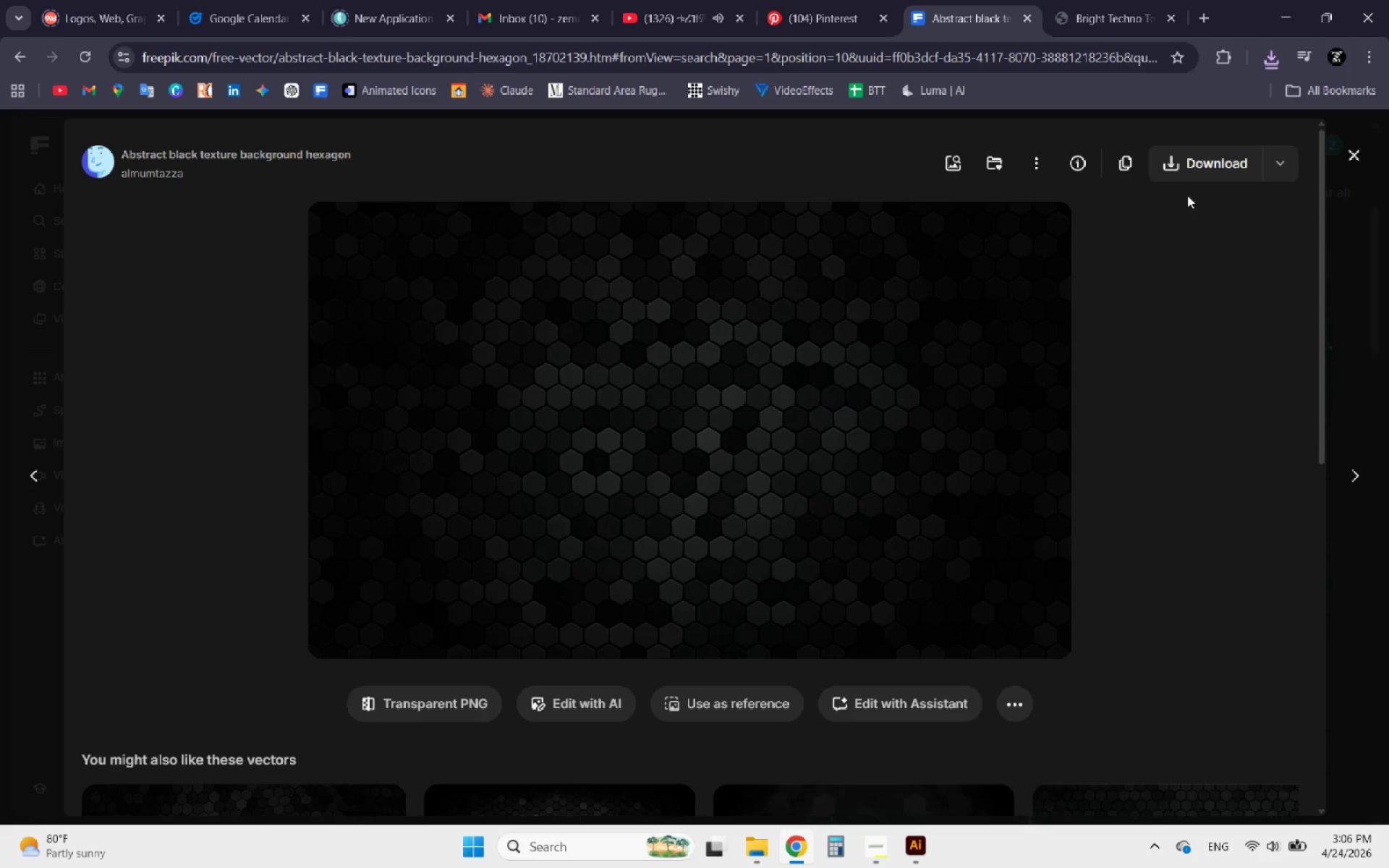 
left_click([1359, 154])
 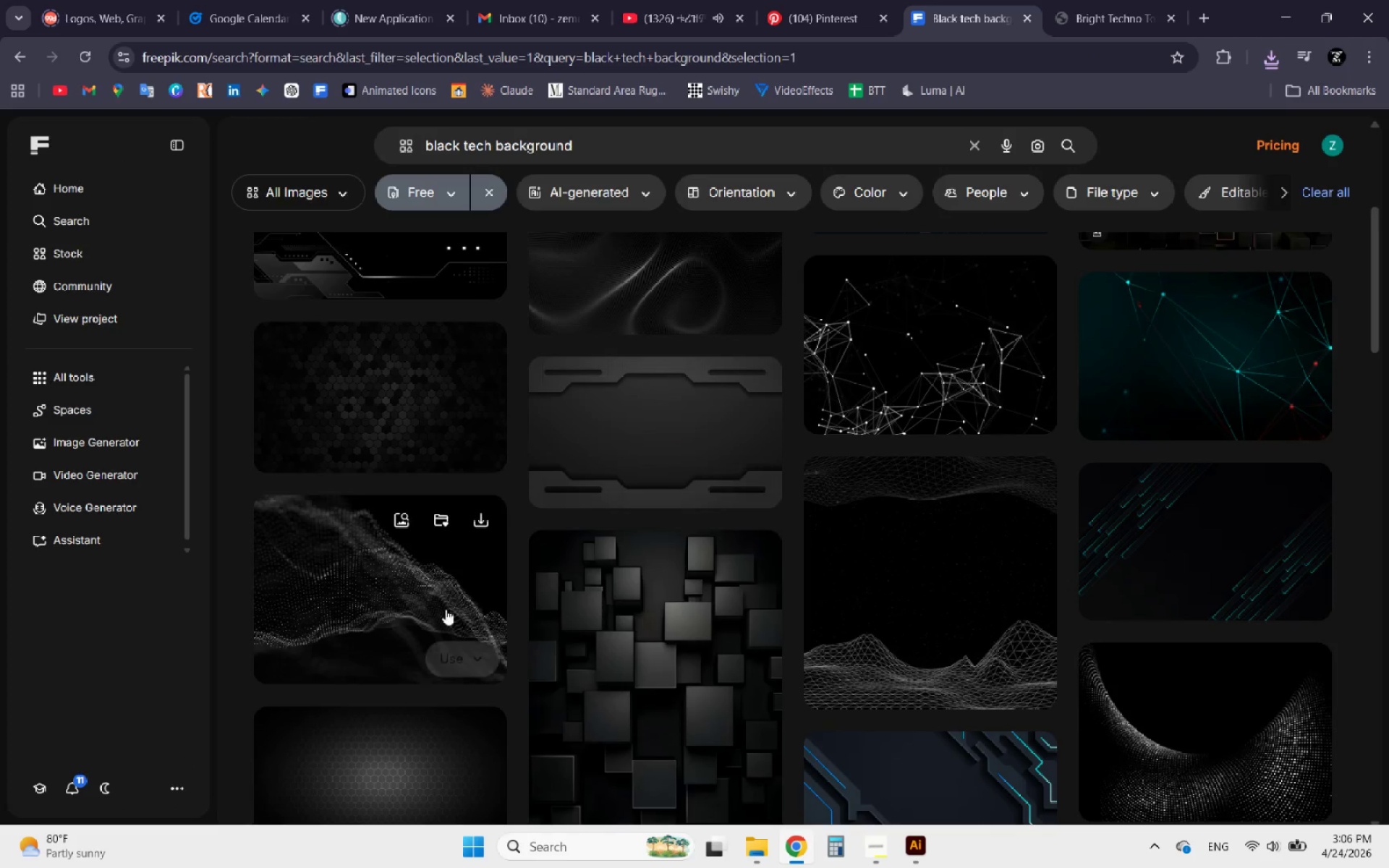 
scroll: coordinate [446, 610], scroll_direction: down, amount: 5.0
 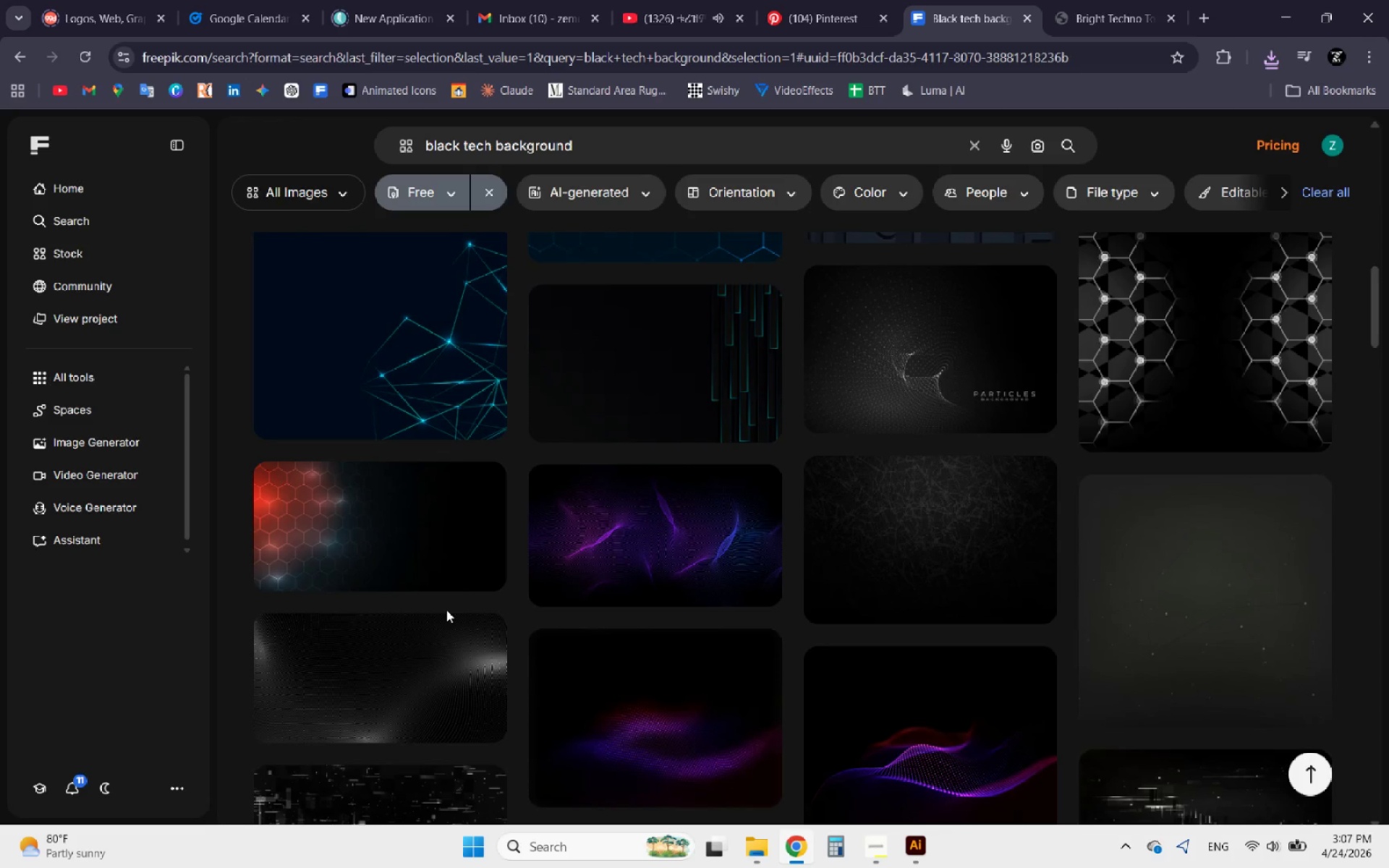 
left_click([828, 569])
 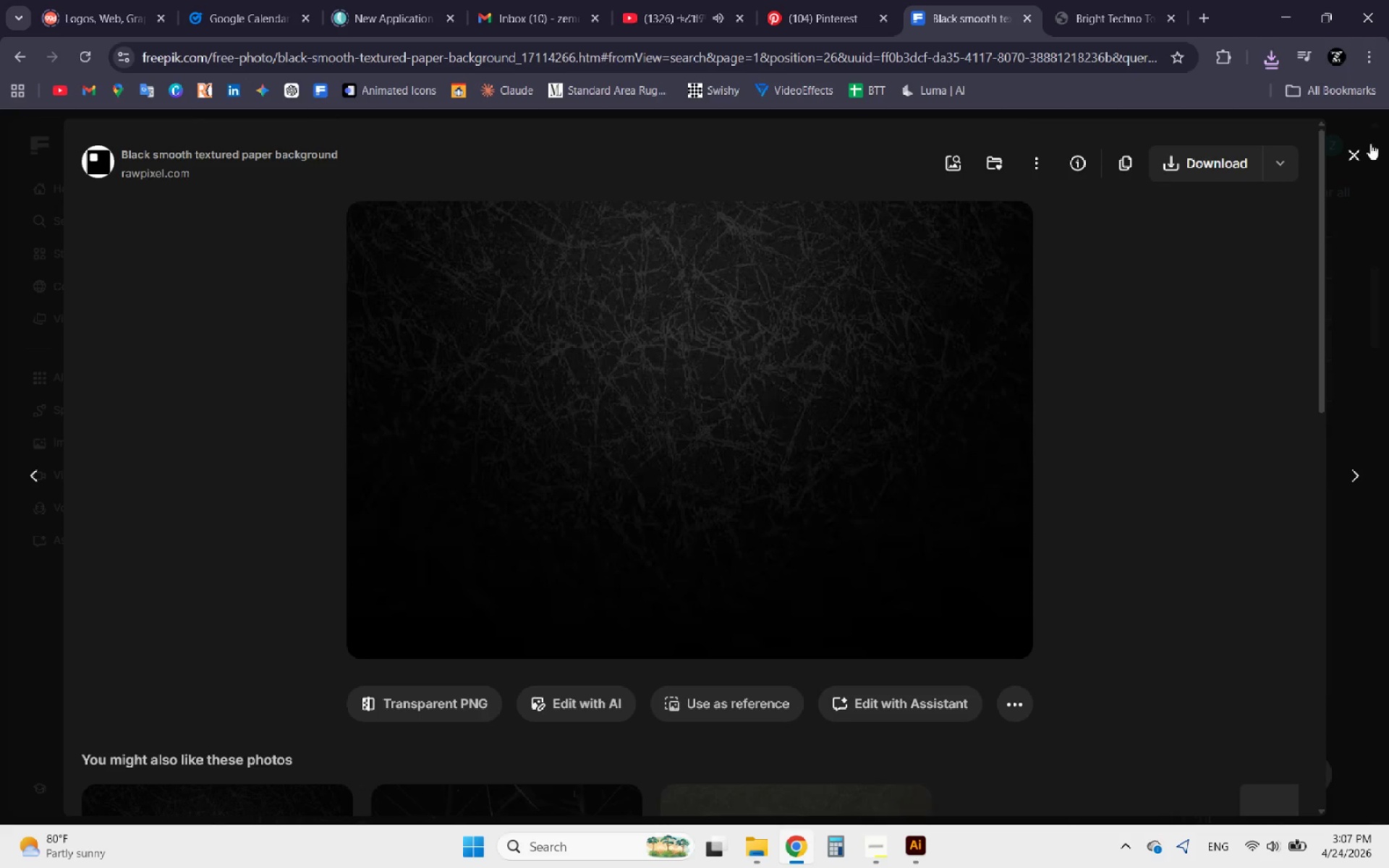 
left_click([1347, 158])
 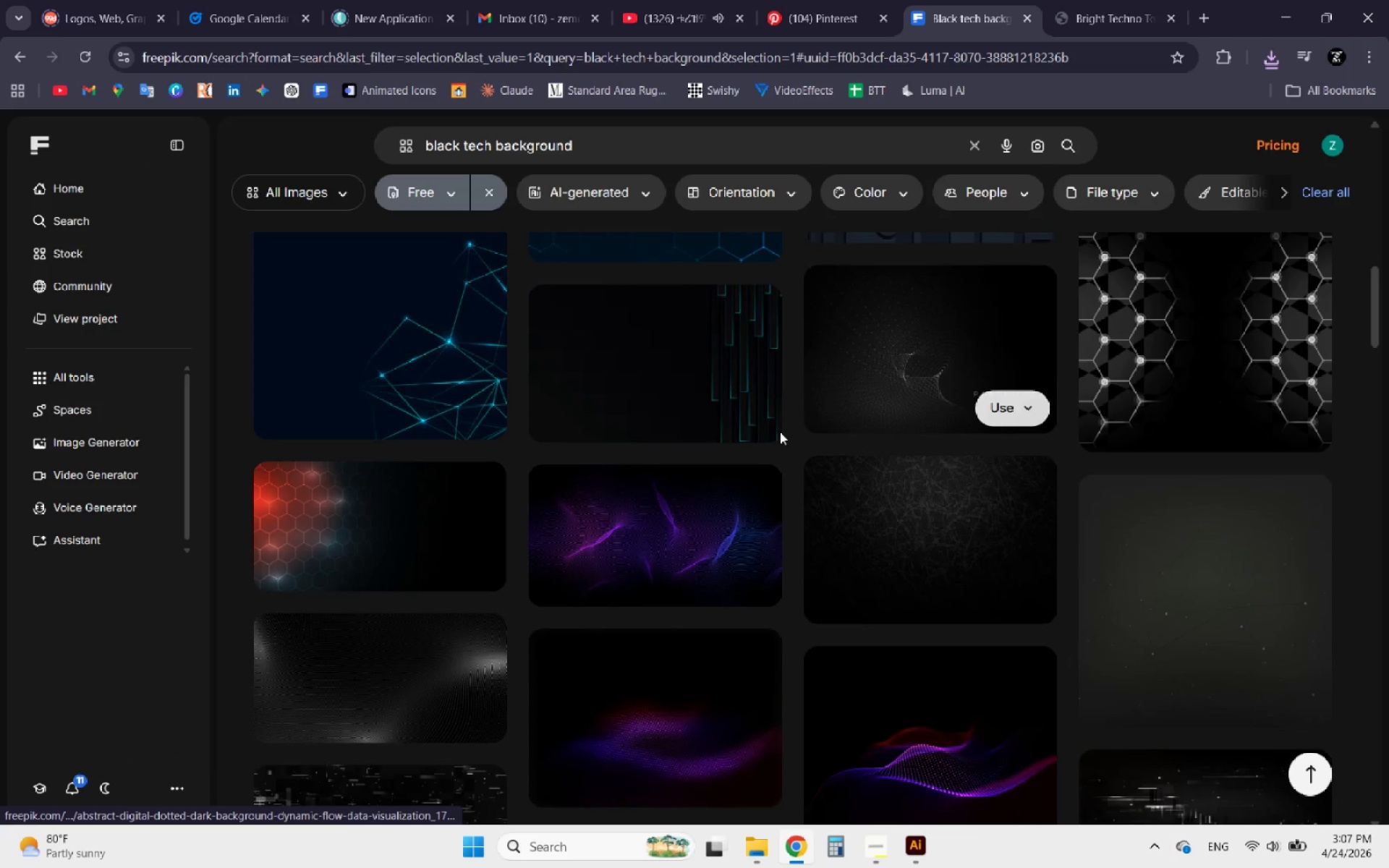 
scroll: coordinate [749, 458], scroll_direction: down, amount: 1.0
 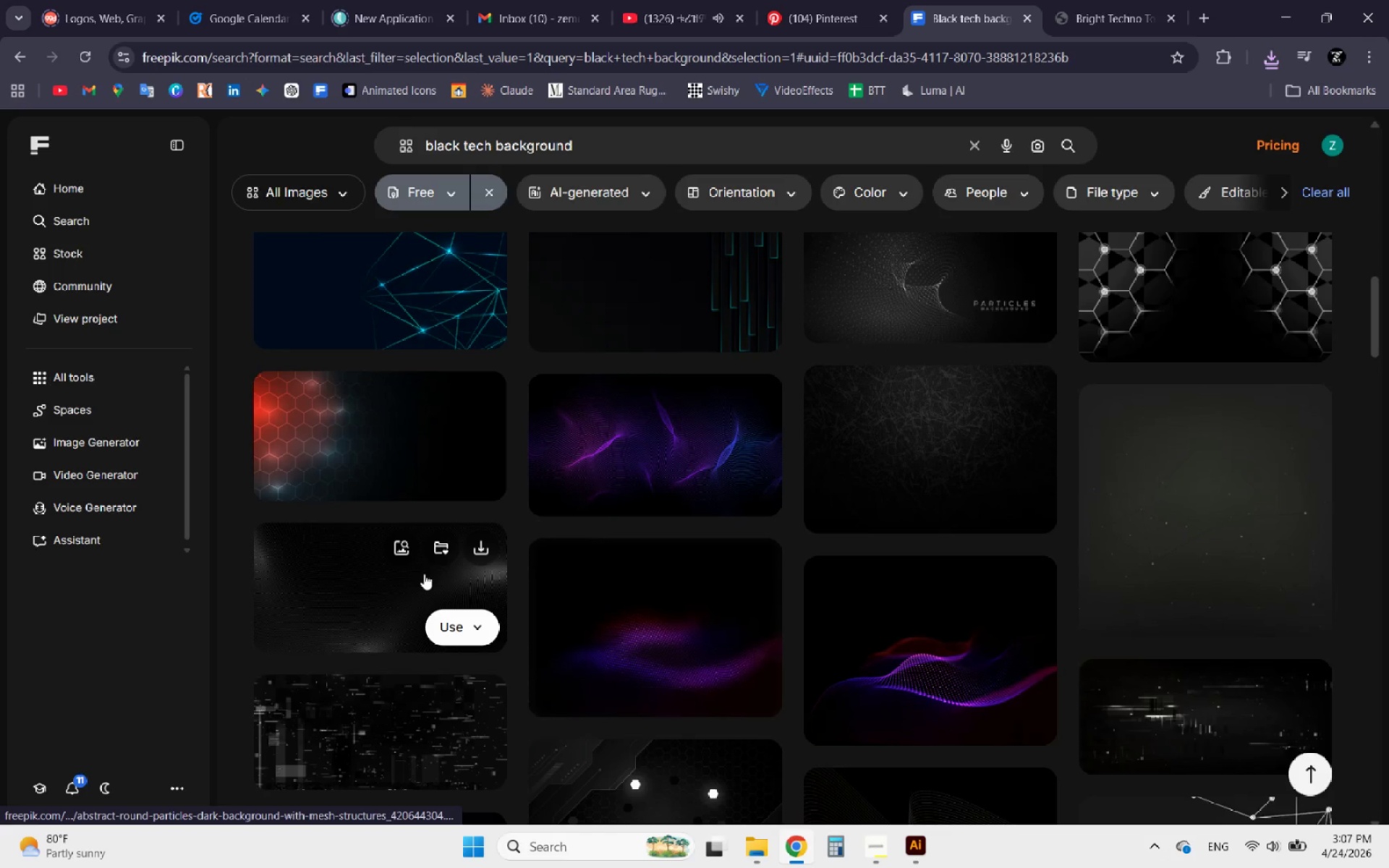 
left_click([368, 587])
 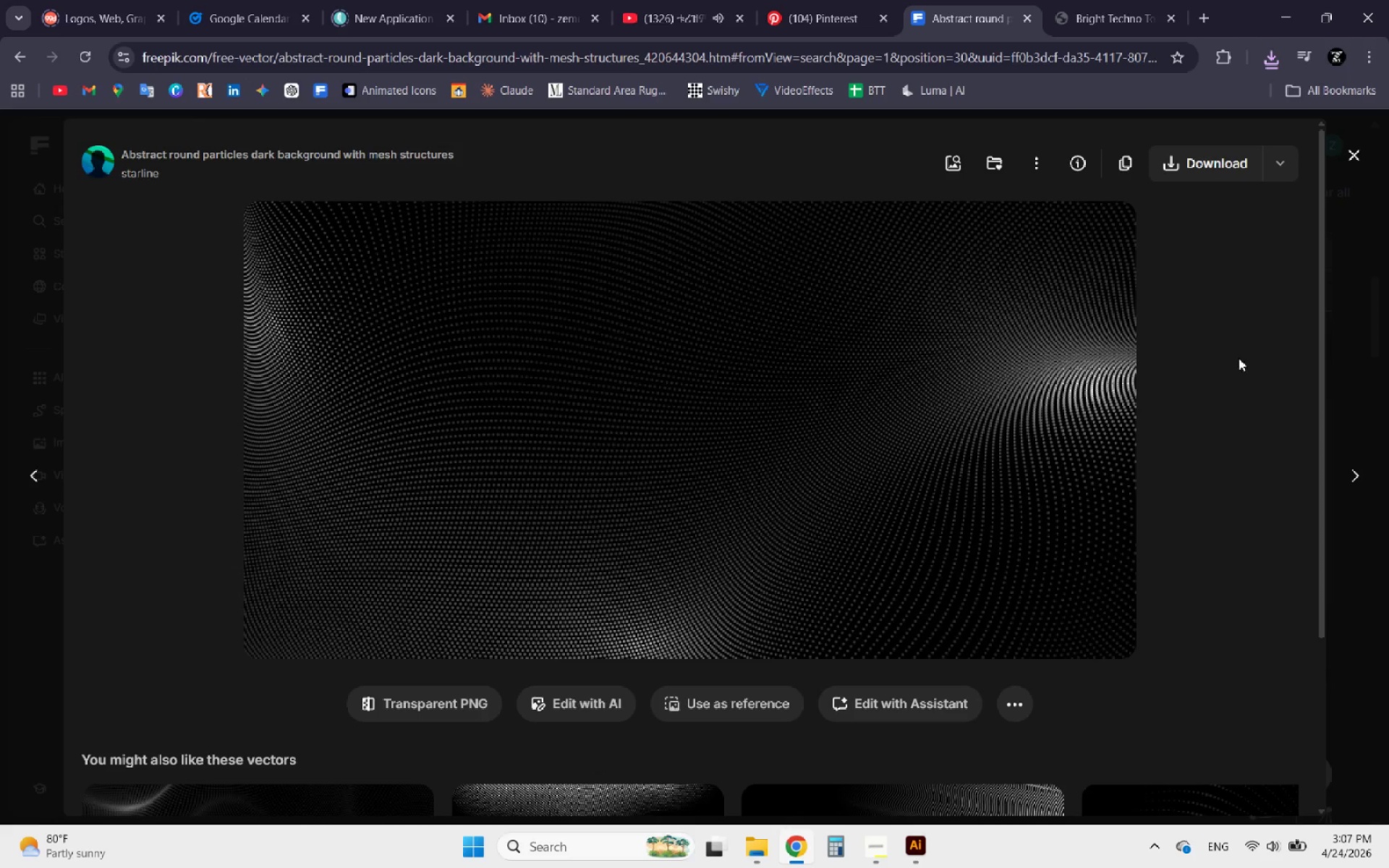 
left_click([1351, 163])
 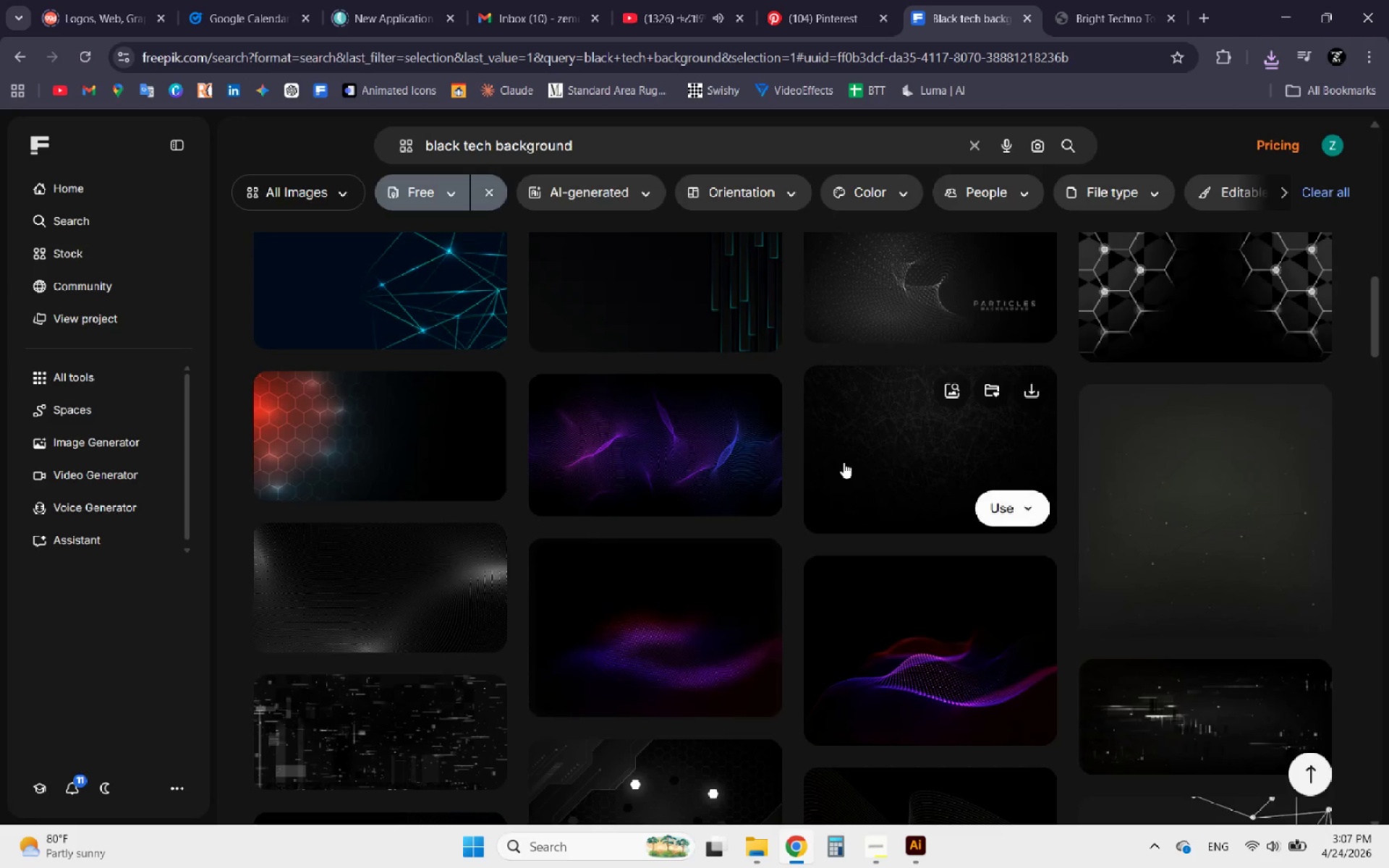 
scroll: coordinate [831, 470], scroll_direction: down, amount: 5.0
 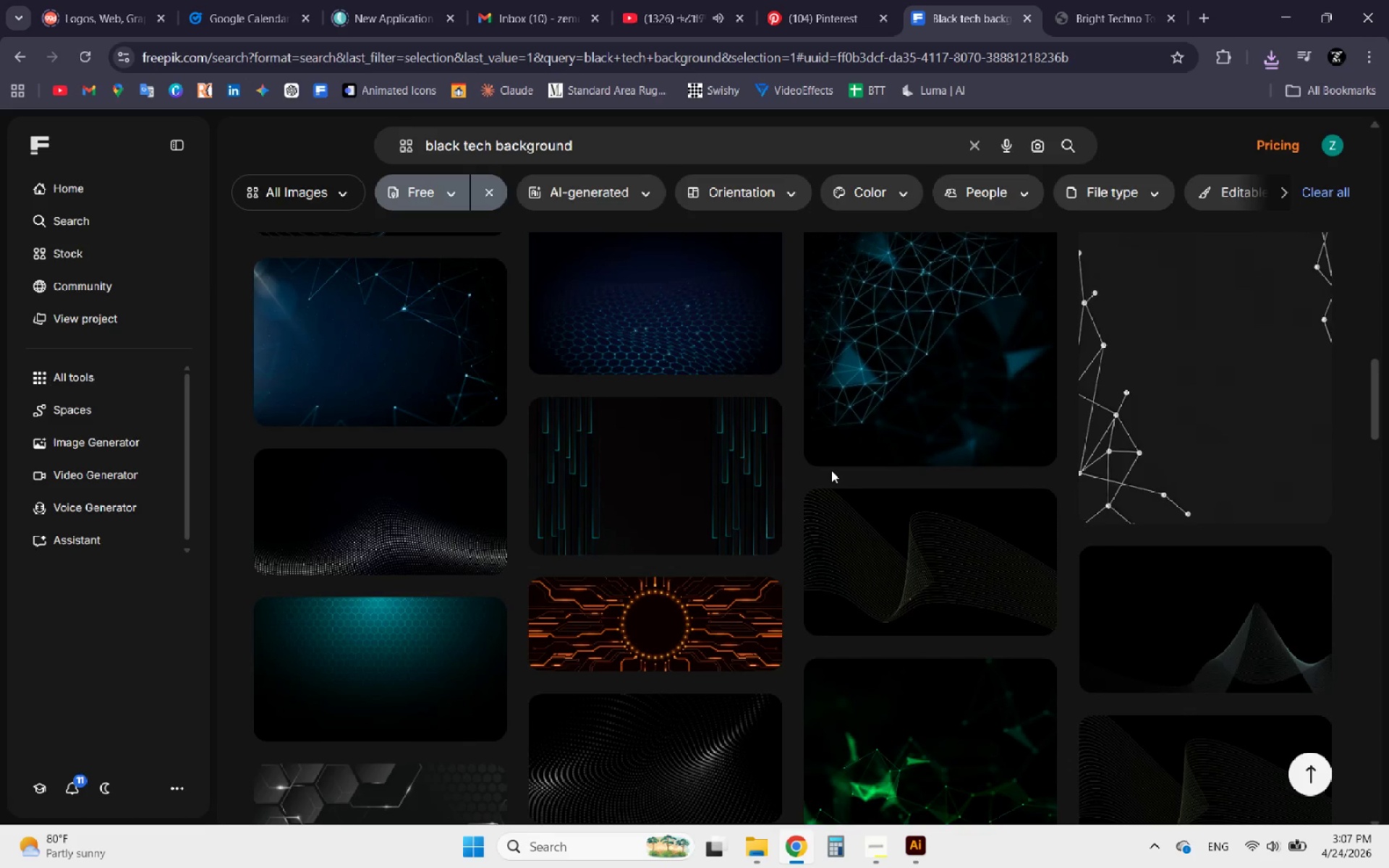 
scroll: coordinate [831, 470], scroll_direction: down, amount: 4.0
 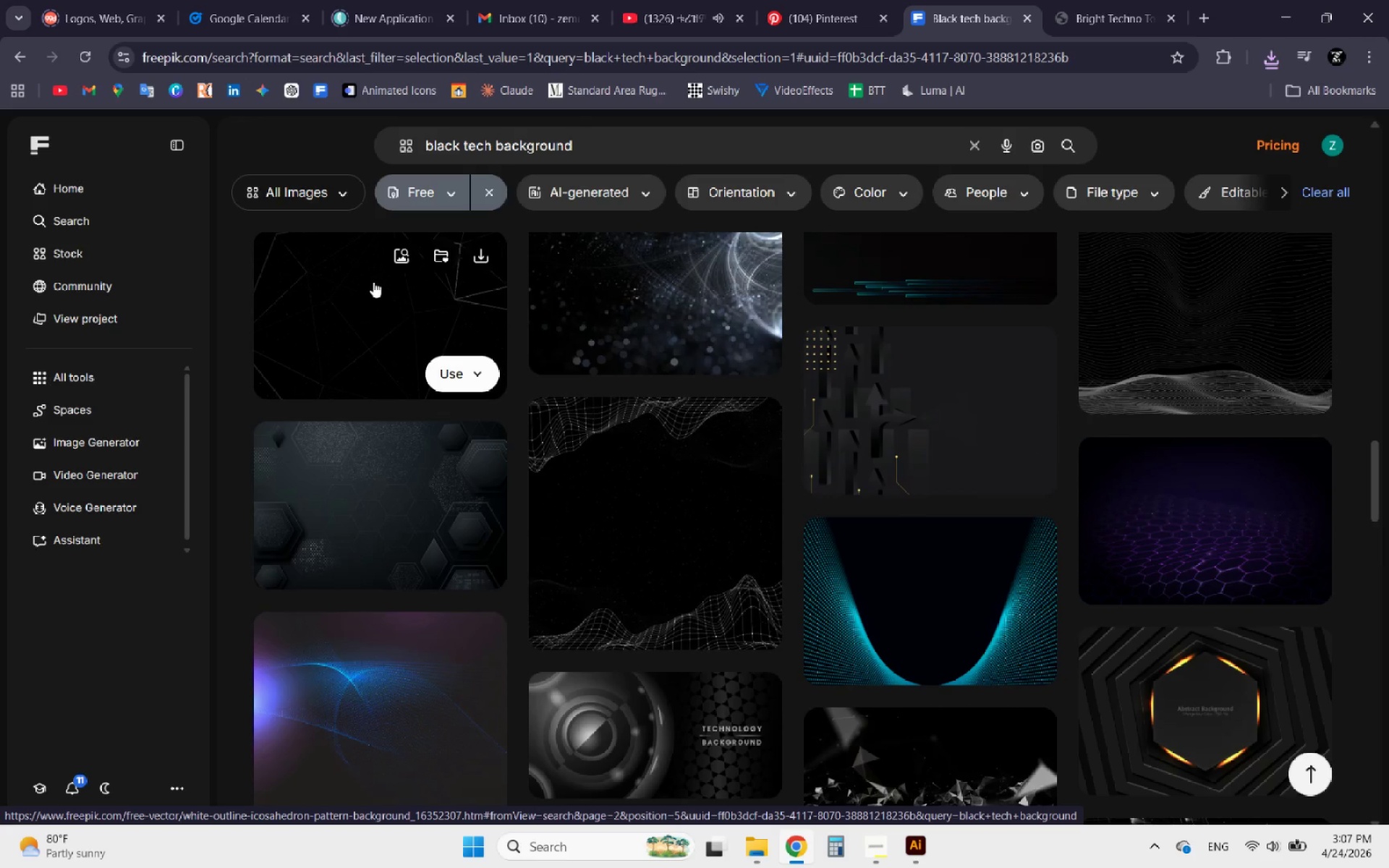 
scroll: coordinate [638, 467], scroll_direction: up, amount: 25.0
 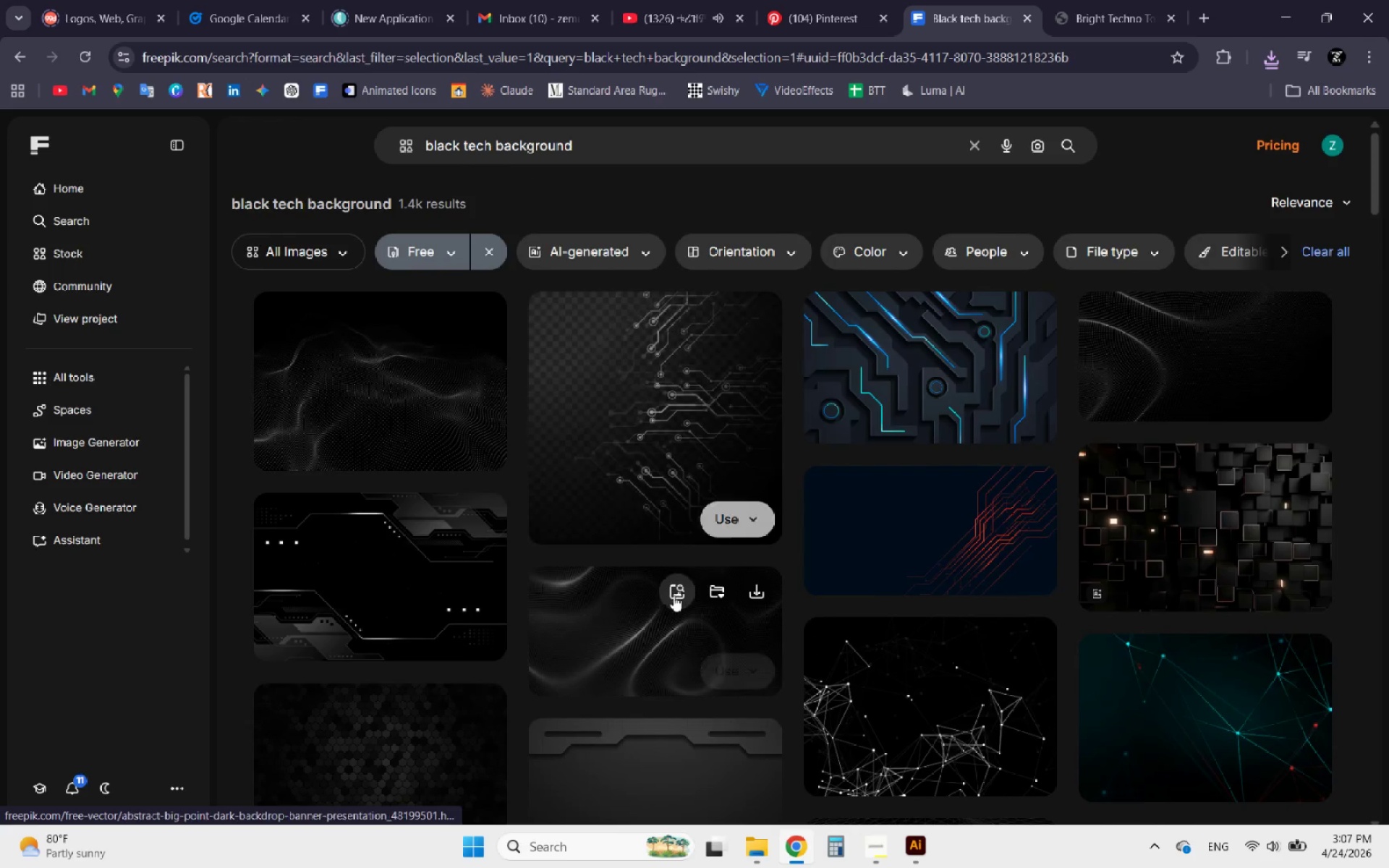 
left_click([688, 654])
 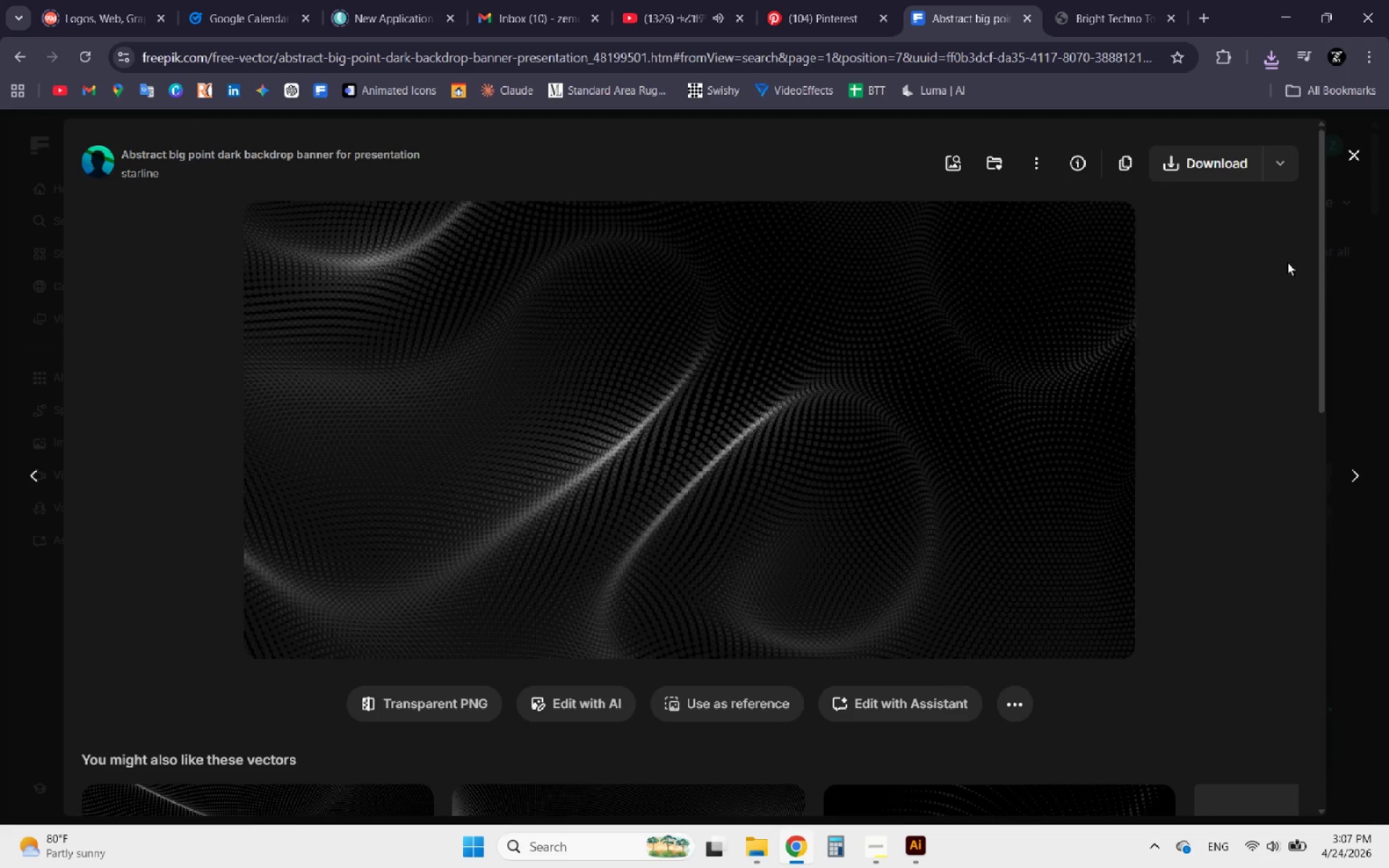 
mouse_move([1299, 174])
 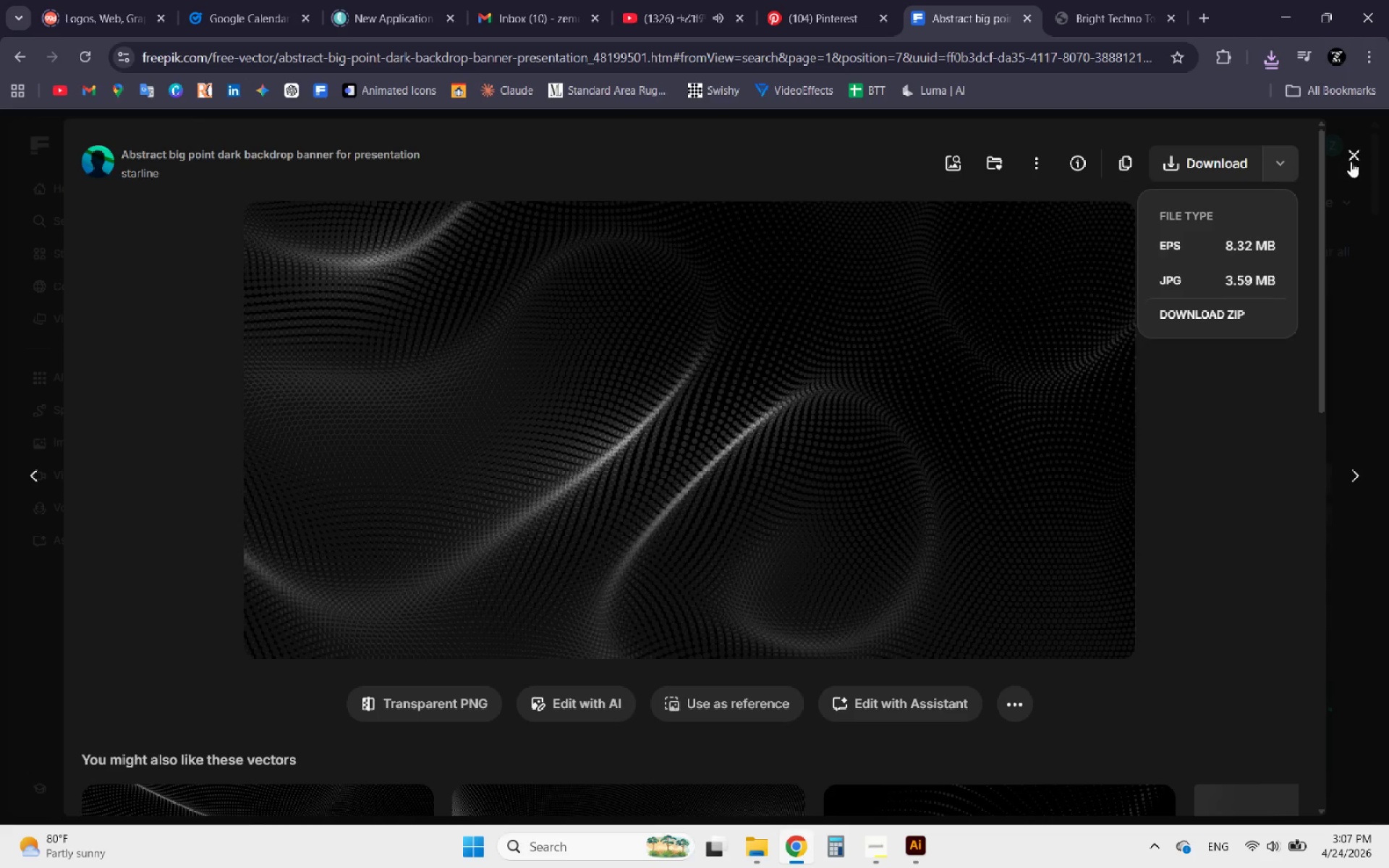 
left_click([1351, 161])
 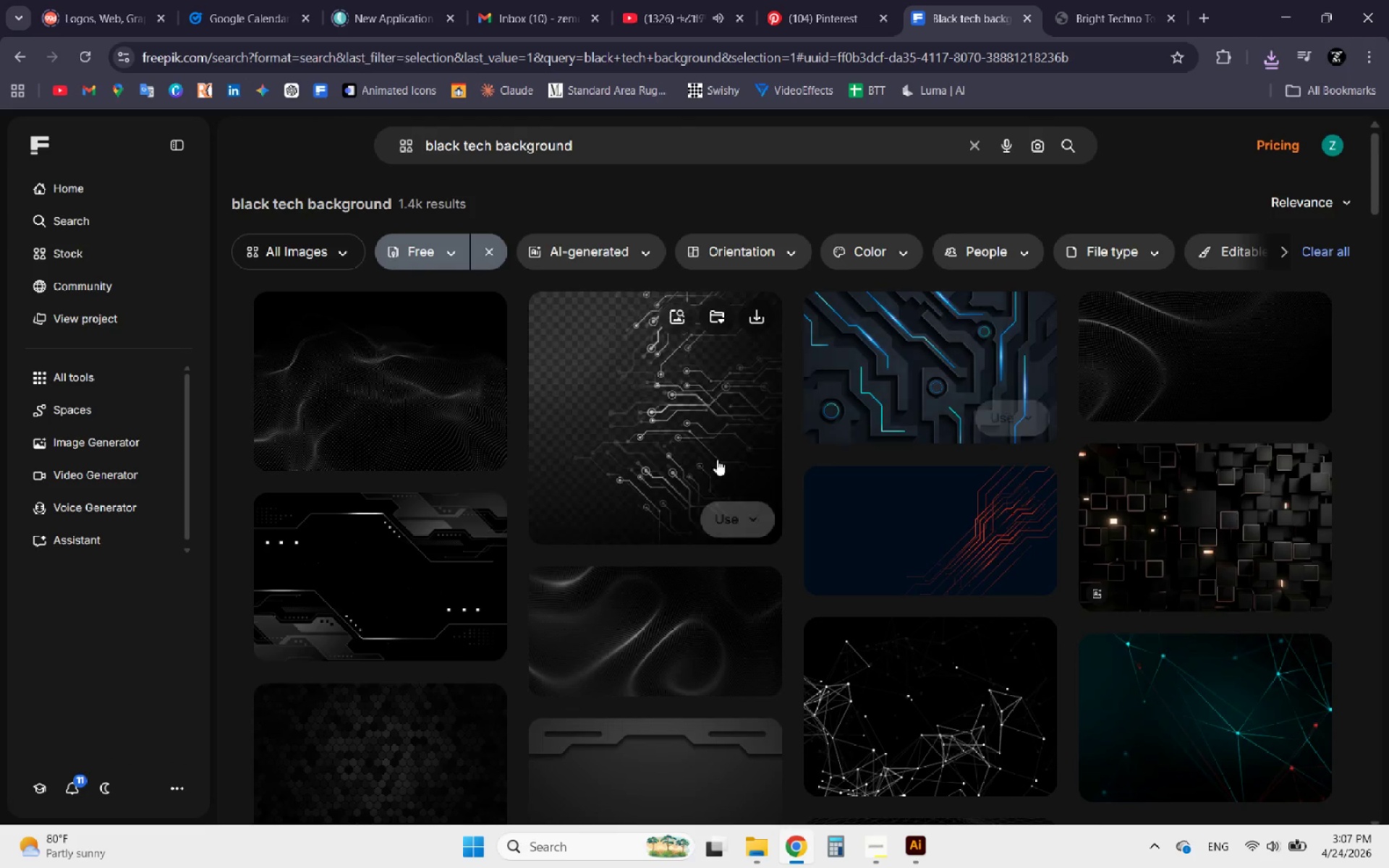 
scroll: coordinate [1336, 434], scroll_direction: down, amount: 10.0
 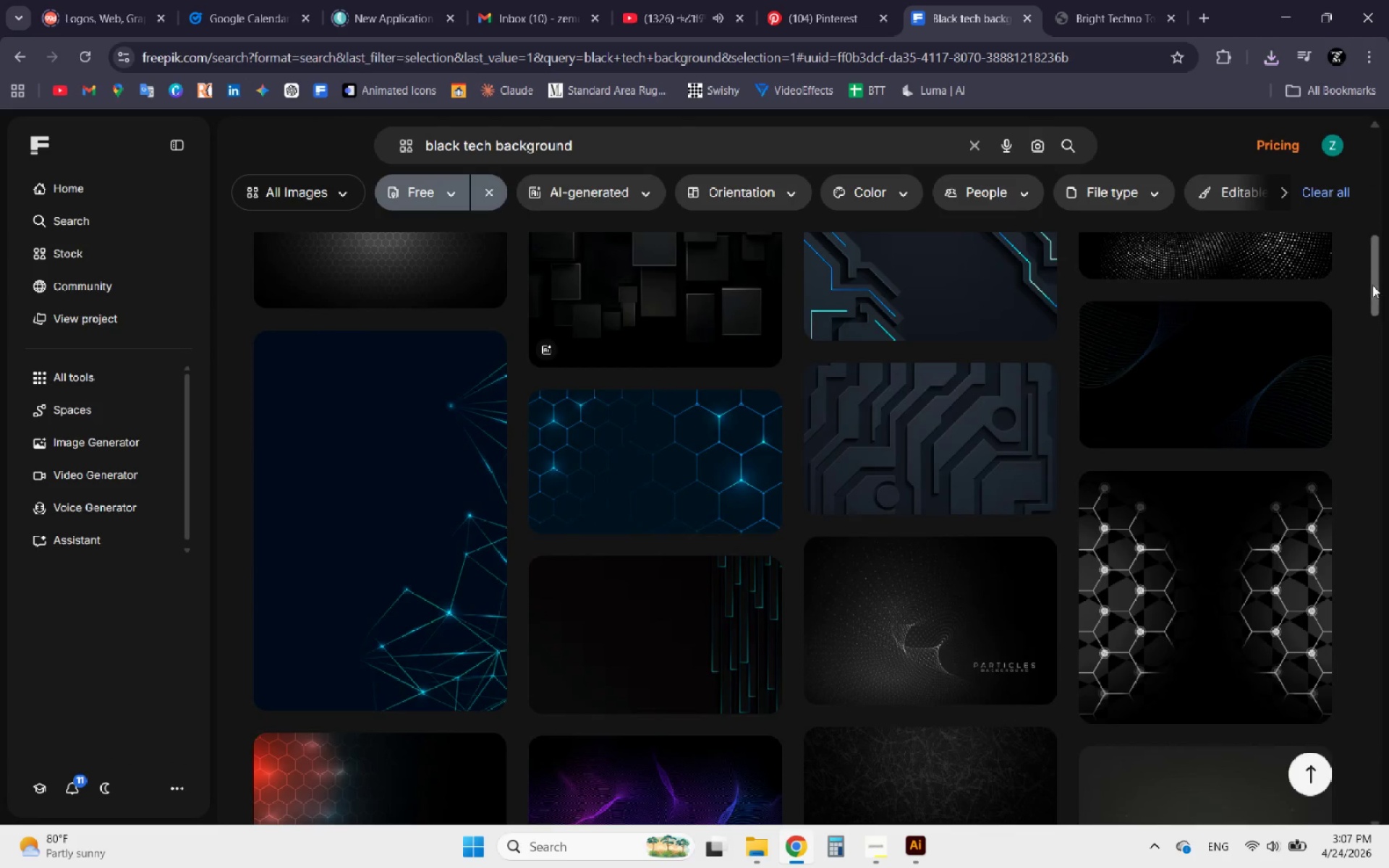 
left_click_drag(start_coordinate=[1372, 285], to_coordinate=[1356, 709])
 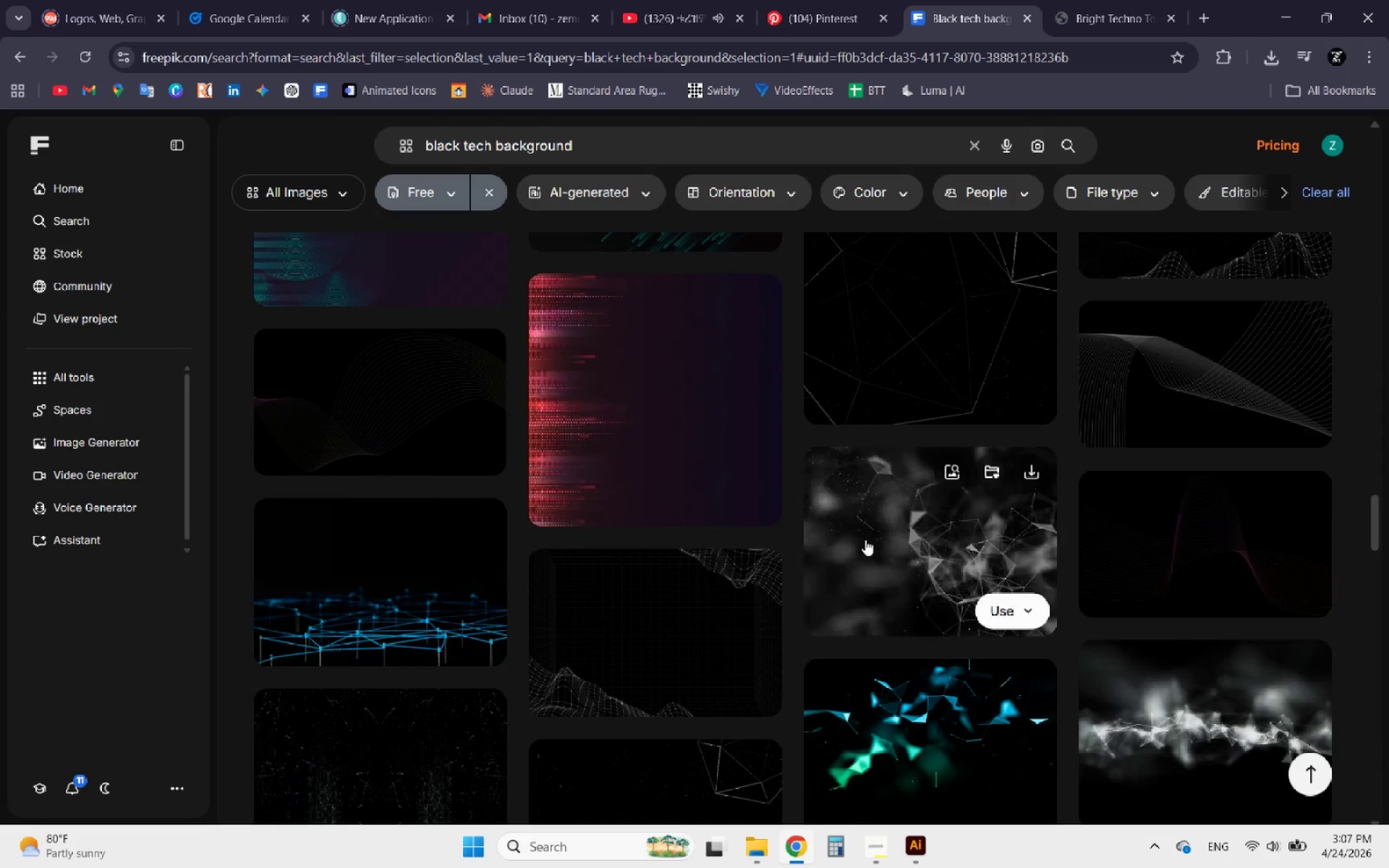 
scroll: coordinate [742, 503], scroll_direction: down, amount: 8.0
 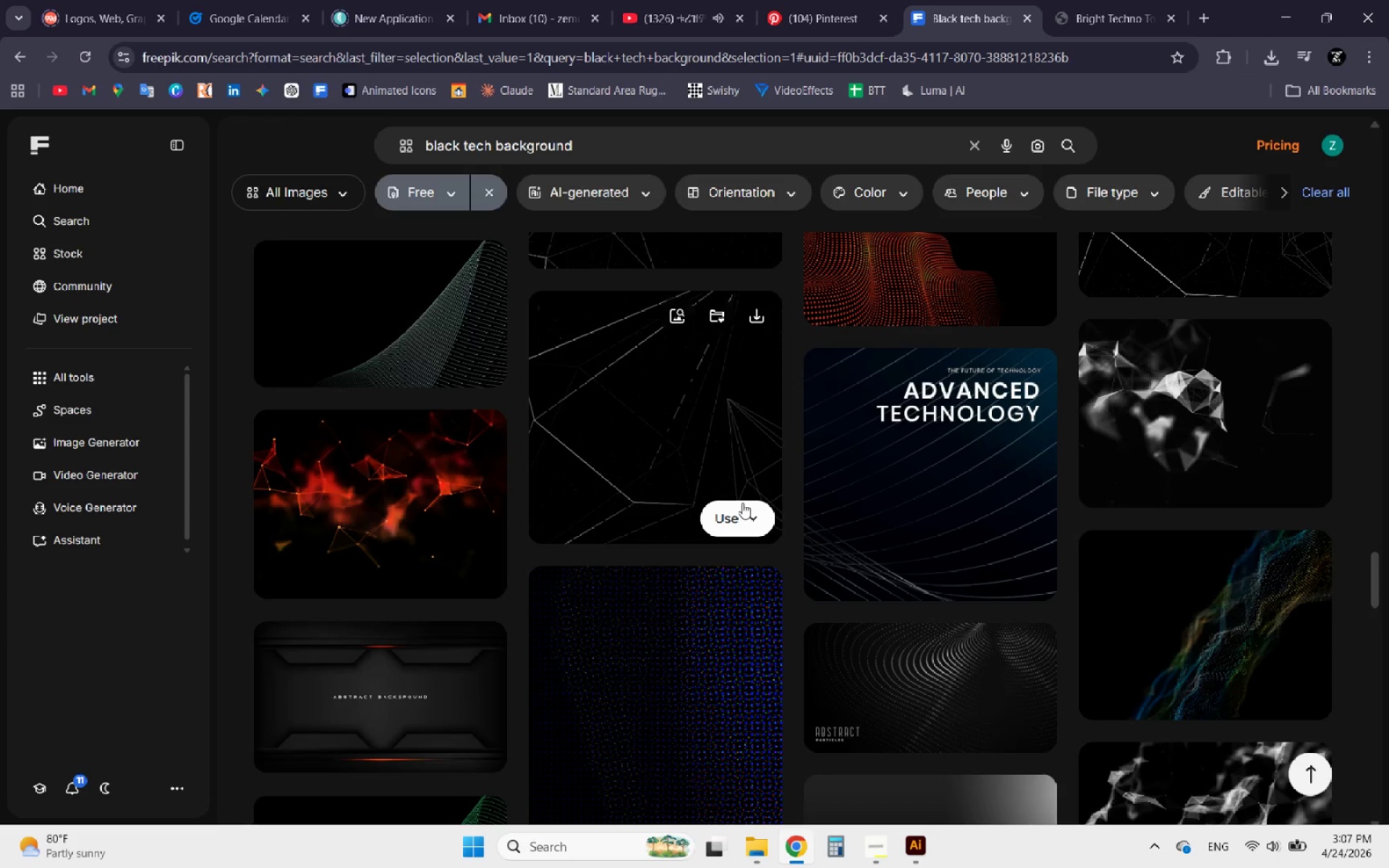 
wait(5.32)
 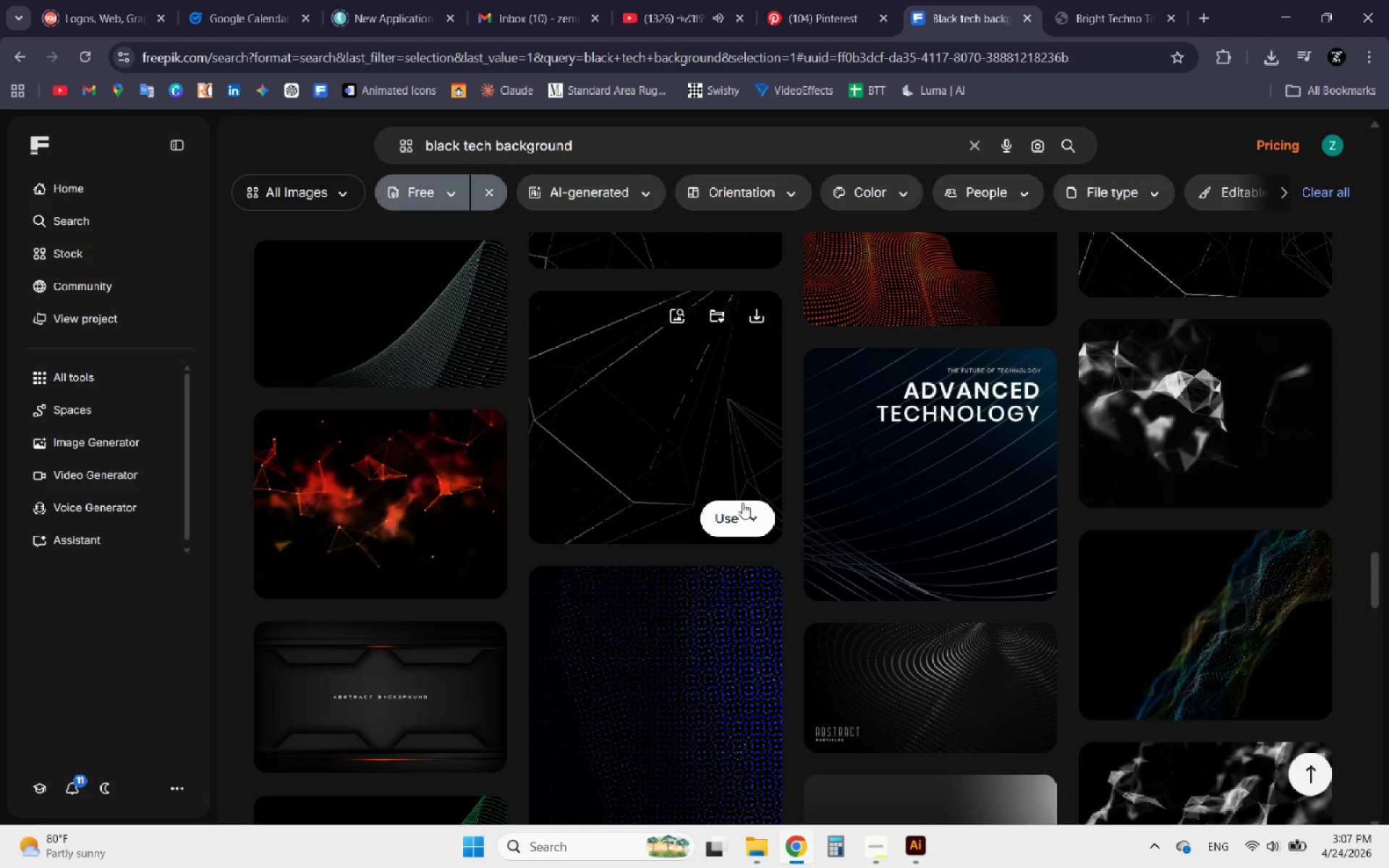 
scroll: coordinate [741, 503], scroll_direction: down, amount: 10.0
 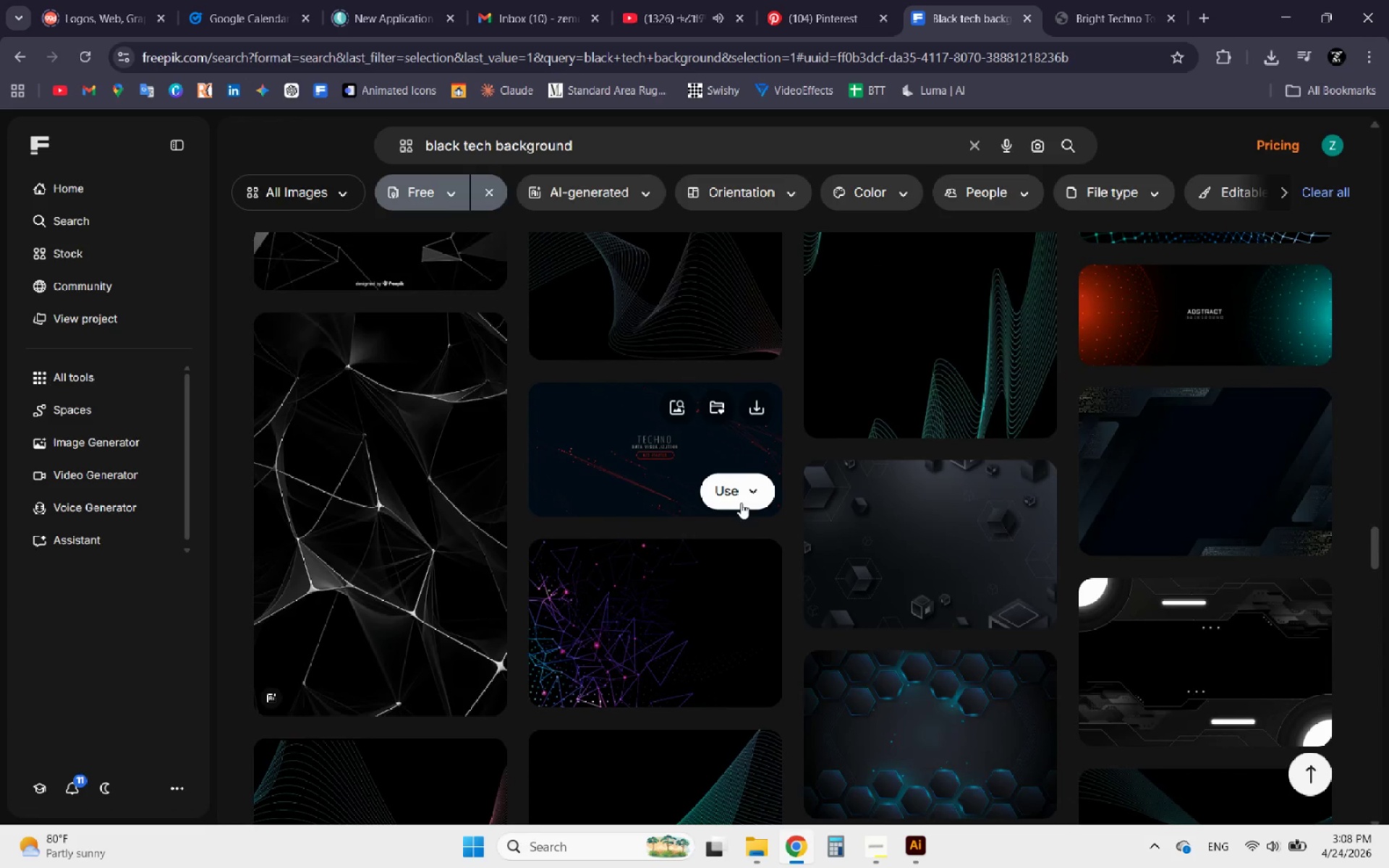 
scroll: coordinate [741, 503], scroll_direction: down, amount: 5.0
 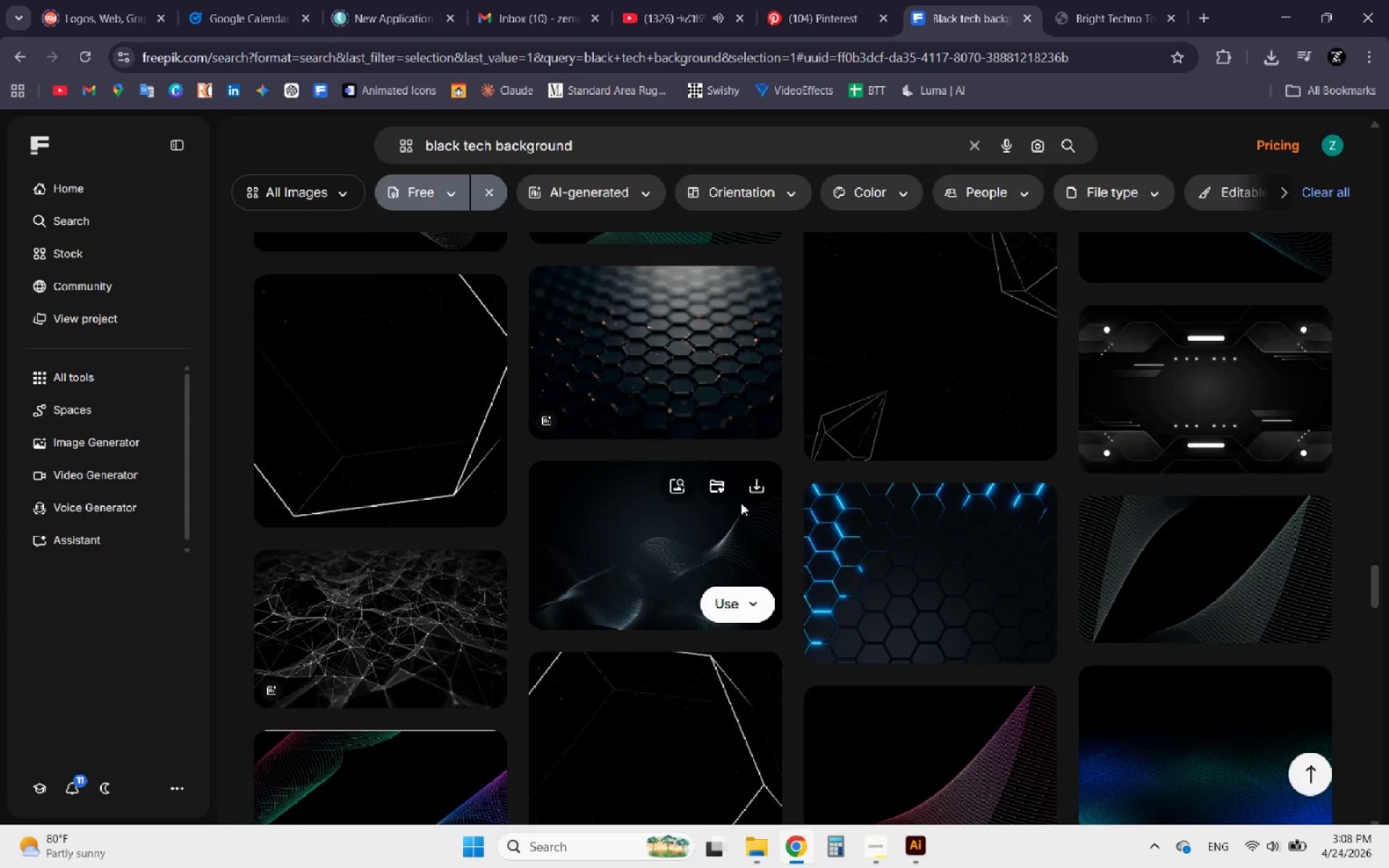 
scroll: coordinate [741, 503], scroll_direction: down, amount: 6.0
 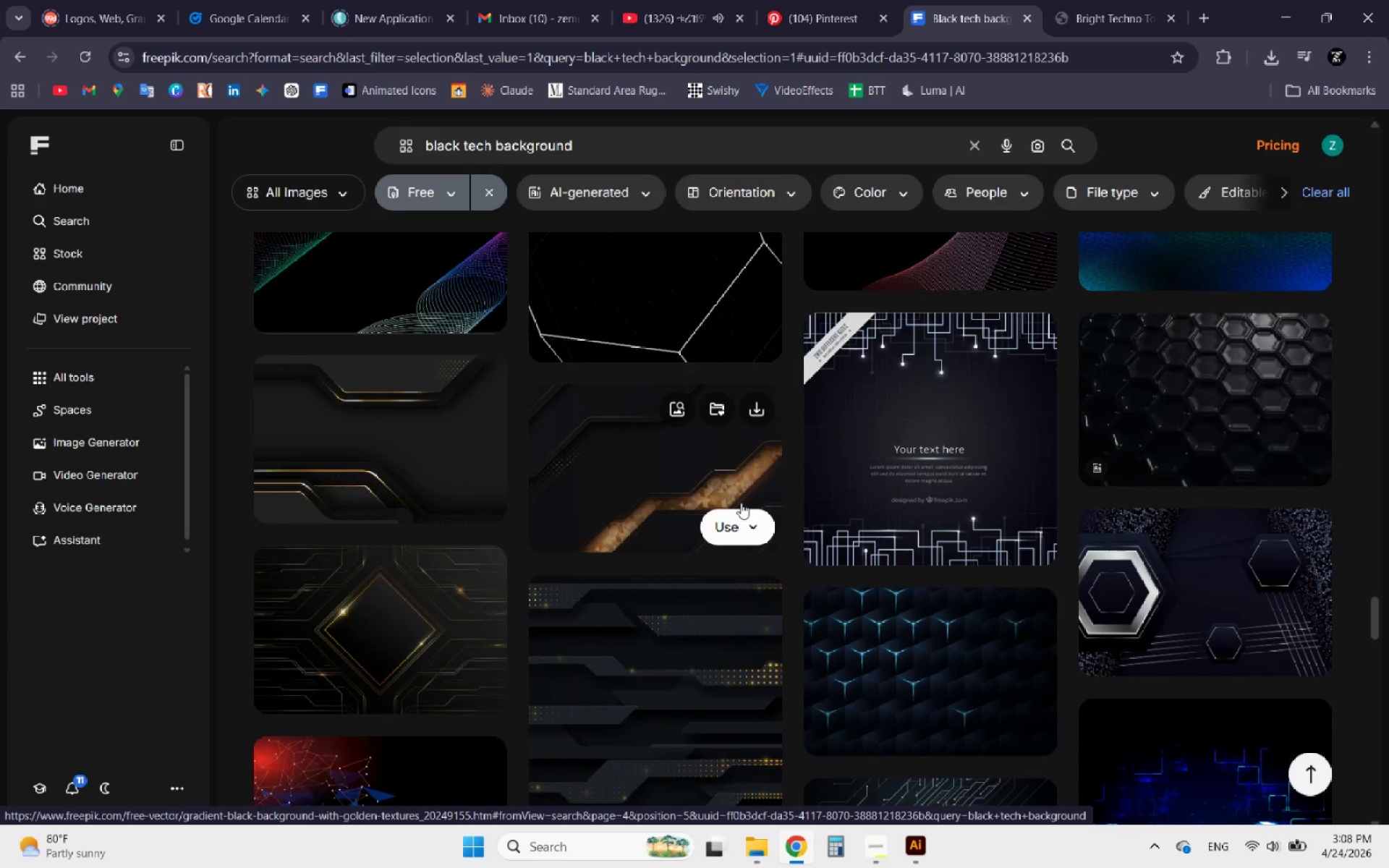 
scroll: coordinate [736, 503], scroll_direction: up, amount: 8.0
 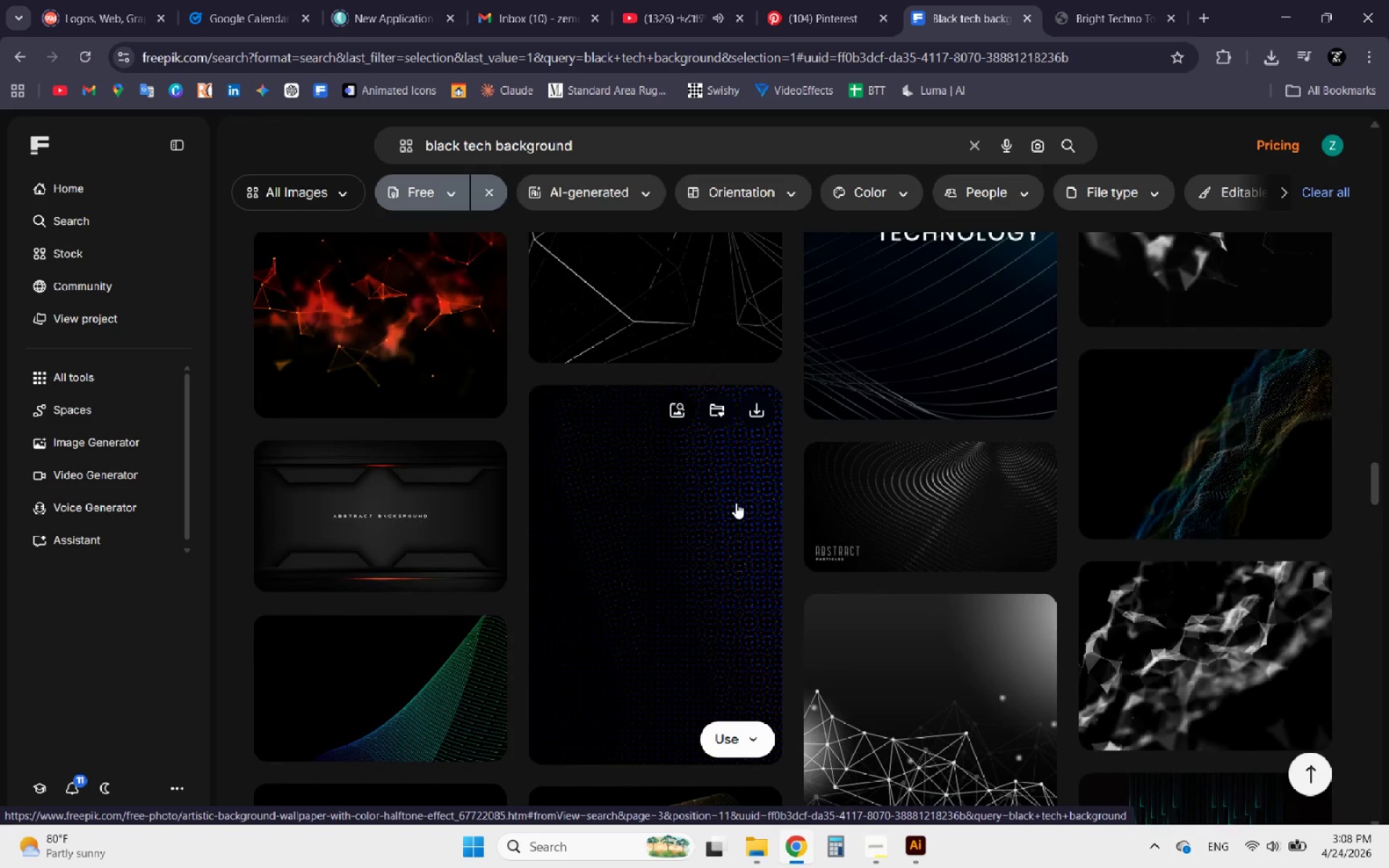 
scroll: coordinate [736, 503], scroll_direction: up, amount: 1.0
 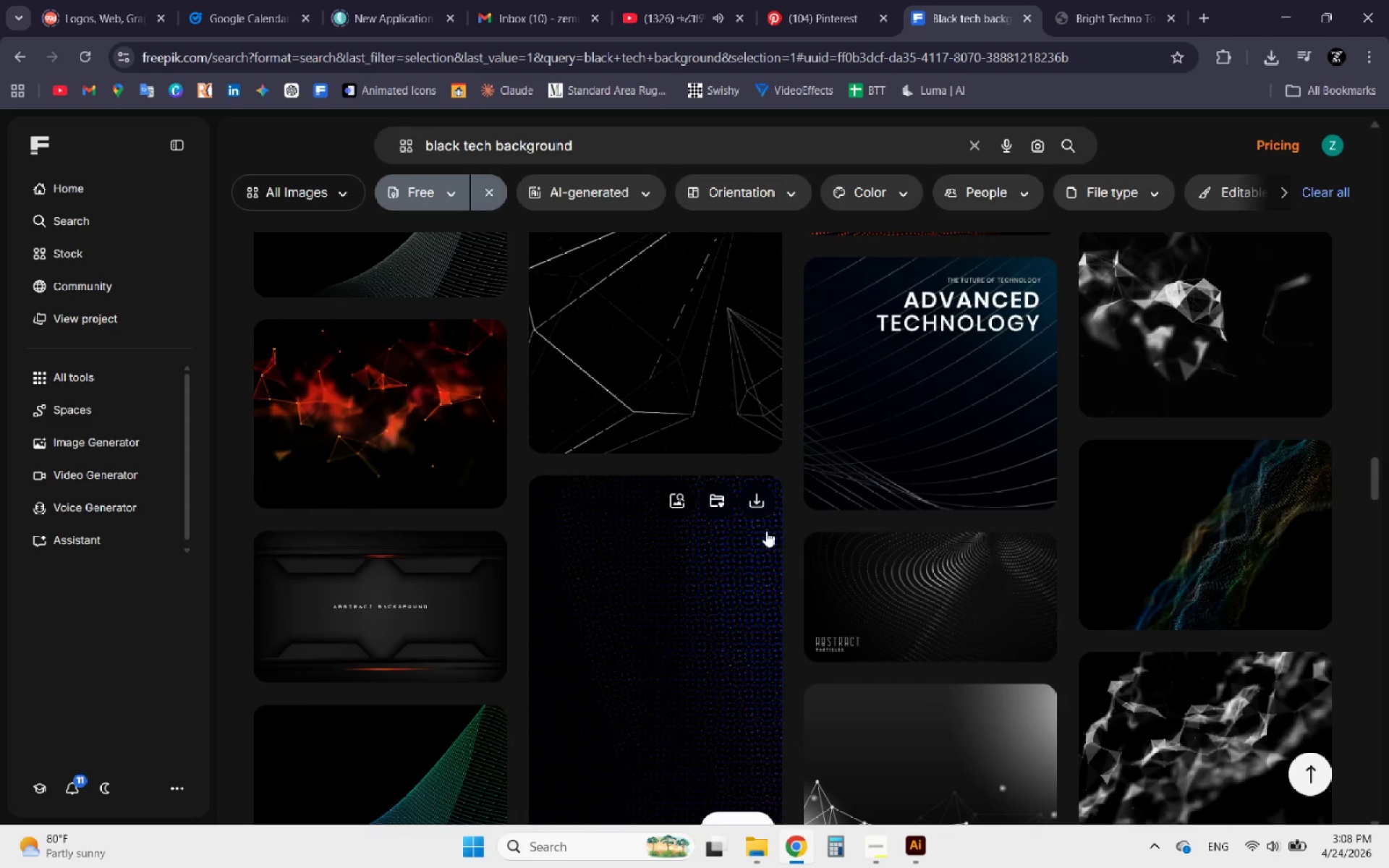 
left_click([819, 578])
 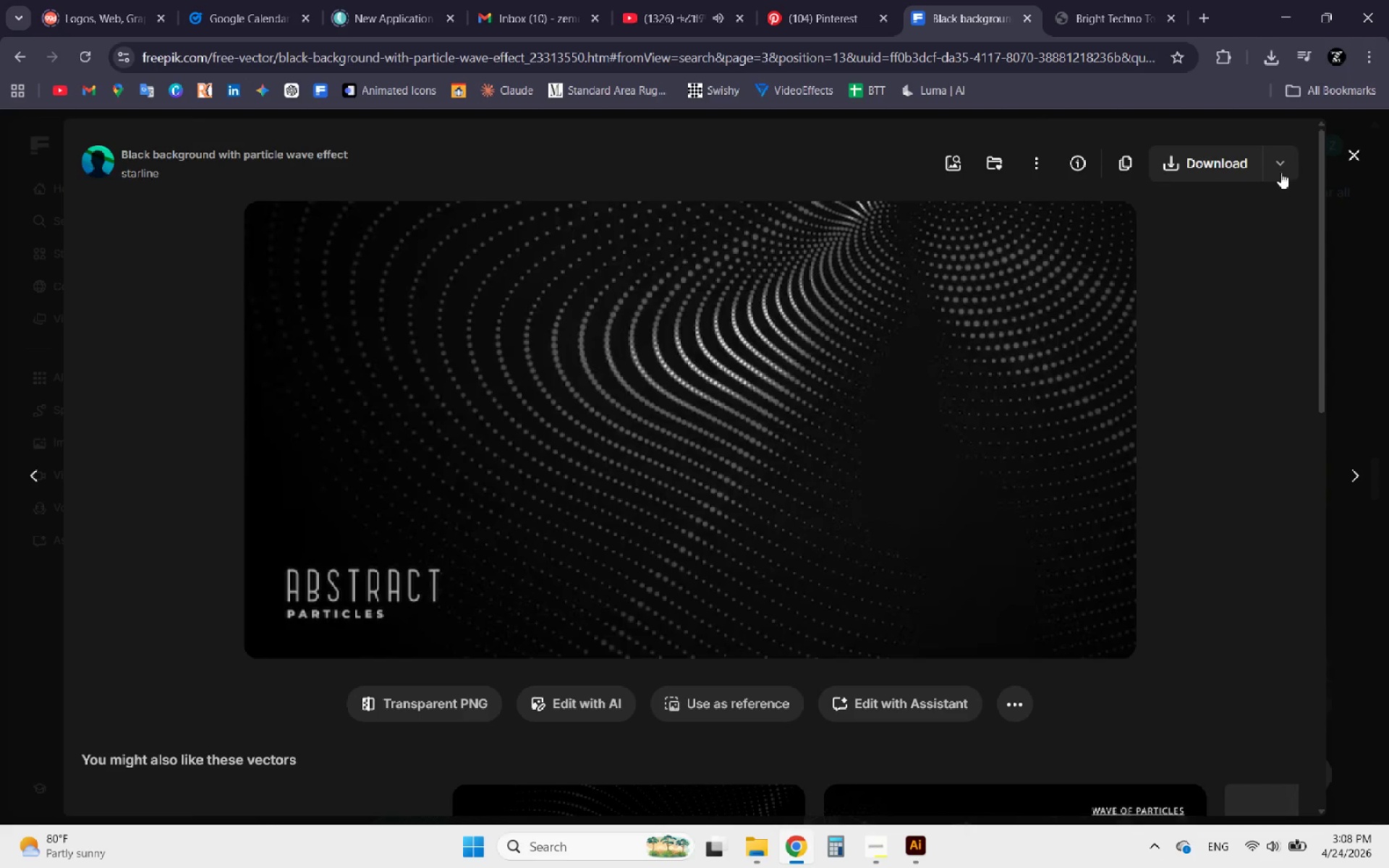 
left_click([1280, 171])
 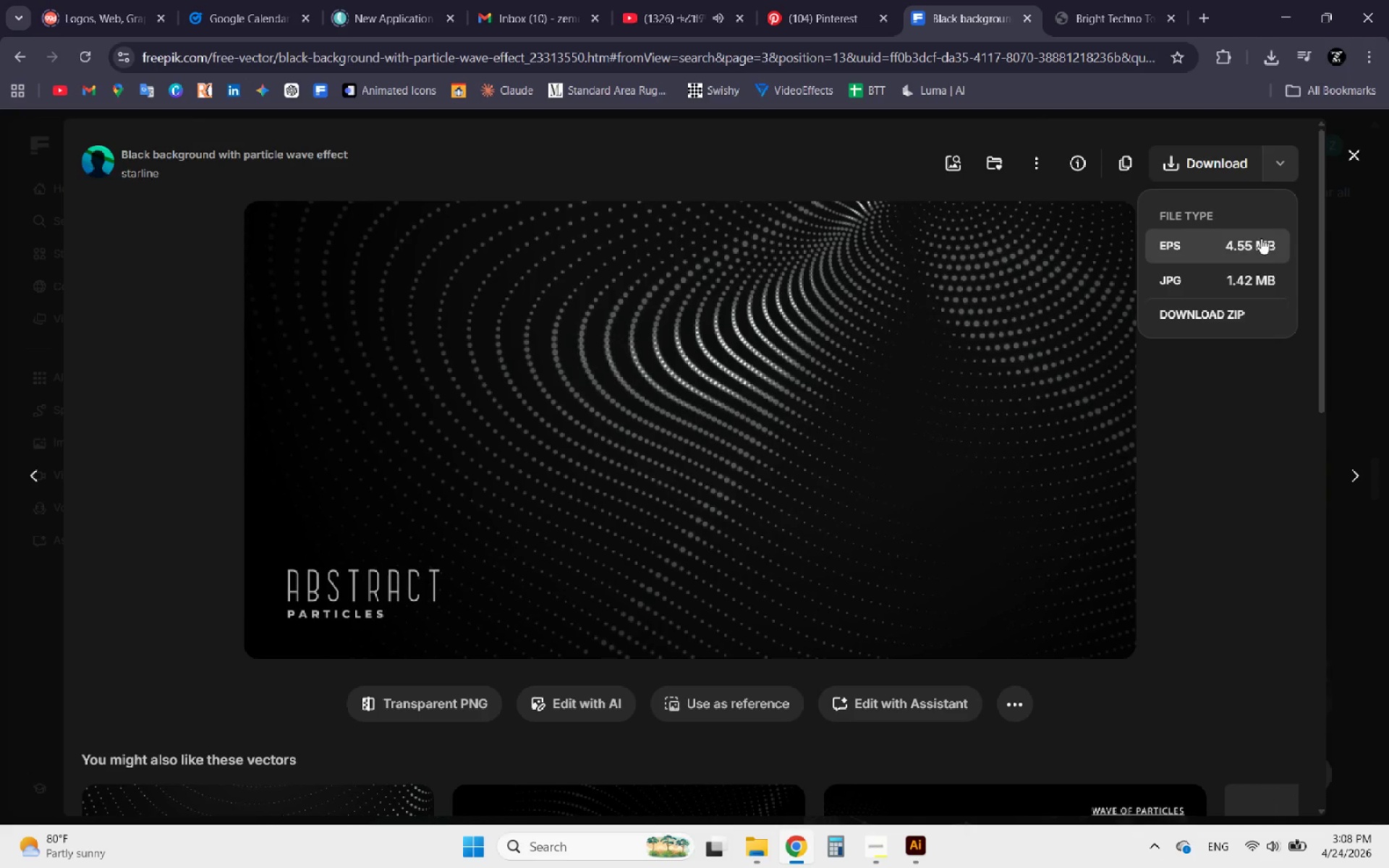 
left_click([1259, 244])
 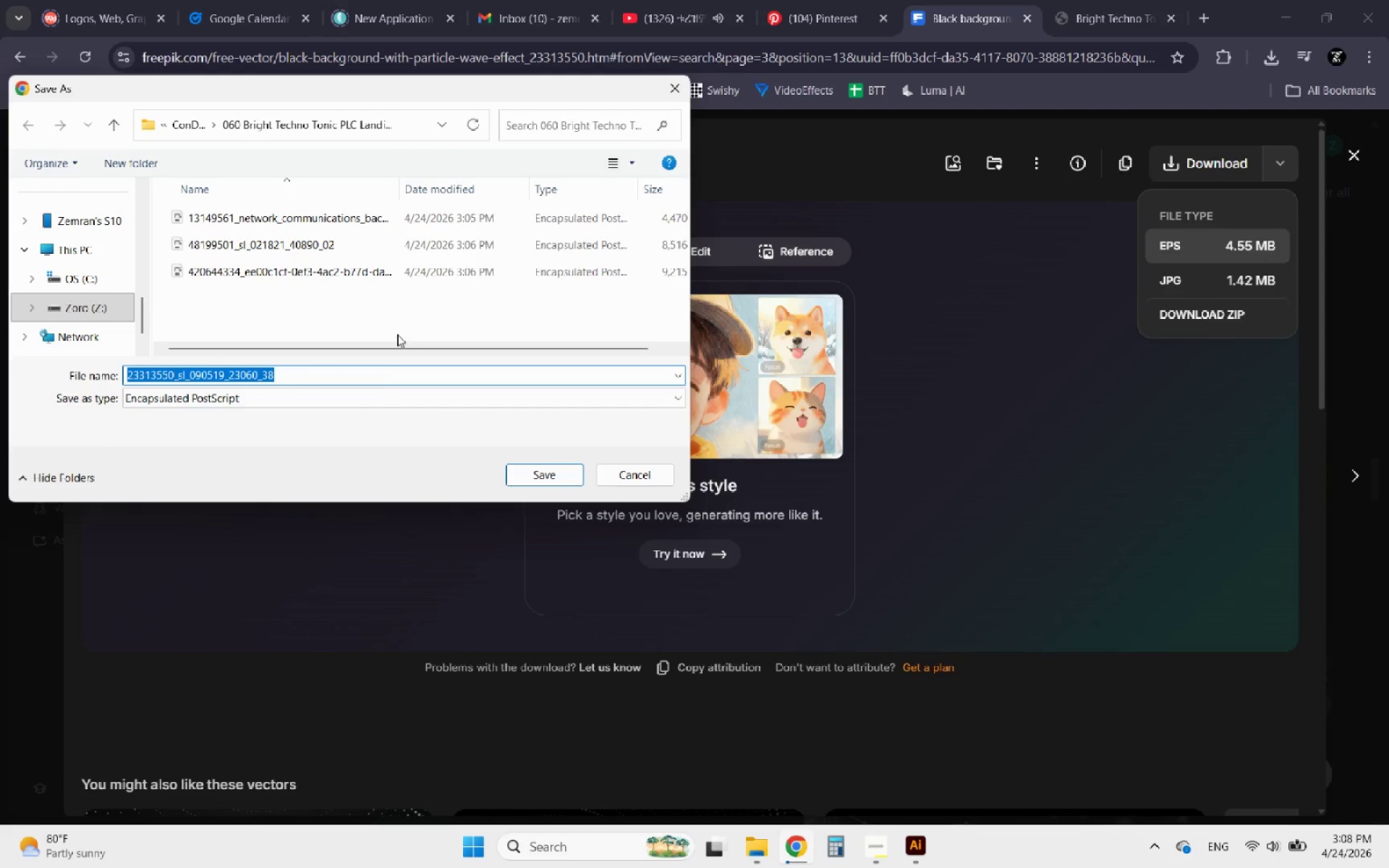 
left_click([524, 469])
 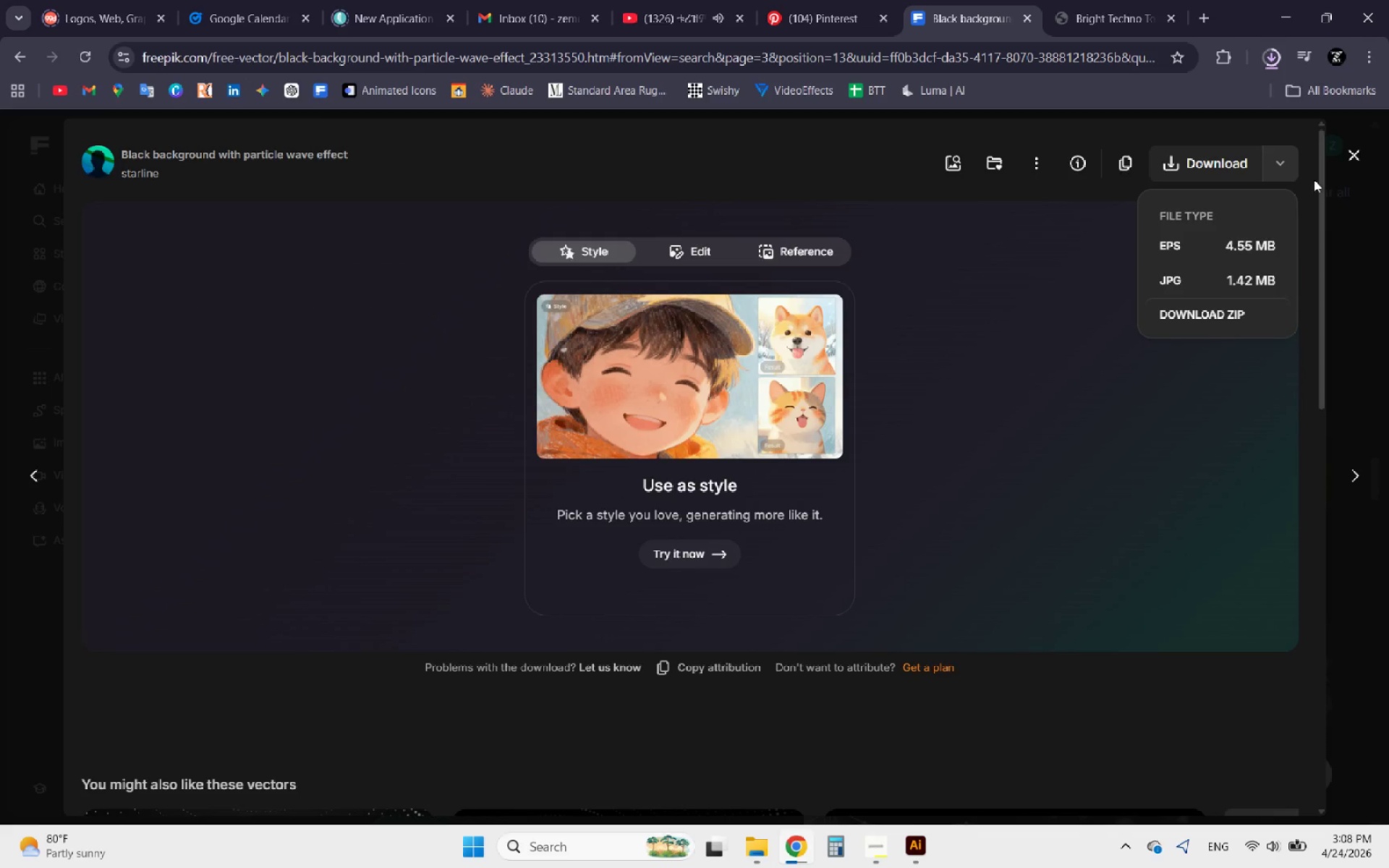 
left_click([1351, 147])
 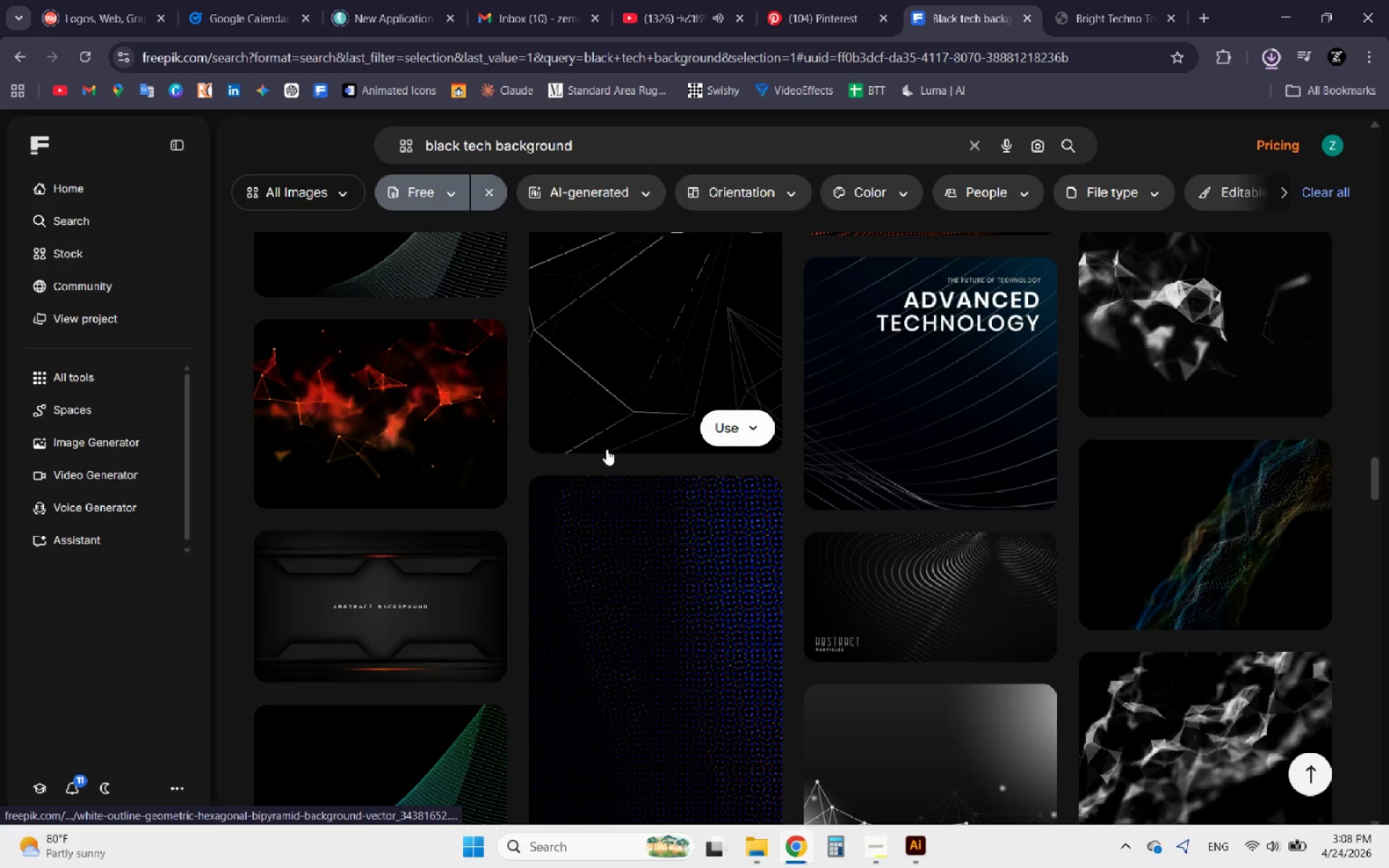 
scroll: coordinate [609, 536], scroll_direction: up, amount: 2.0
 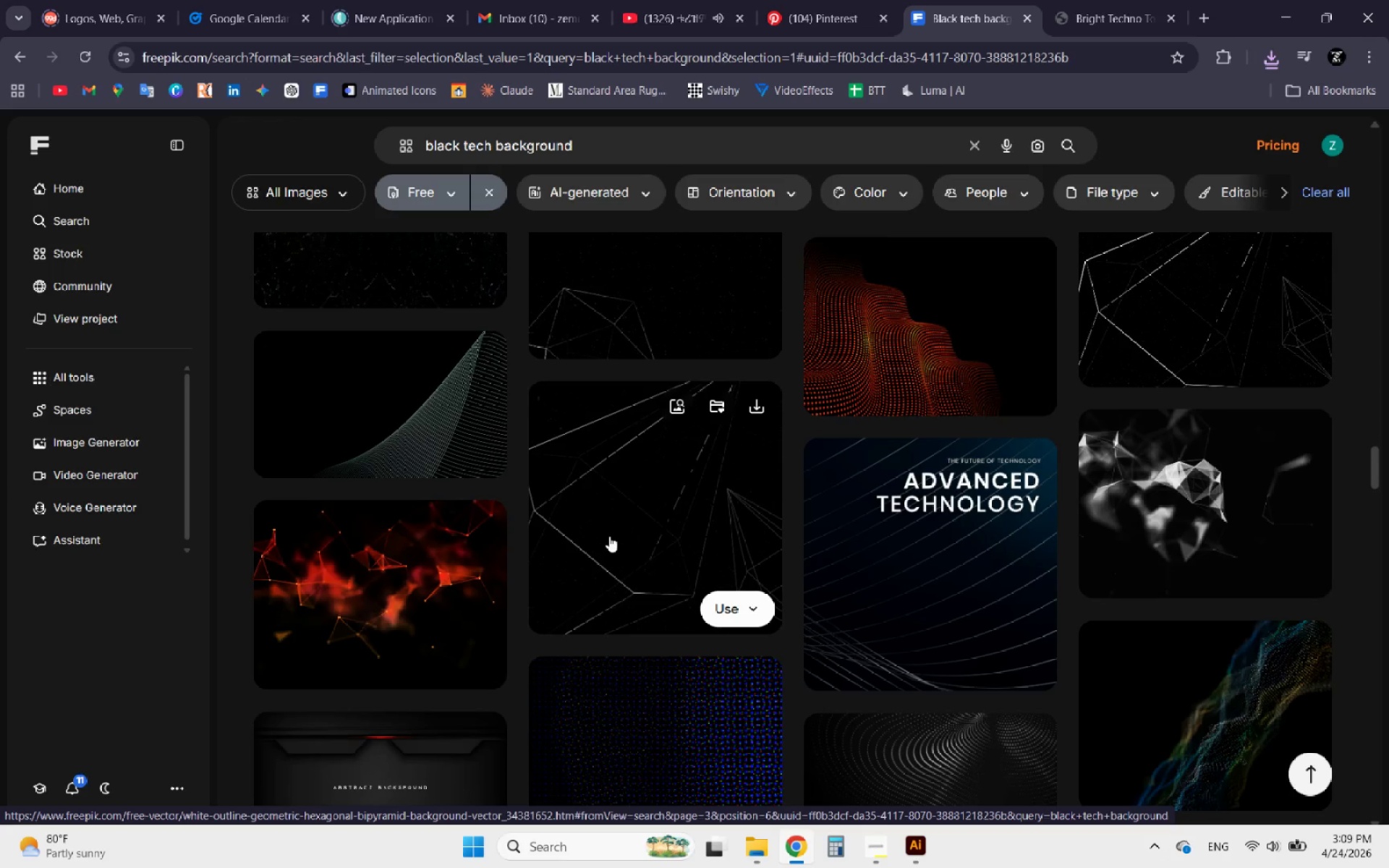 
wait(11.05)
 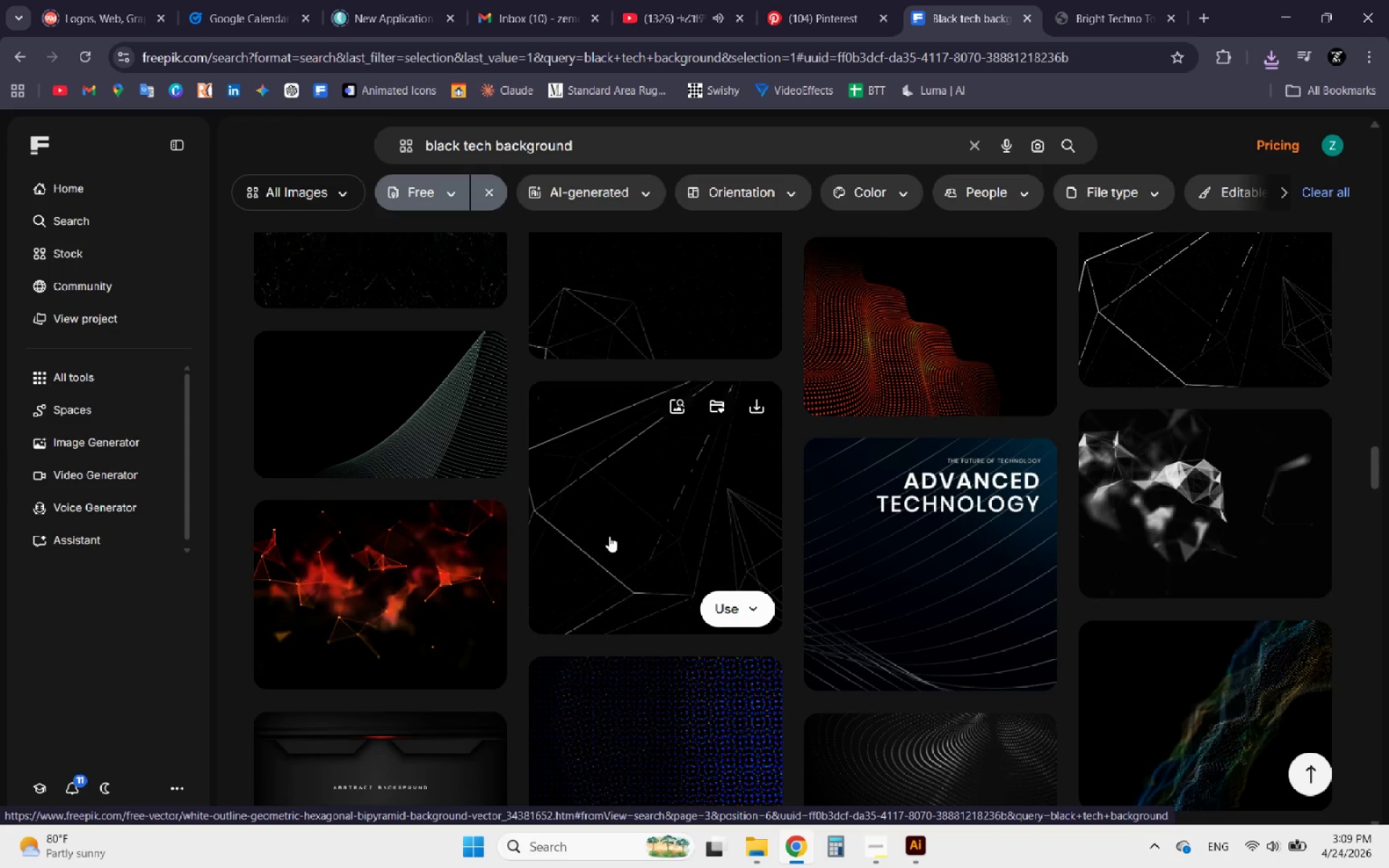 
scroll: coordinate [757, 474], scroll_direction: up, amount: 5.0
 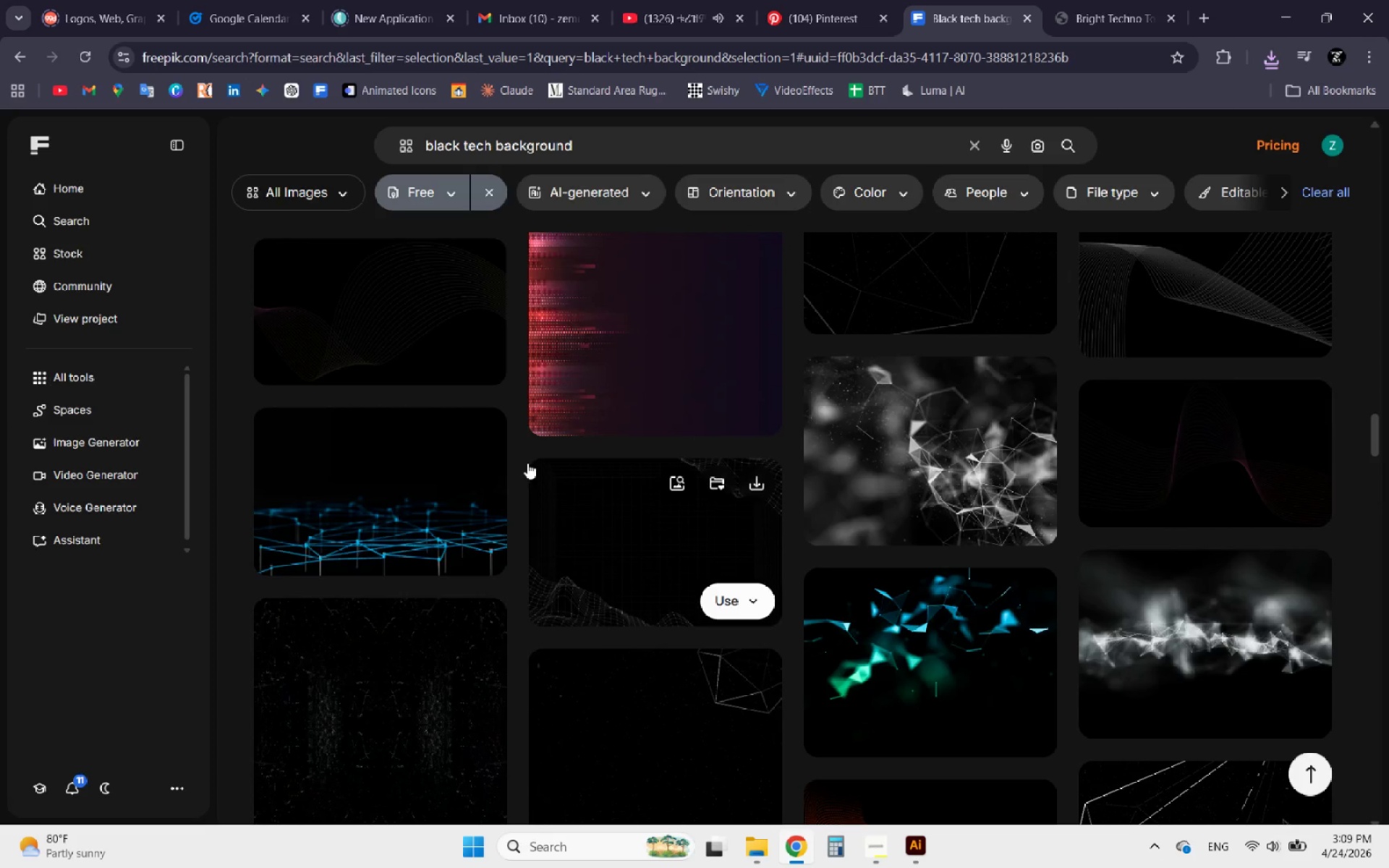 
left_click([432, 462])
 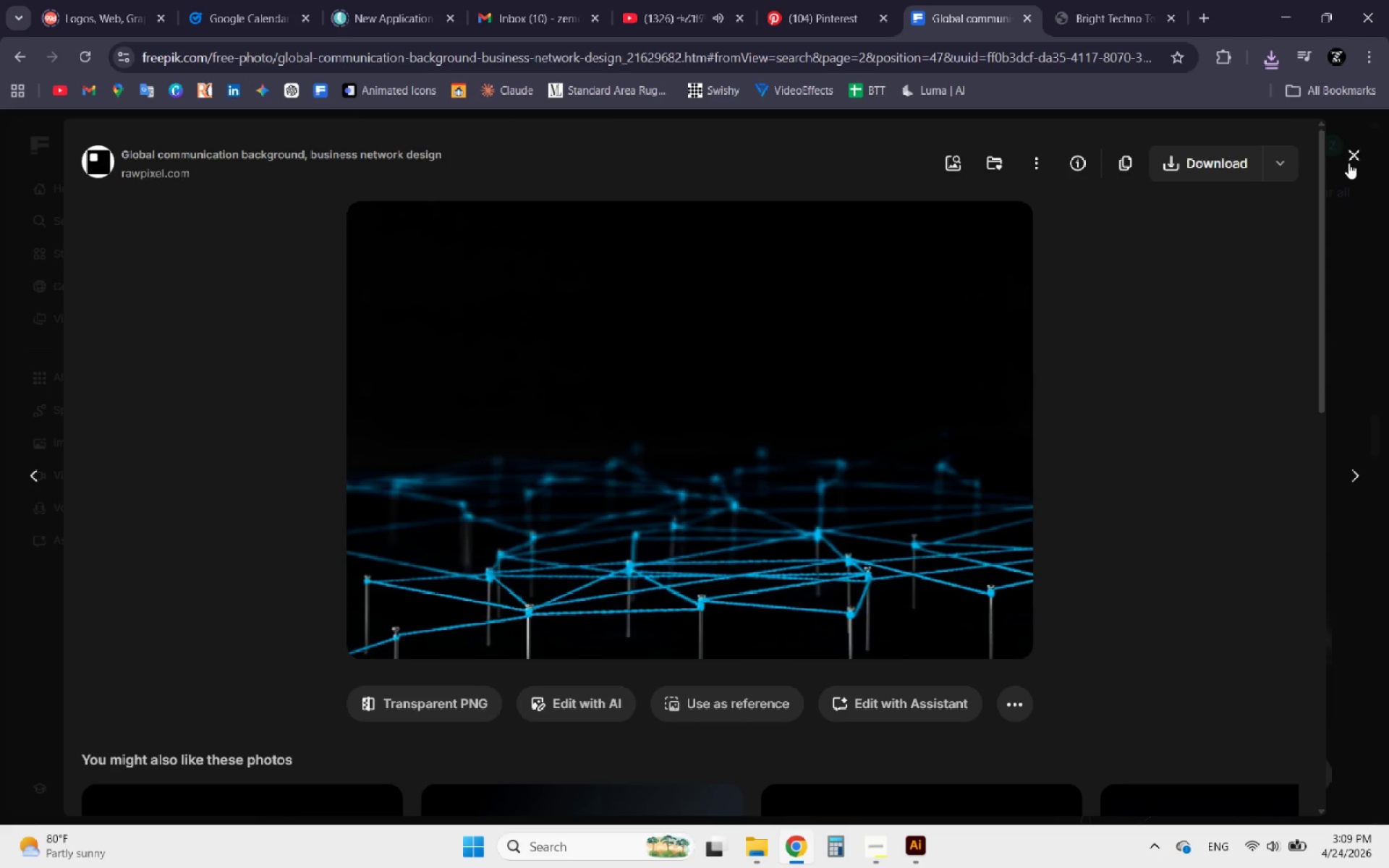 
wait(7.94)
 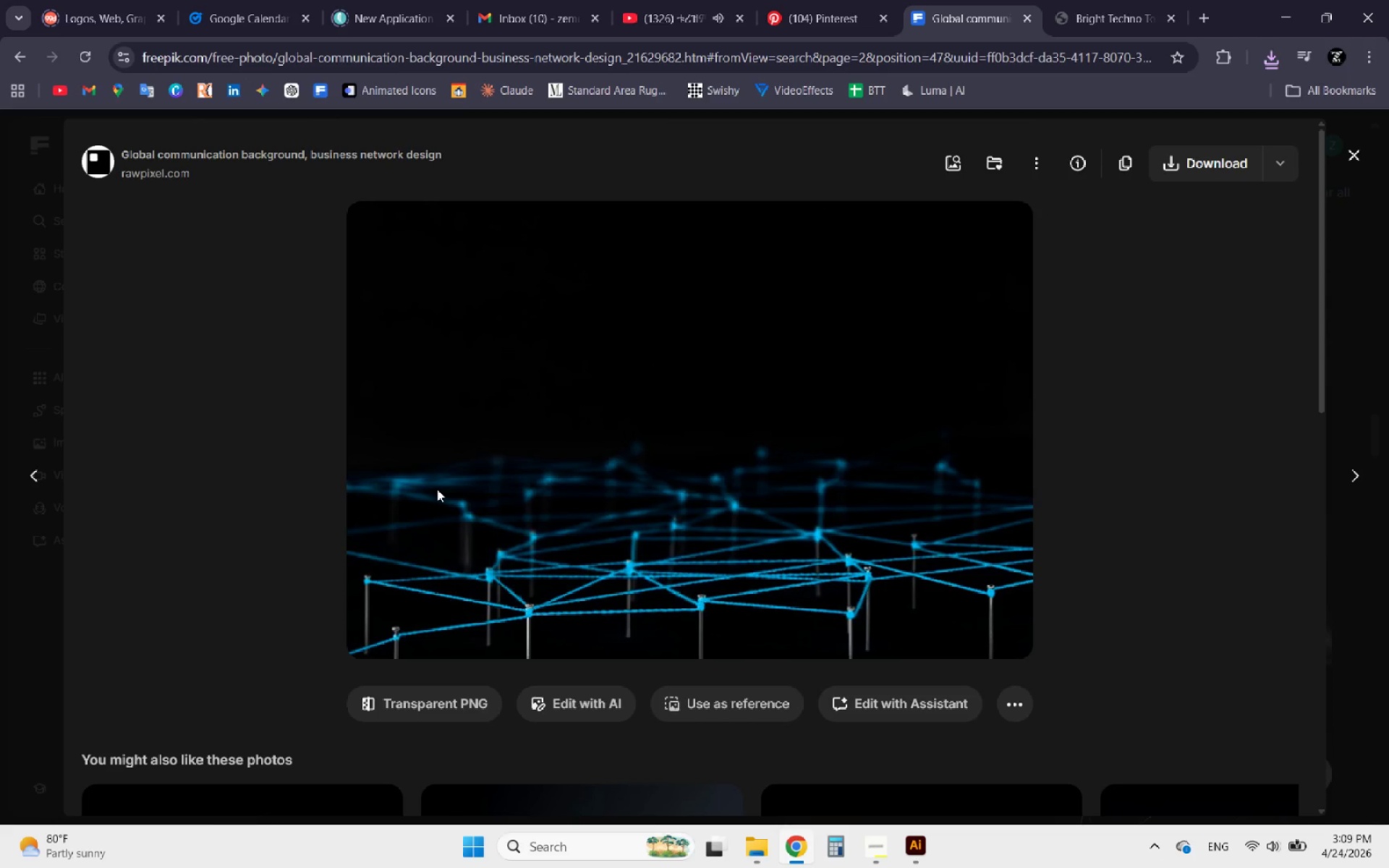 
left_click([1348, 163])
 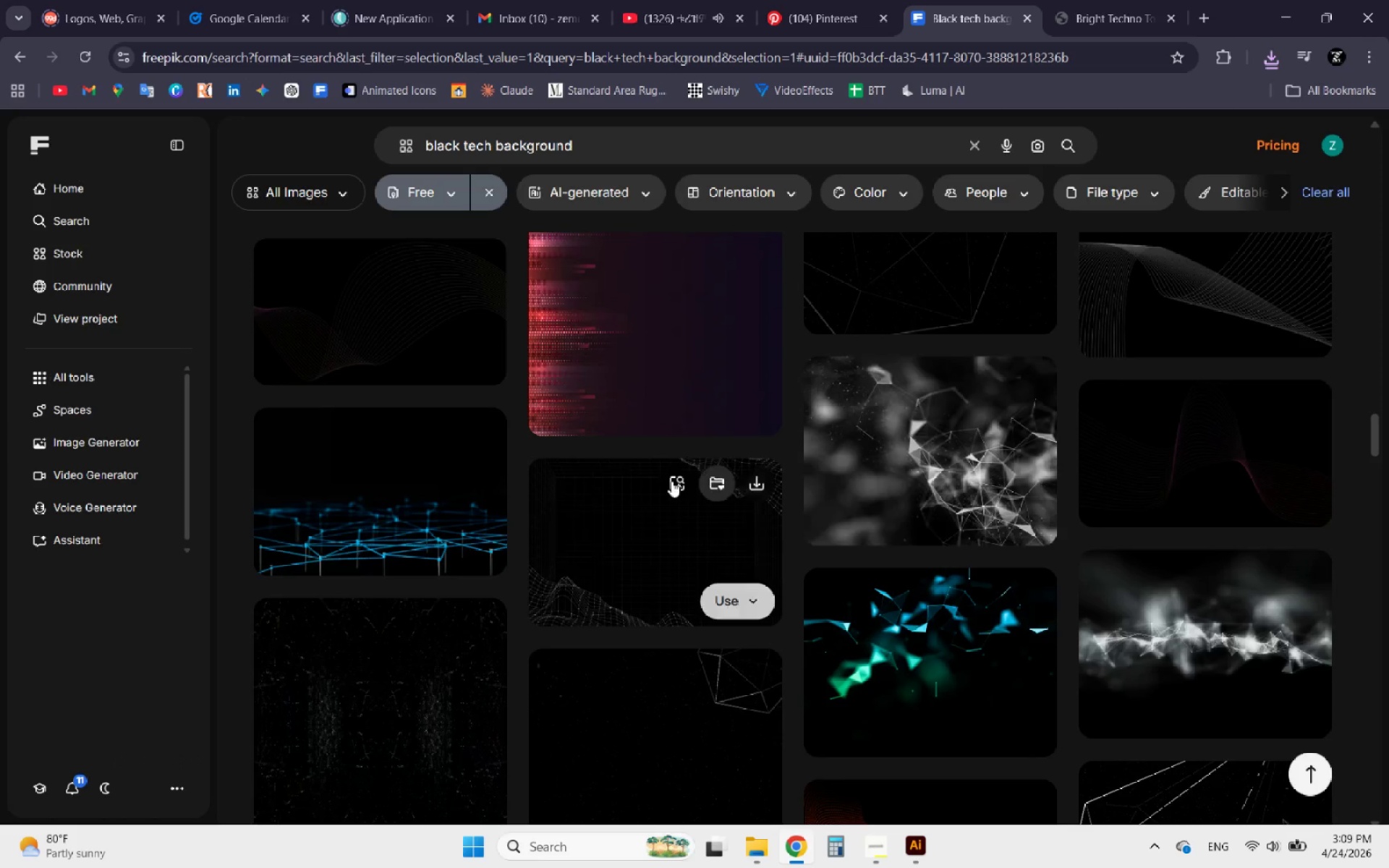 
scroll: coordinate [619, 492], scroll_direction: up, amount: 6.0
 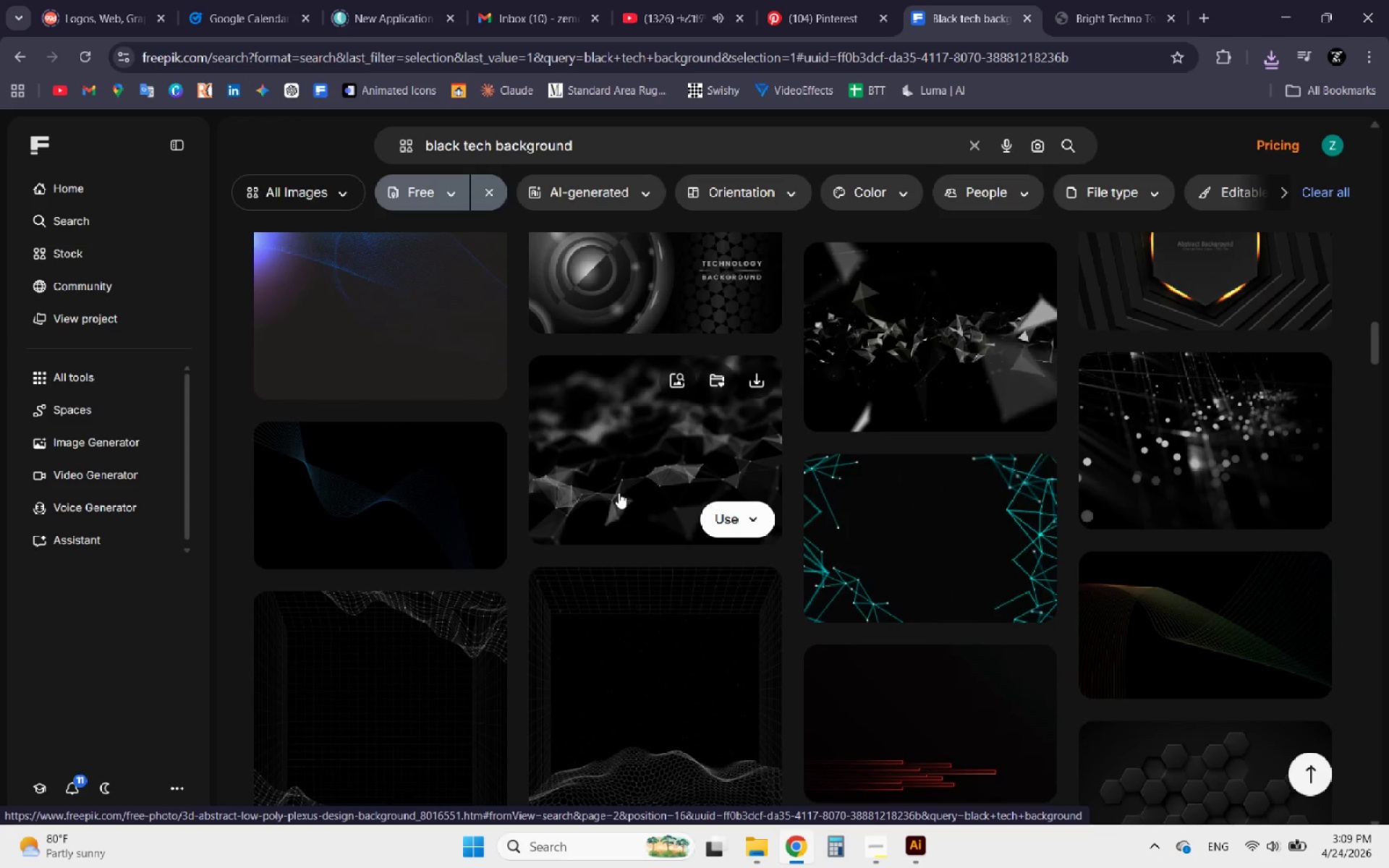 
scroll: coordinate [614, 494], scroll_direction: none, amount: 0.0
 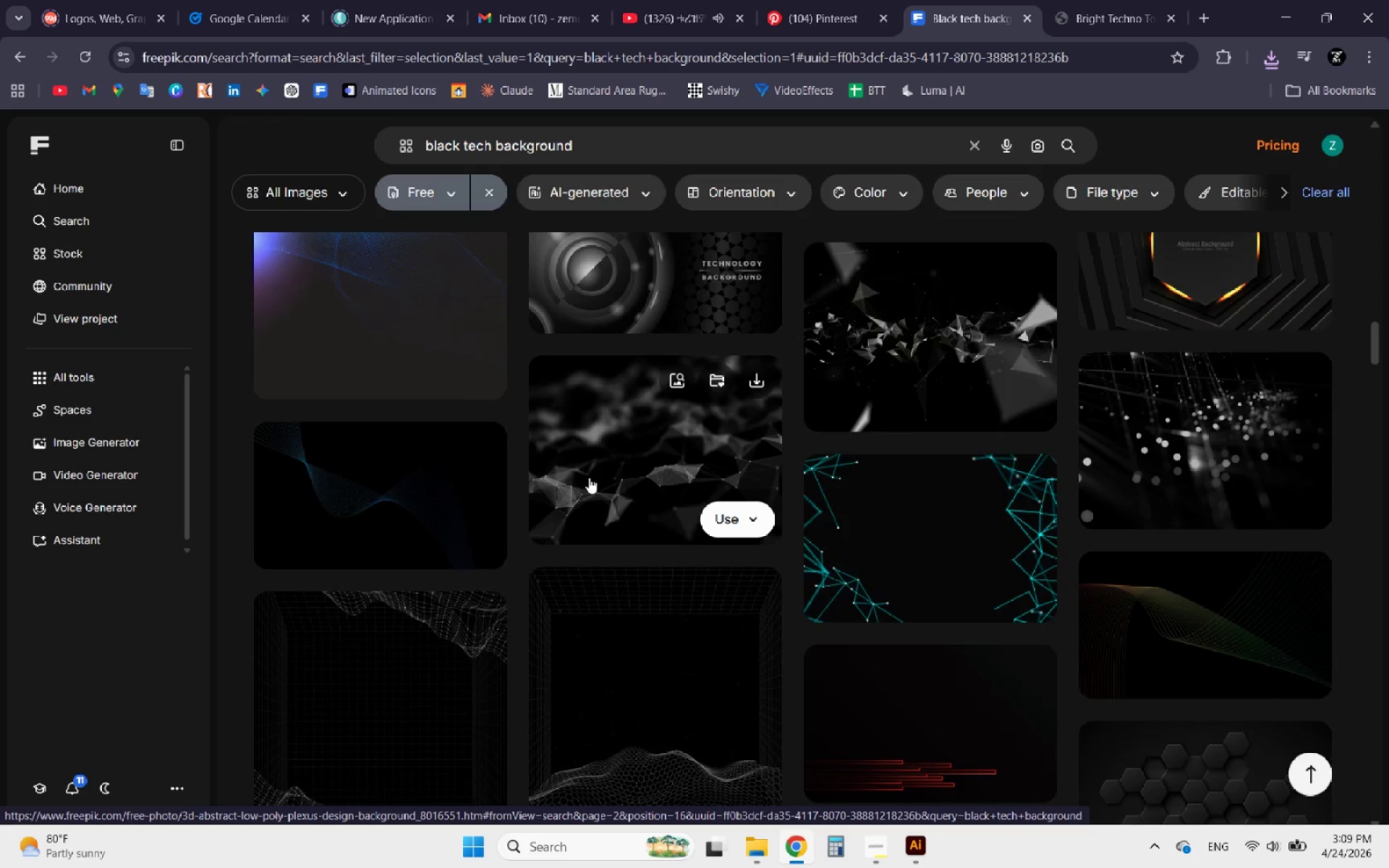 
scroll: coordinate [585, 475], scroll_direction: up, amount: 6.0
 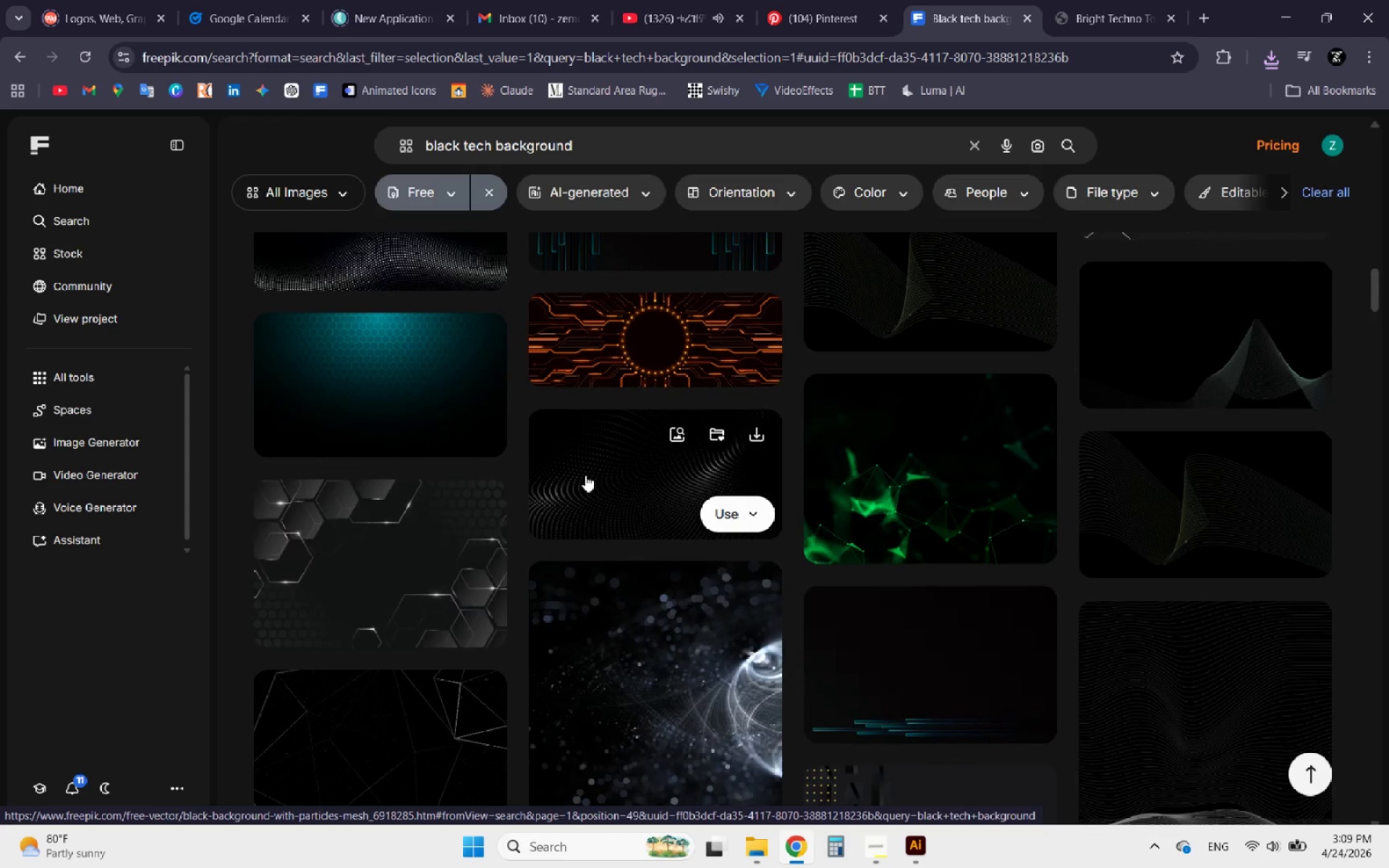 
scroll: coordinate [585, 475], scroll_direction: up, amount: 4.0
 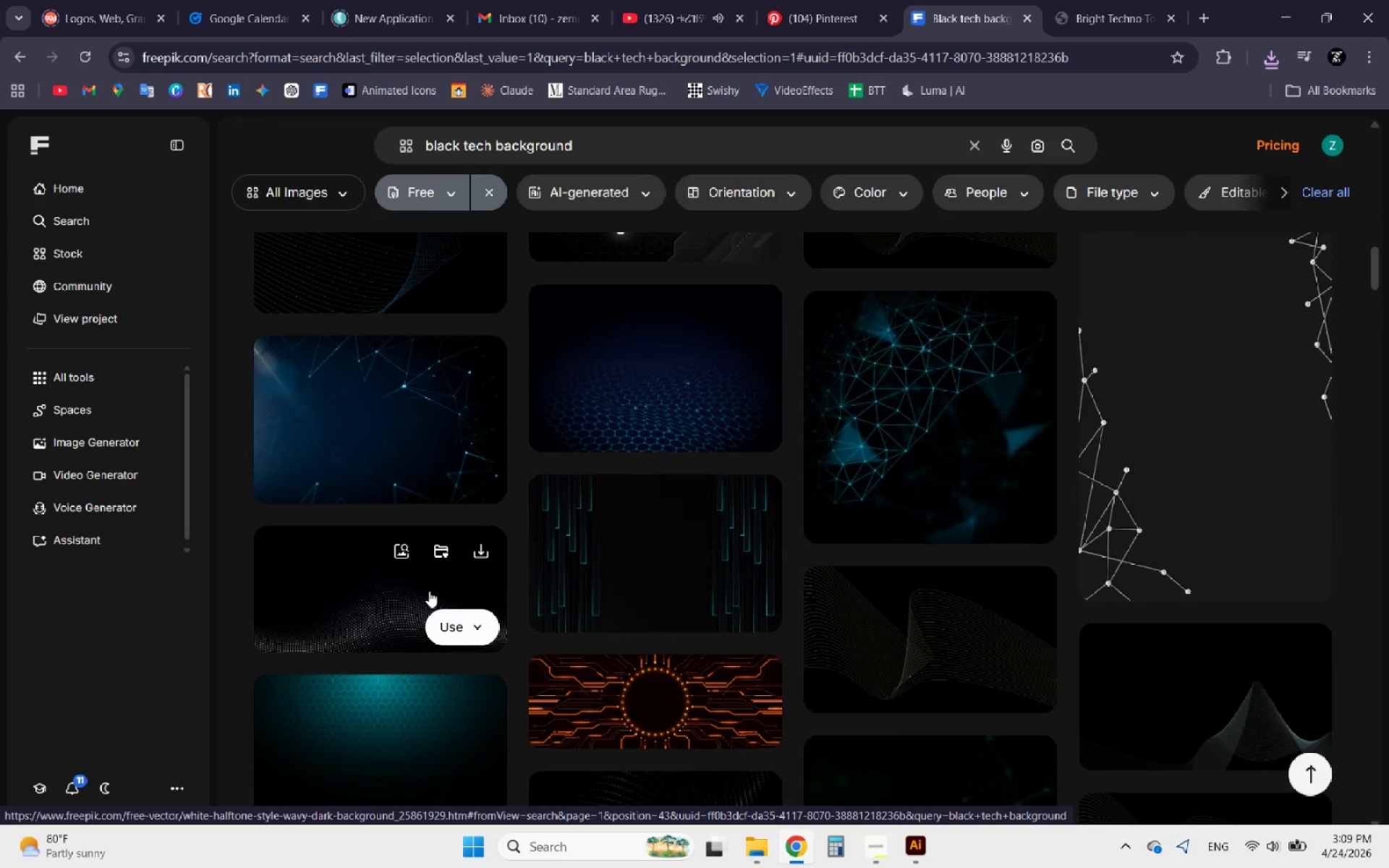 
left_click([395, 586])
 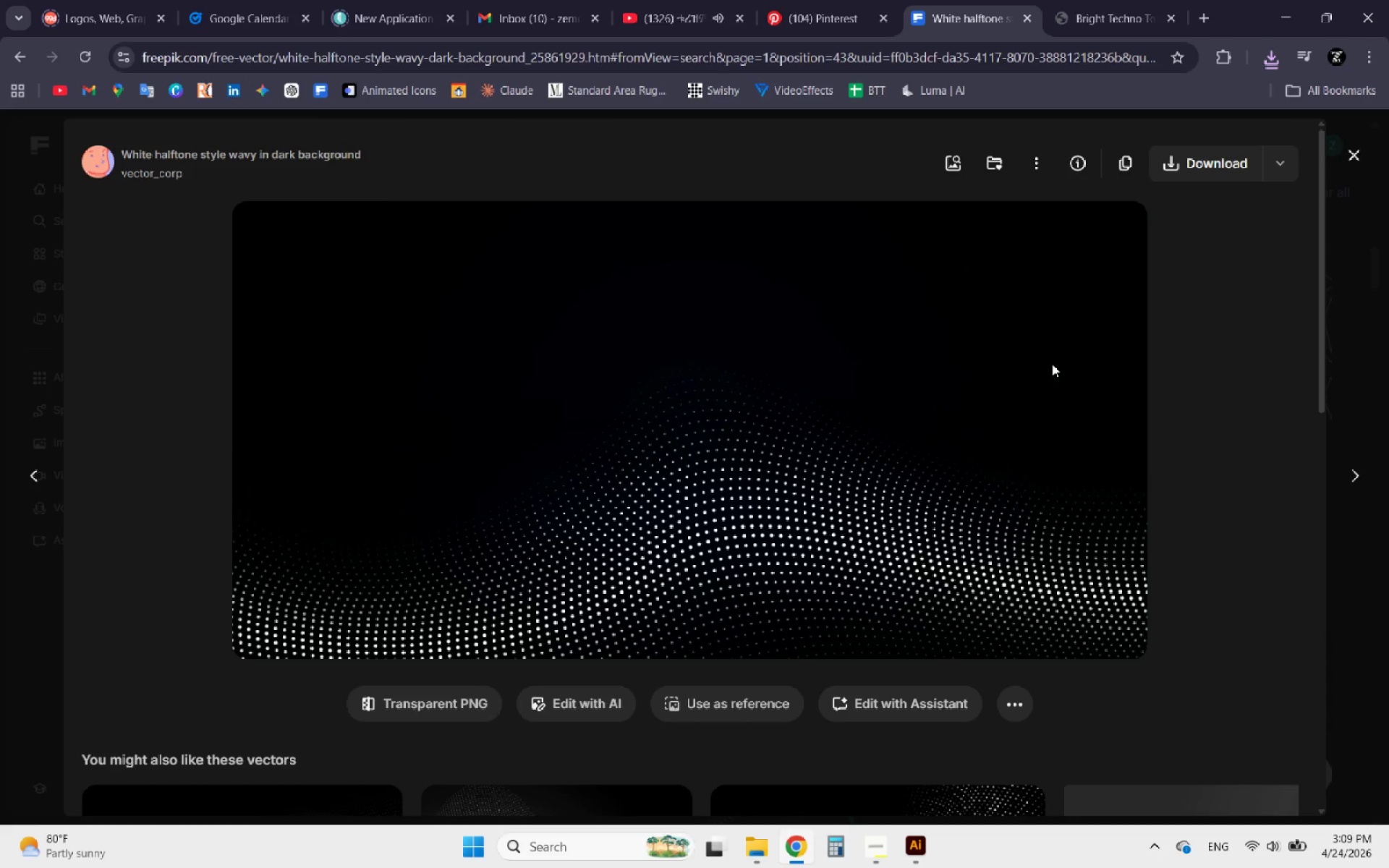 
left_click([1280, 167])
 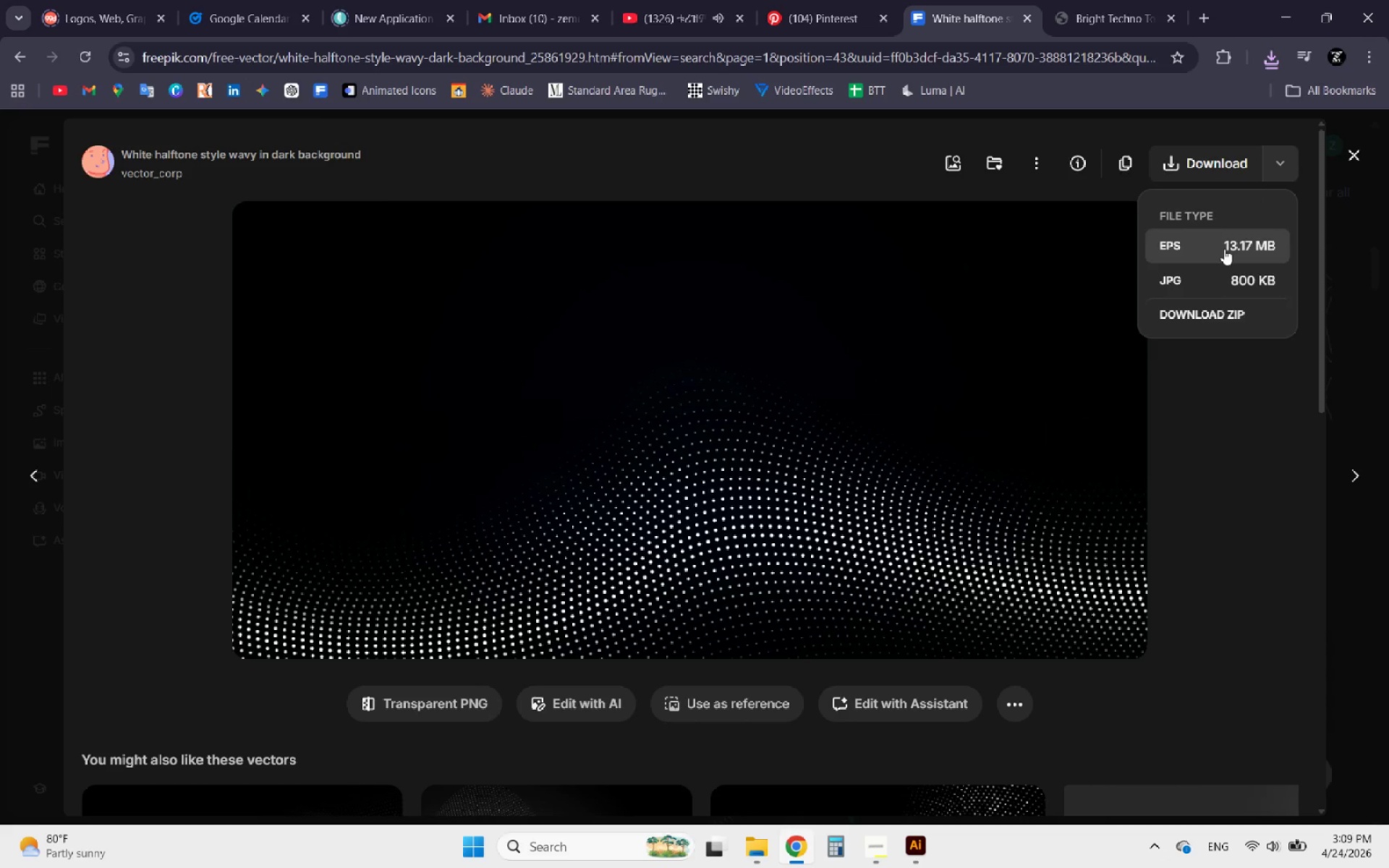 
left_click([1224, 249])
 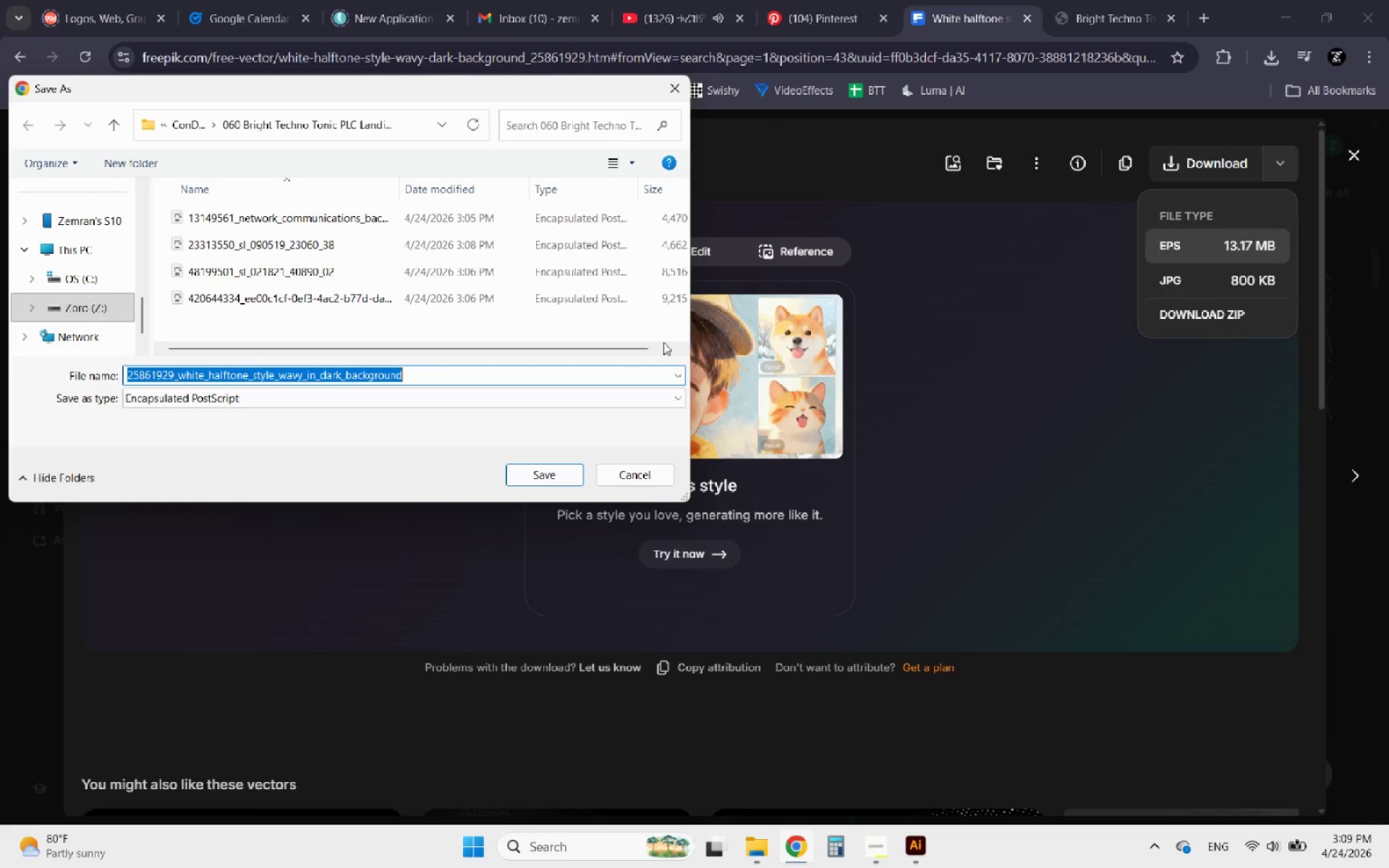 
left_click([544, 477])
 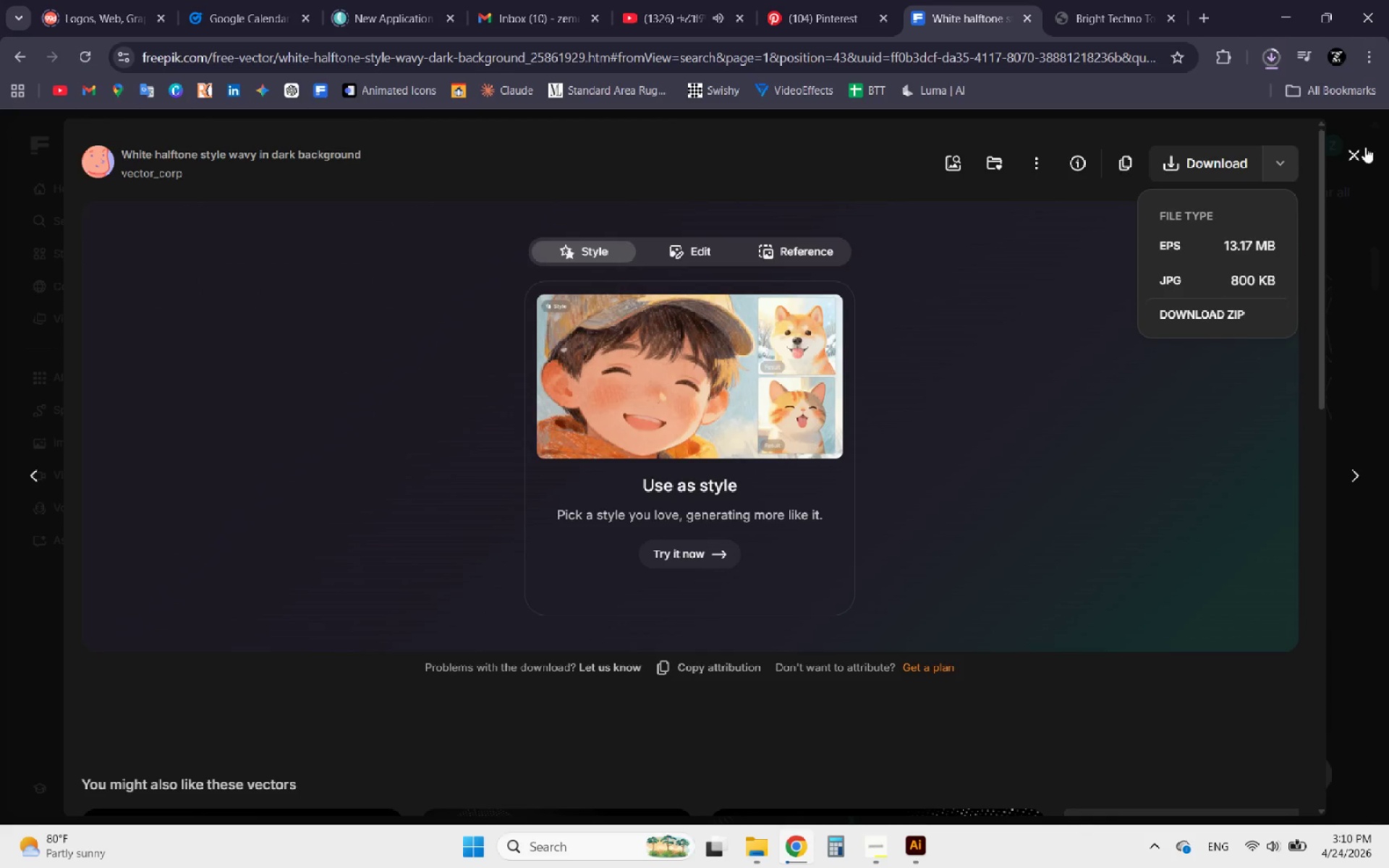 
left_click([1356, 151])
 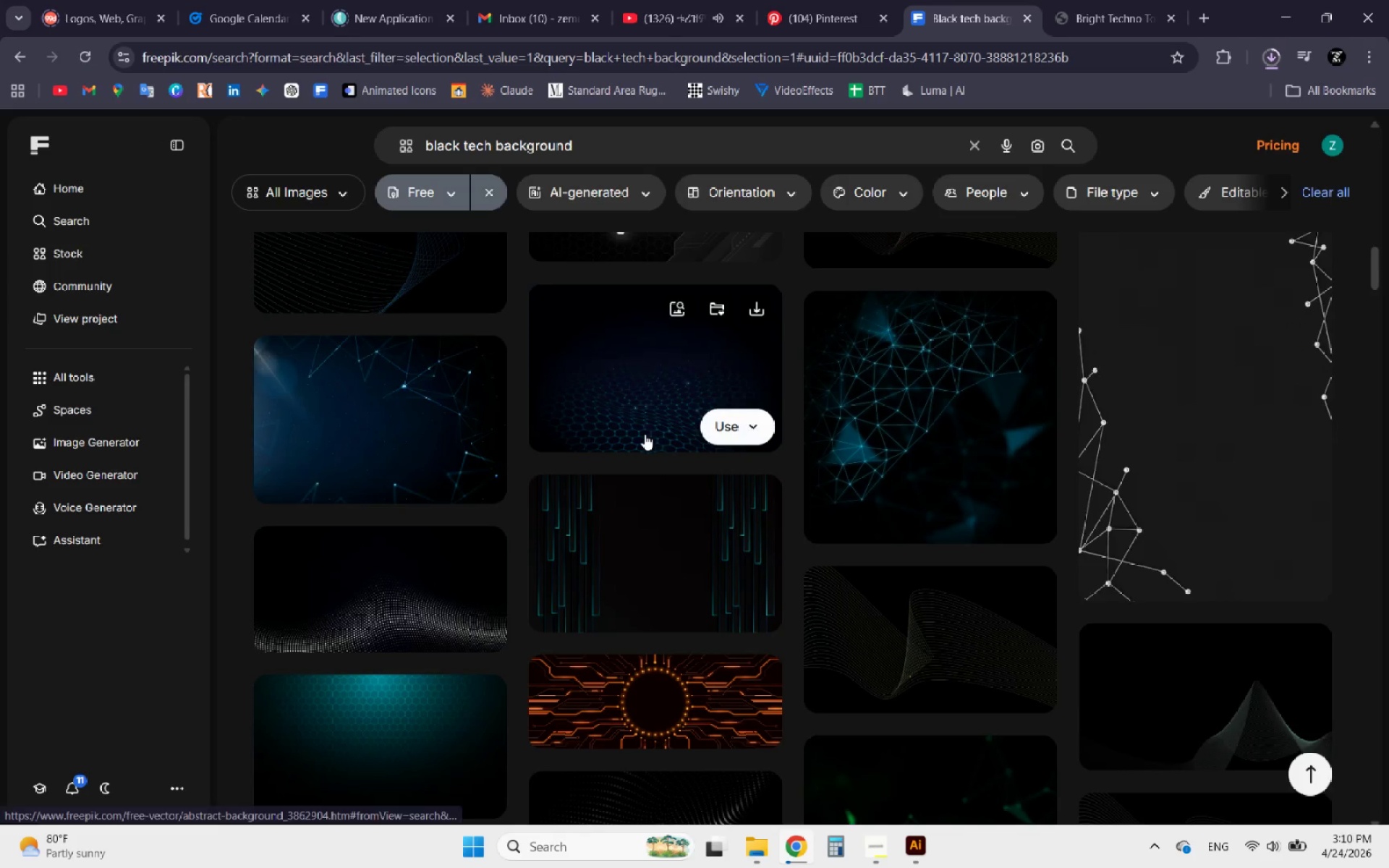 
scroll: coordinate [645, 434], scroll_direction: up, amount: 3.0
 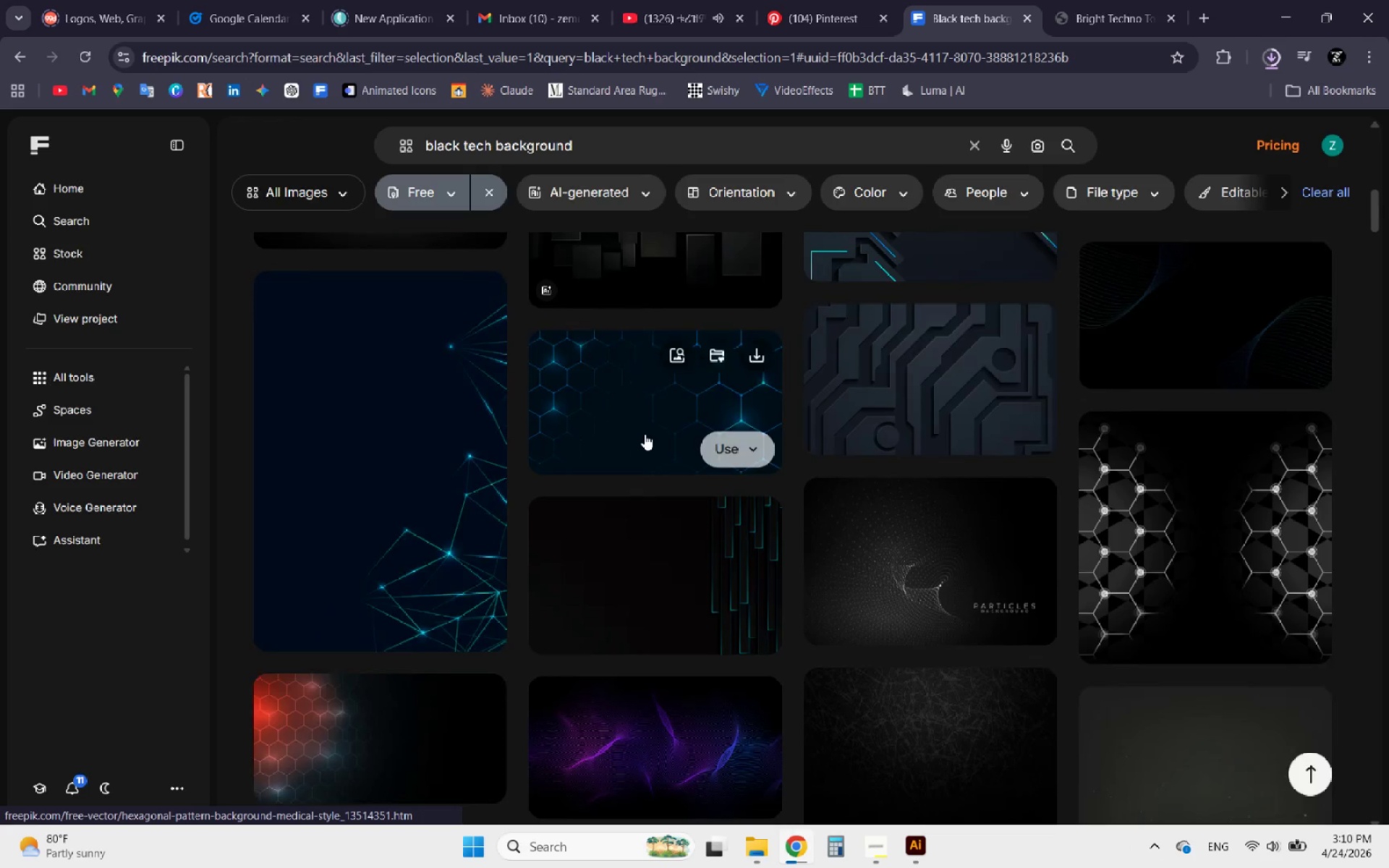 
left_click([406, 597])
 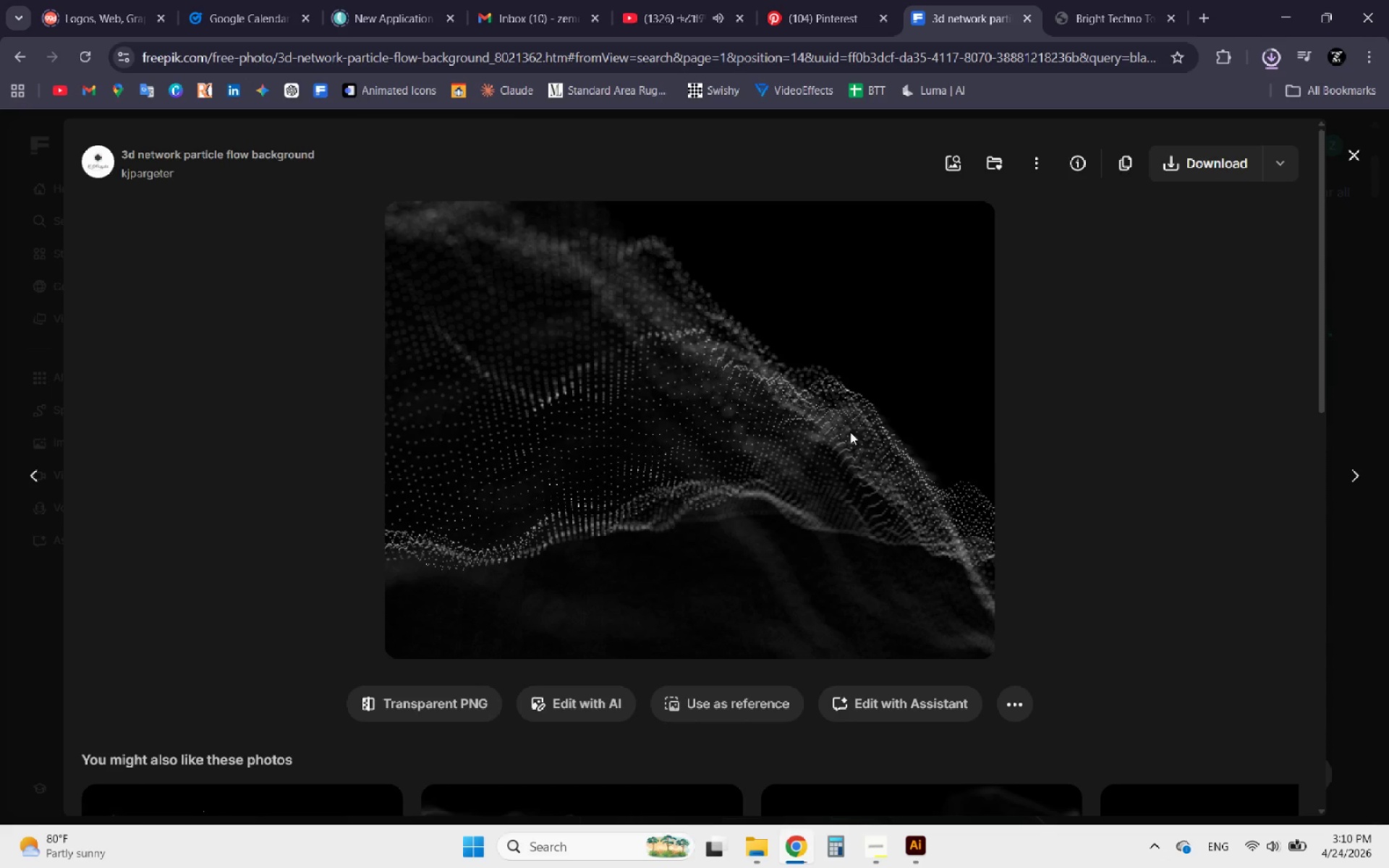 
left_click([1364, 157])
 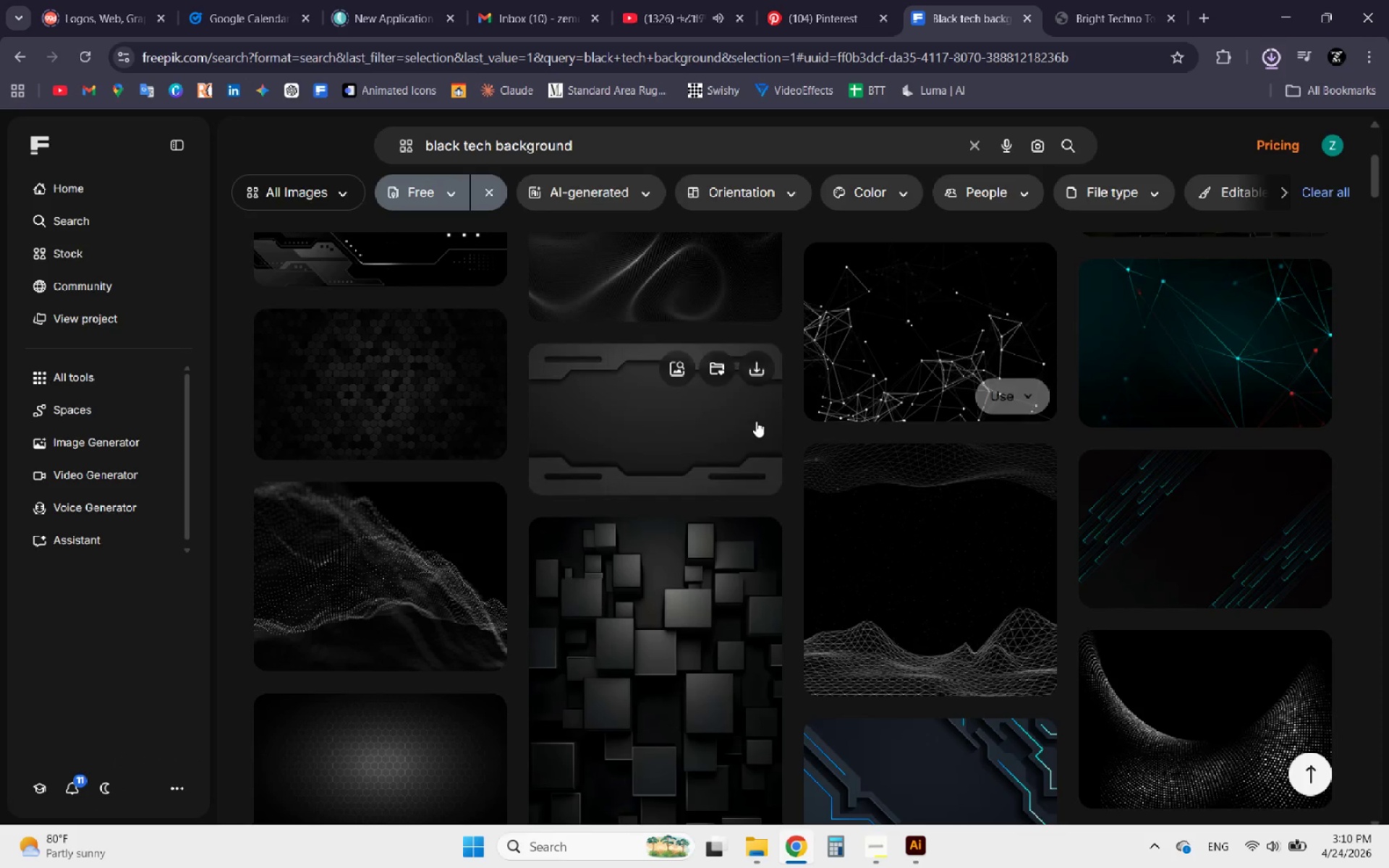 
scroll: coordinate [727, 446], scroll_direction: up, amount: 3.0
 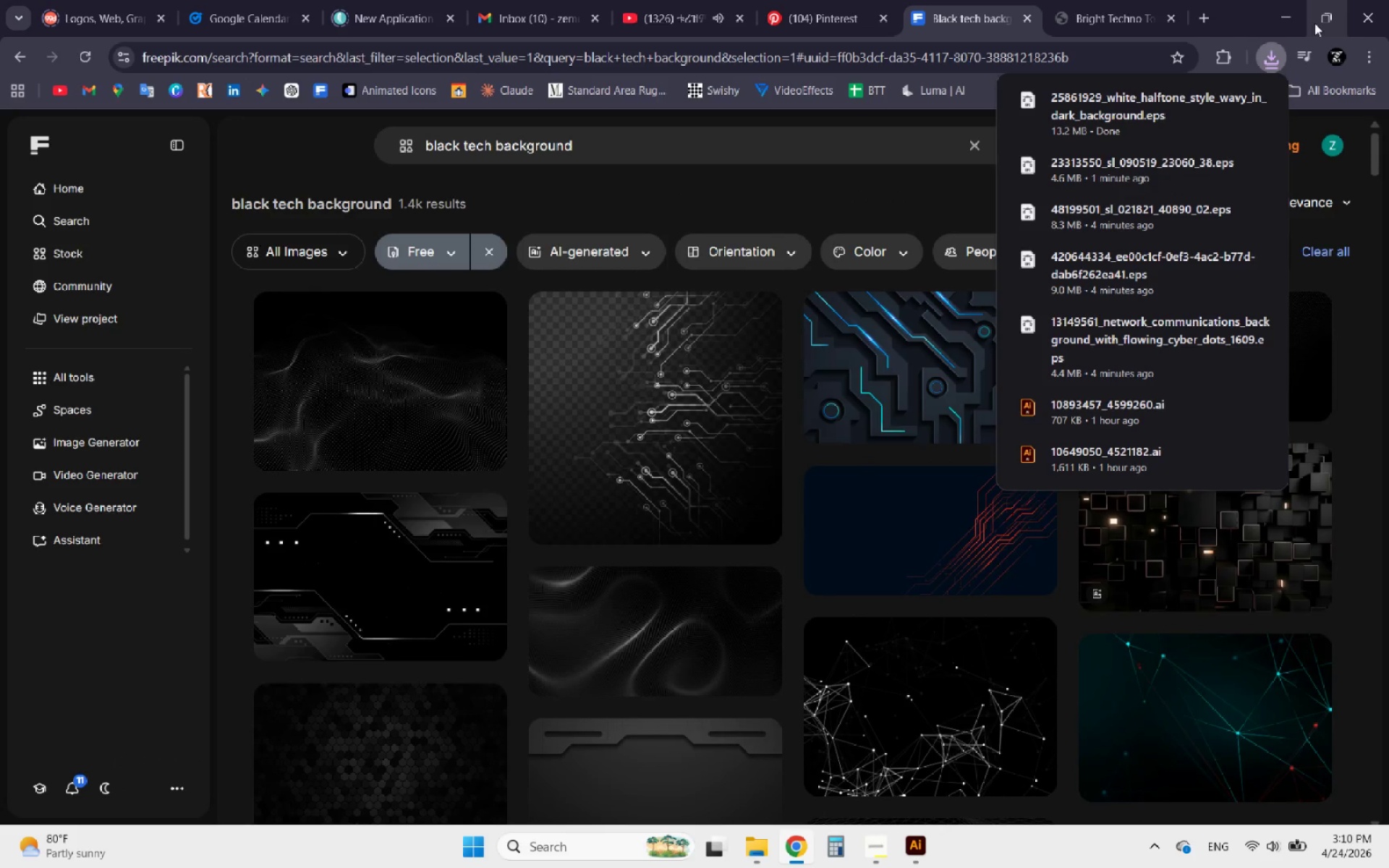 
left_click([1263, 101])
 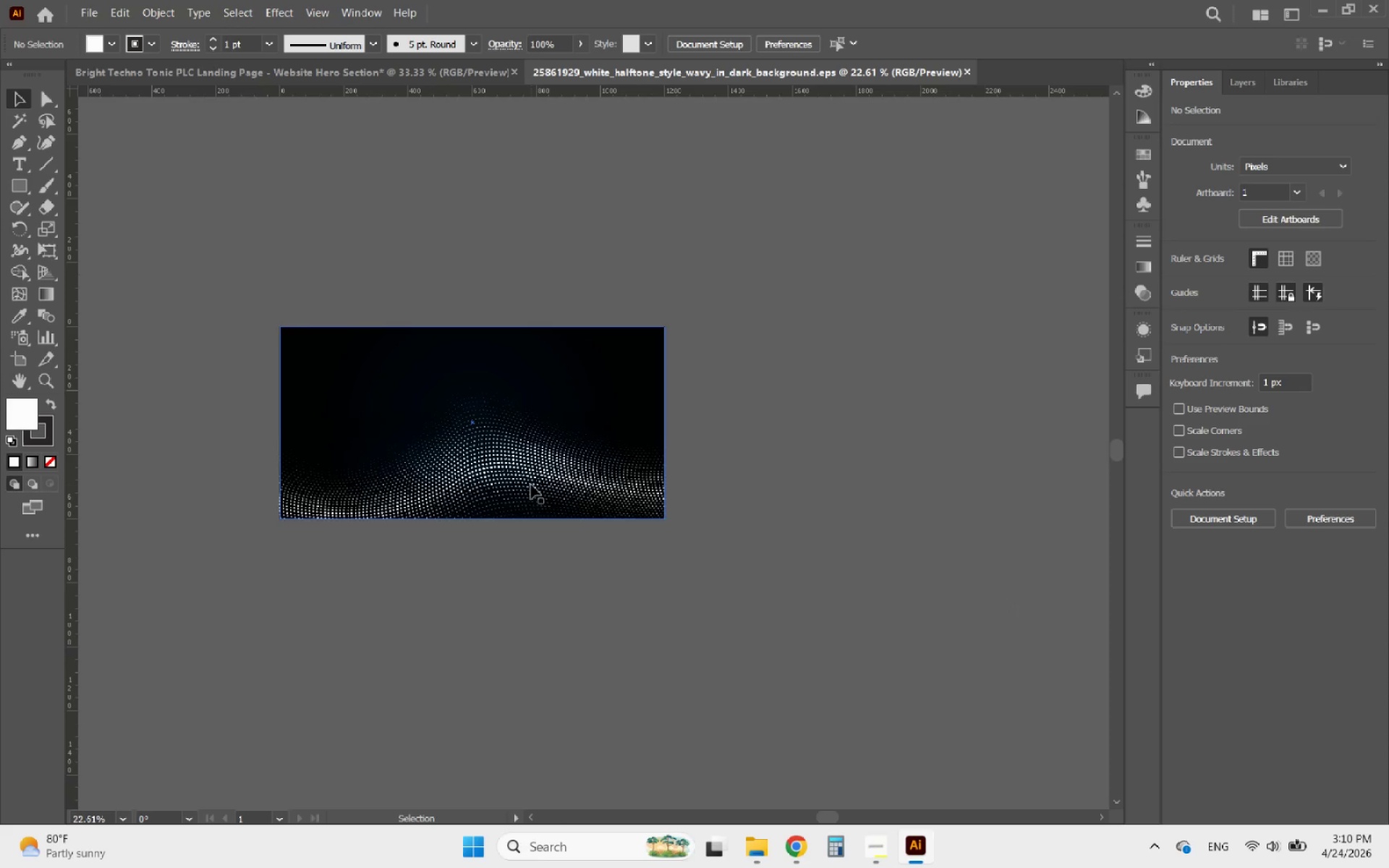 
left_click([531, 485])
 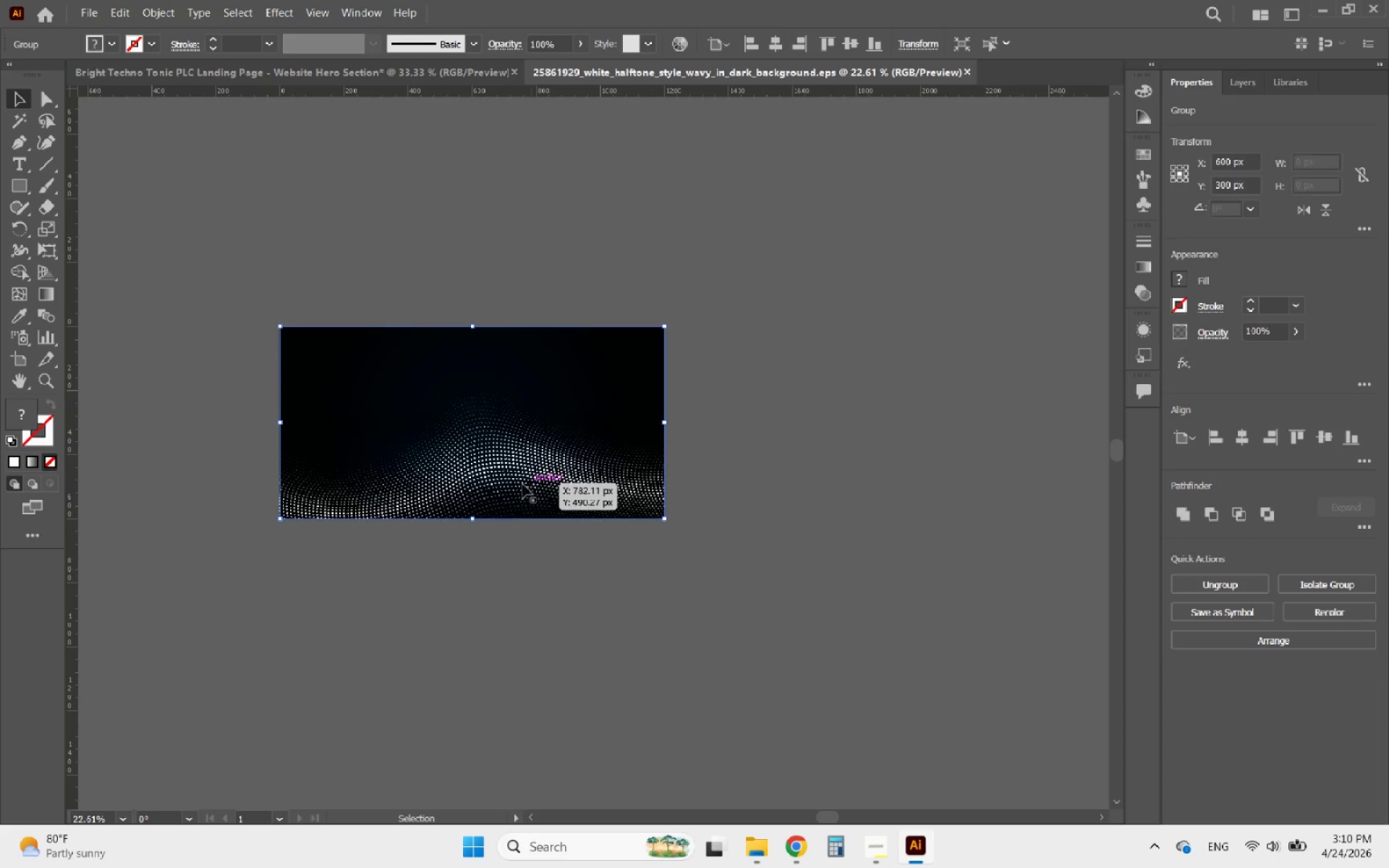 
left_click_drag(start_coordinate=[519, 484], to_coordinate=[711, 401])
 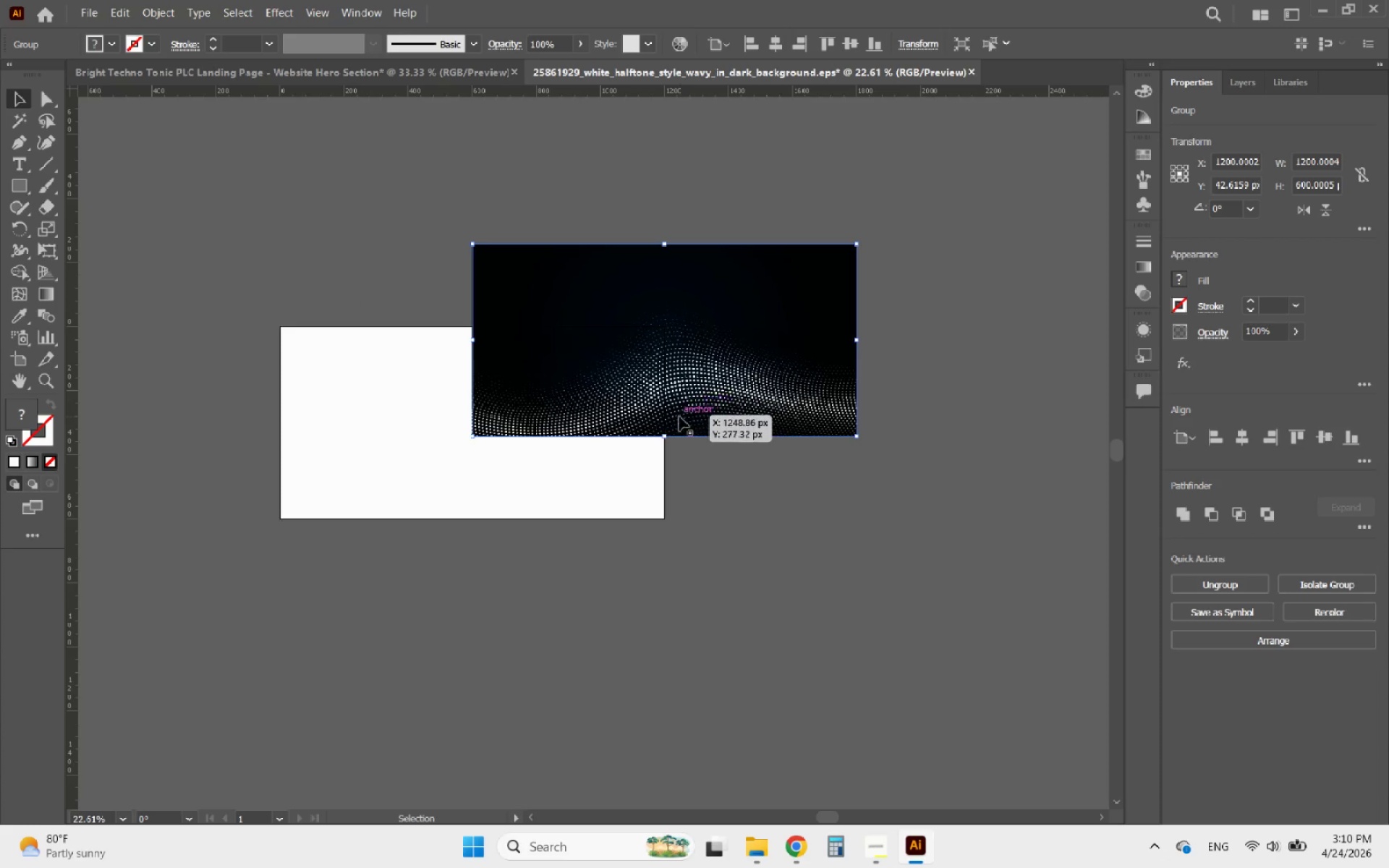 
hold_key(key=AltLeft, duration=0.69)
 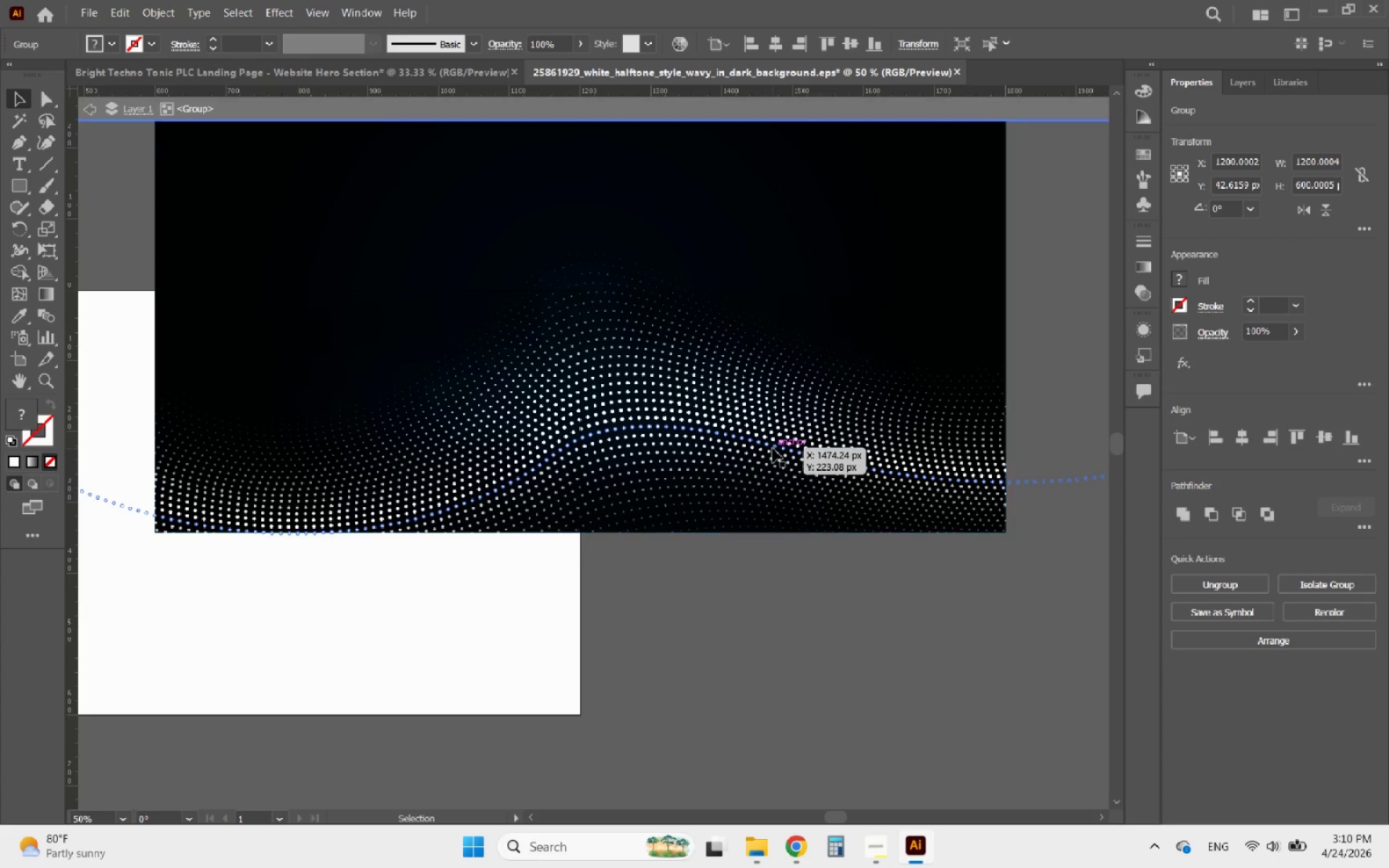 
left_click([773, 448])
 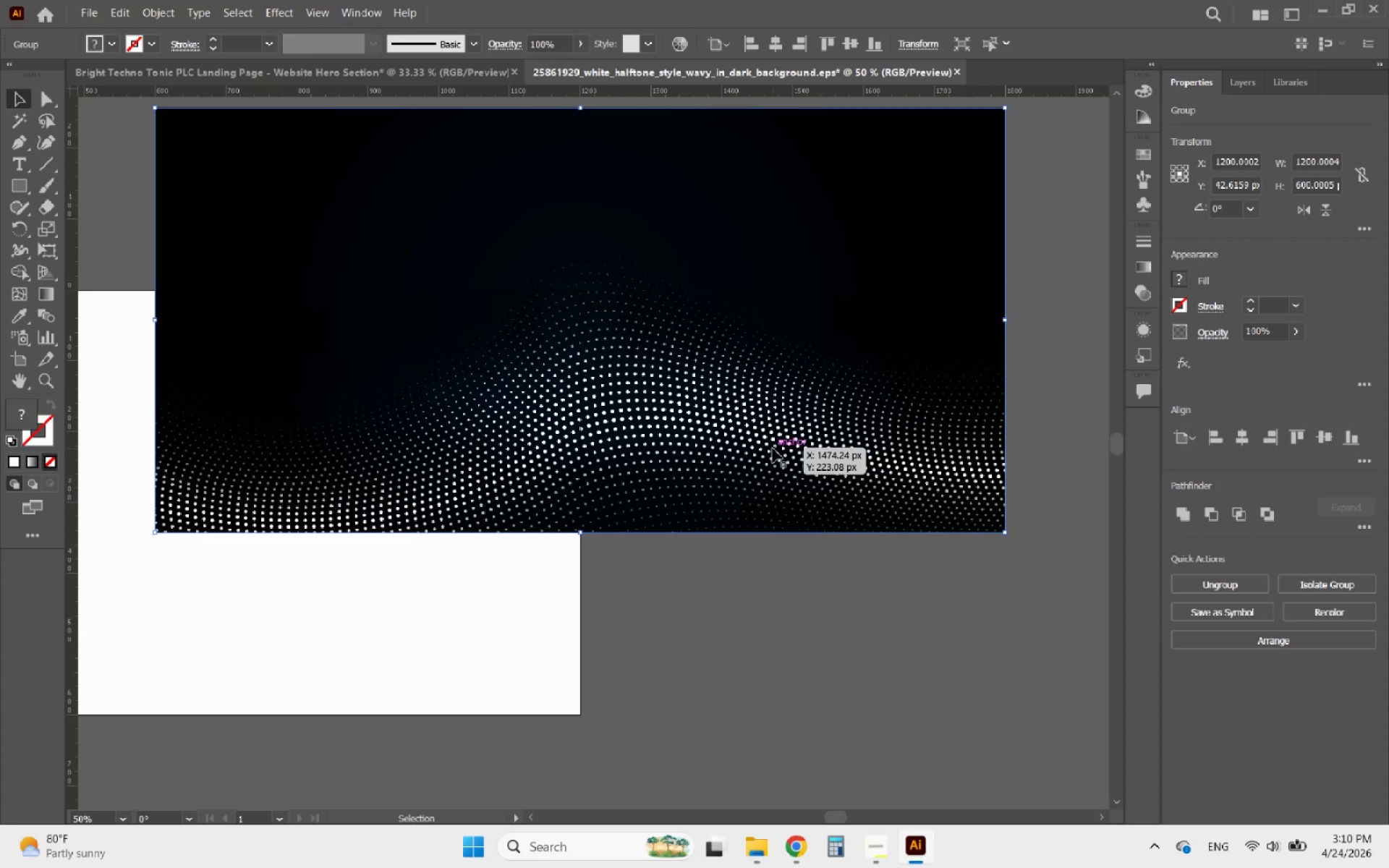 
scroll: coordinate [735, 357], scroll_direction: up, amount: 3.0
 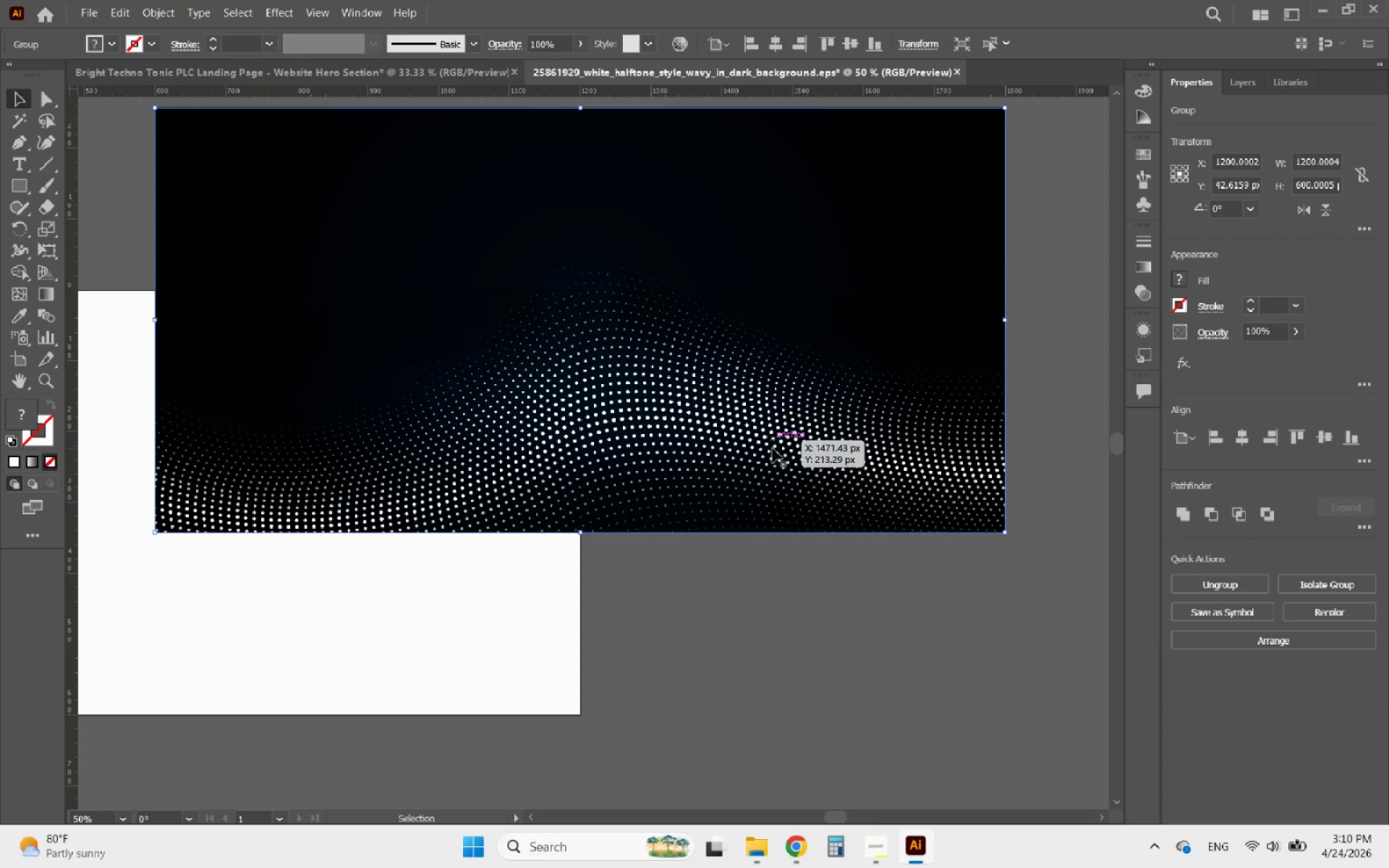 
double_click([773, 448])
 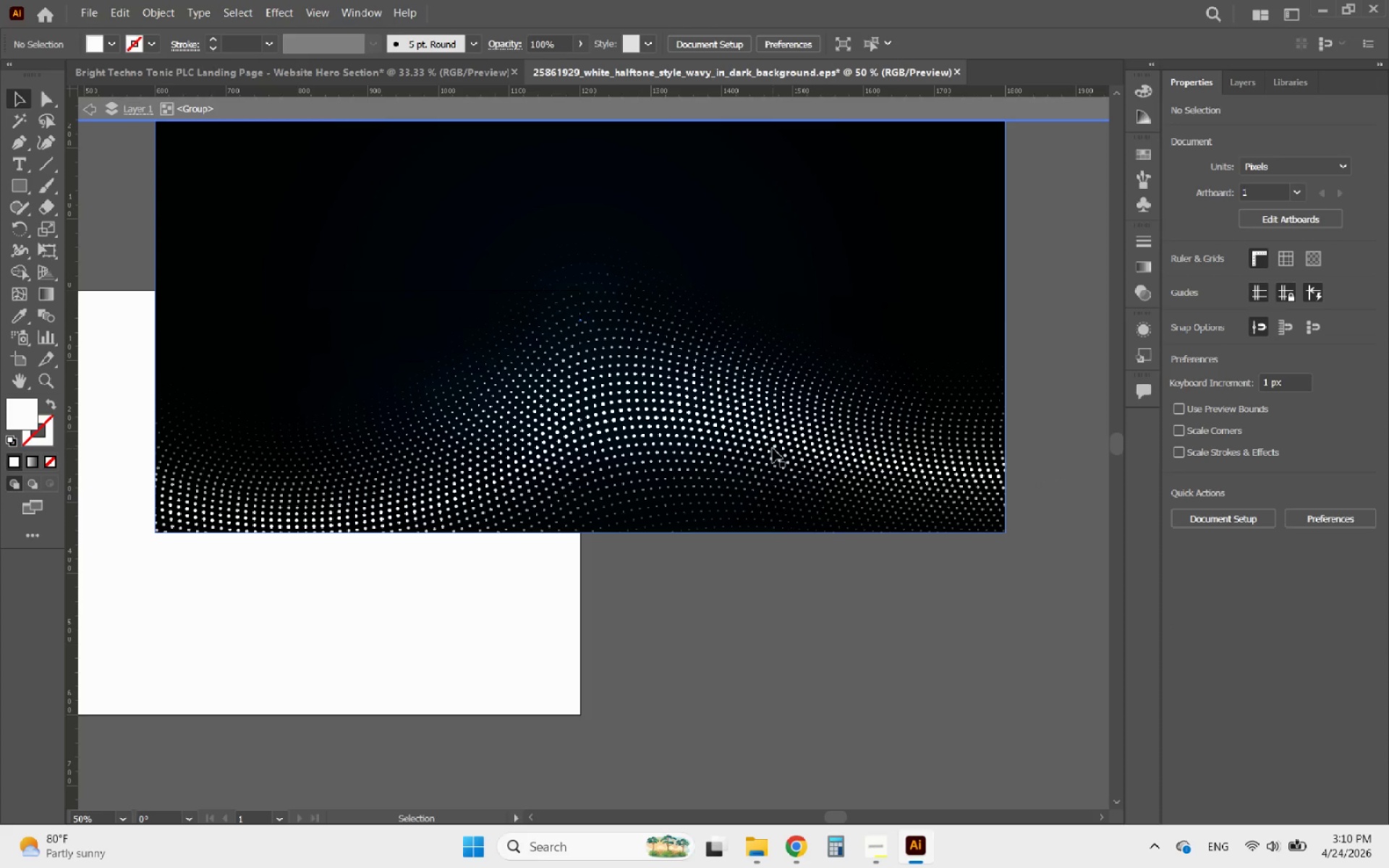 
left_click([773, 448])
 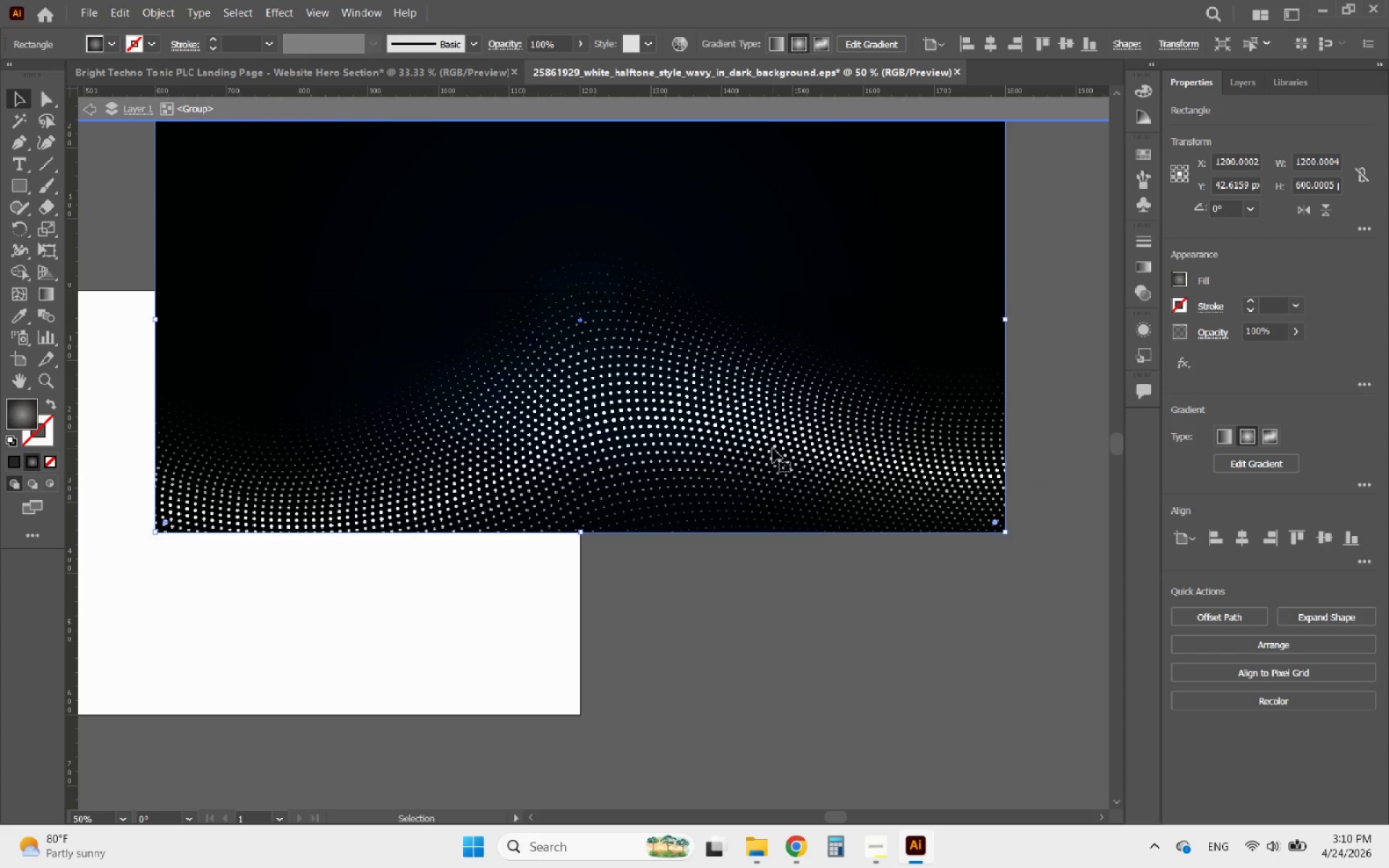 
double_click([773, 448])
 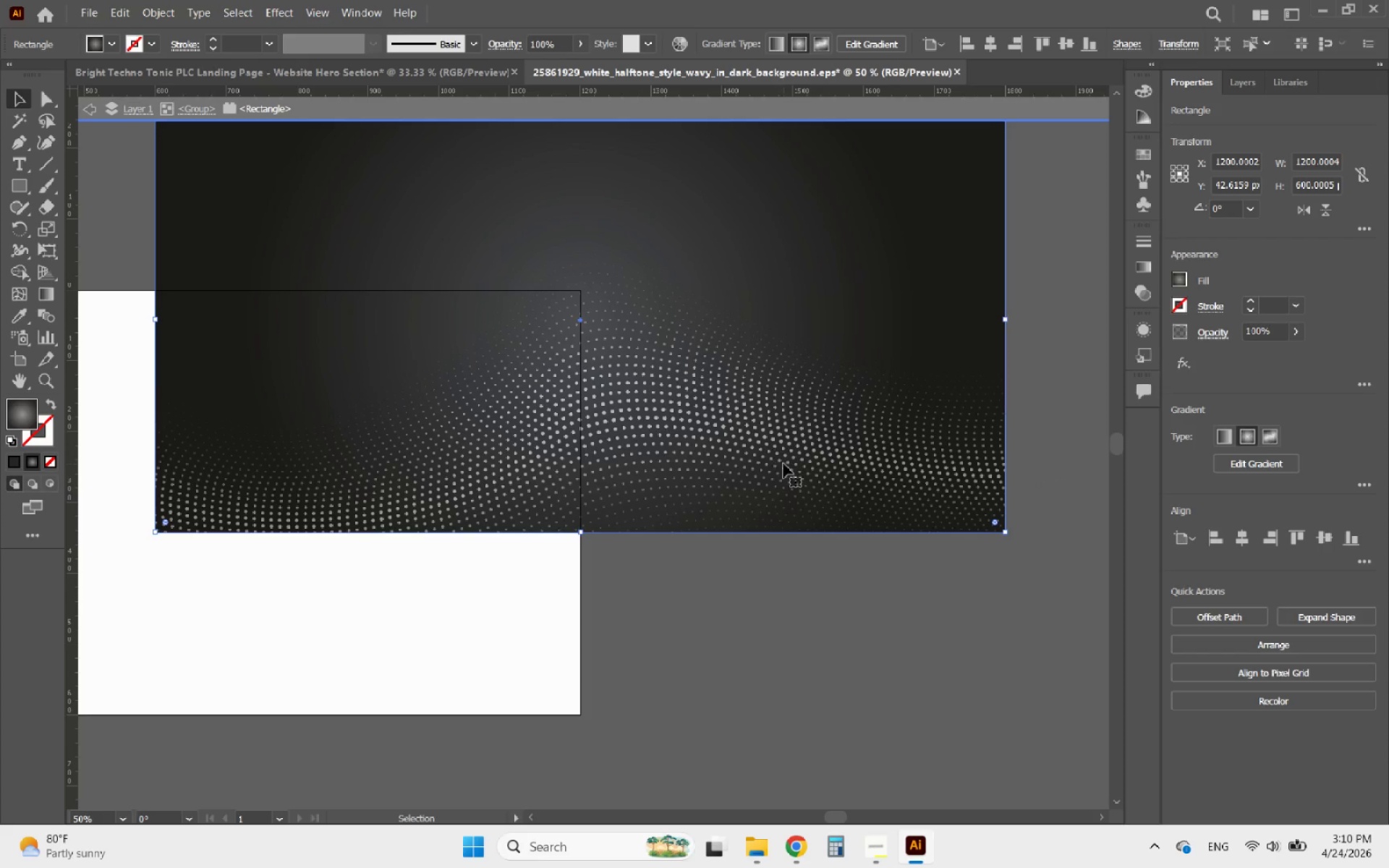 
left_click([783, 464])
 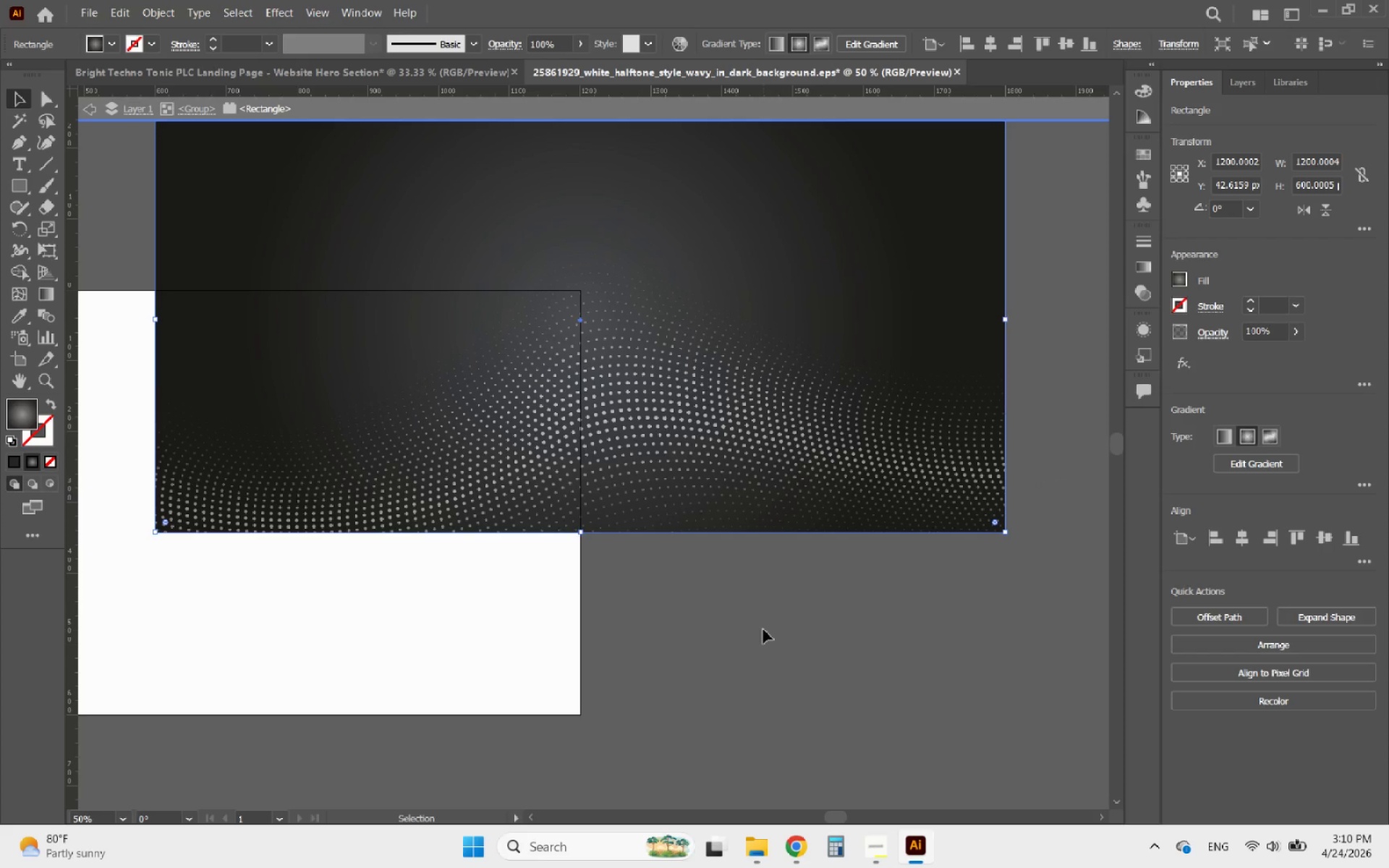 
double_click([763, 629])
 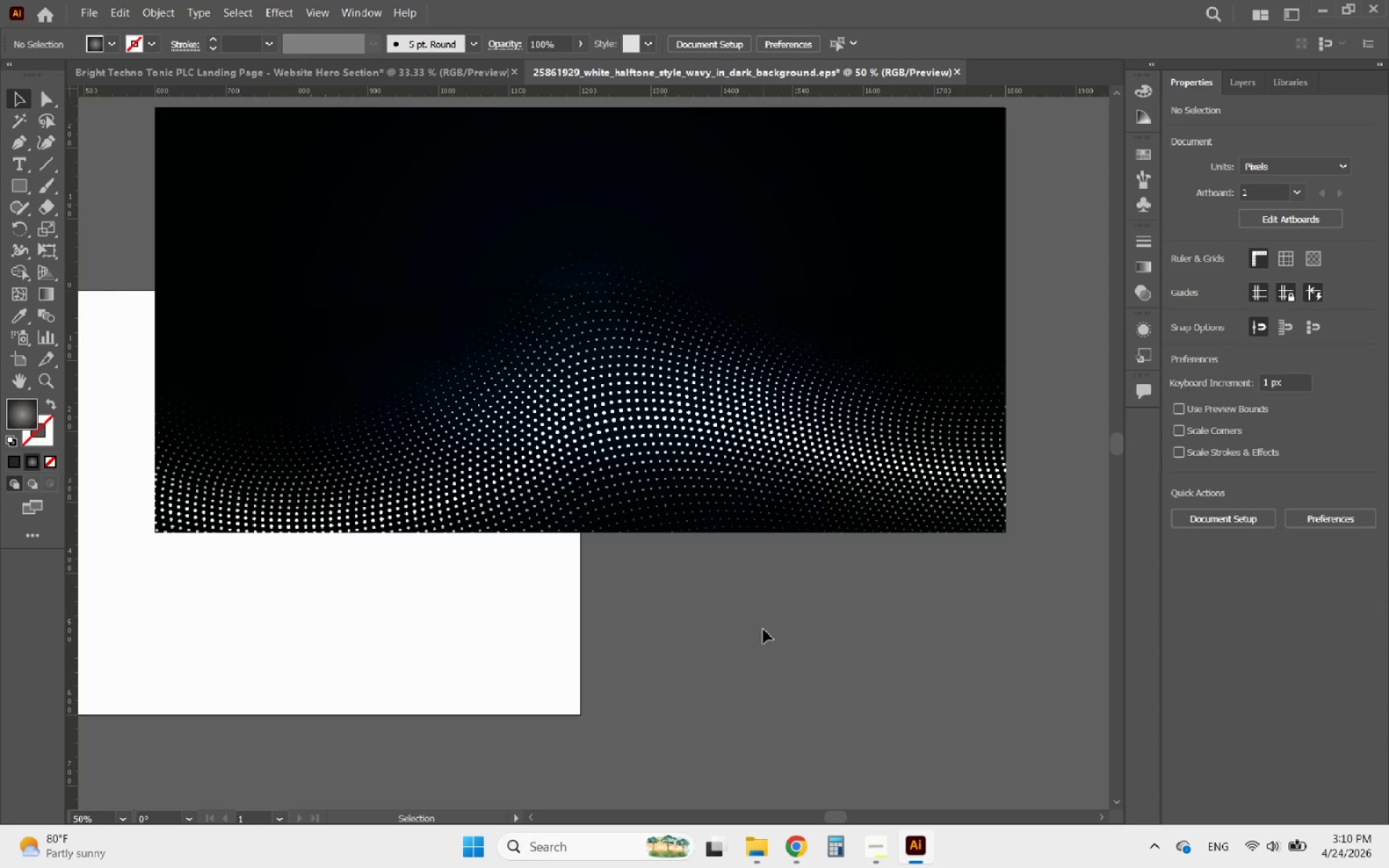 
hold_key(key=AltLeft, duration=0.41)
scroll: coordinate [763, 629], scroll_direction: down, amount: 1.0
 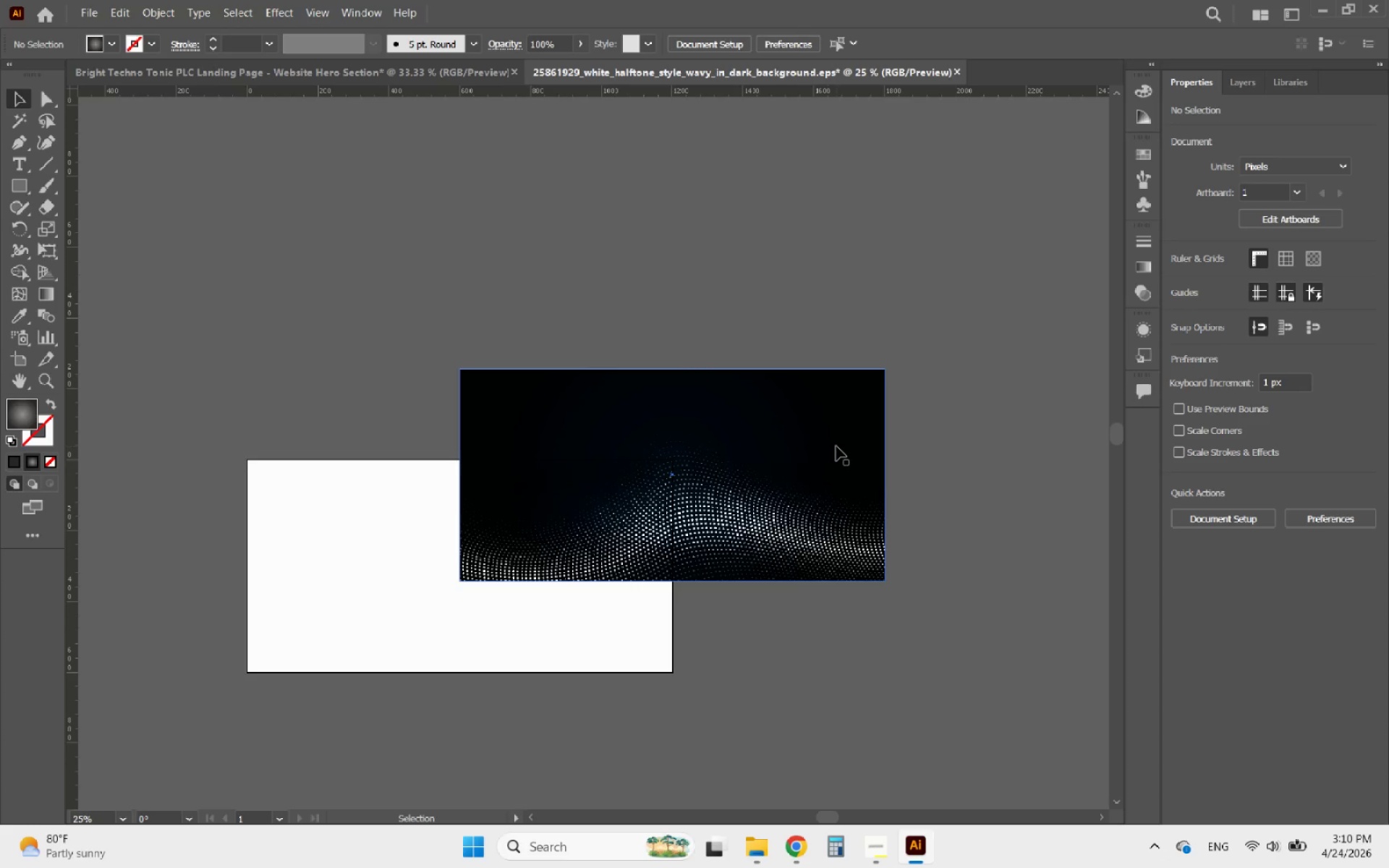 
left_click([836, 446])
 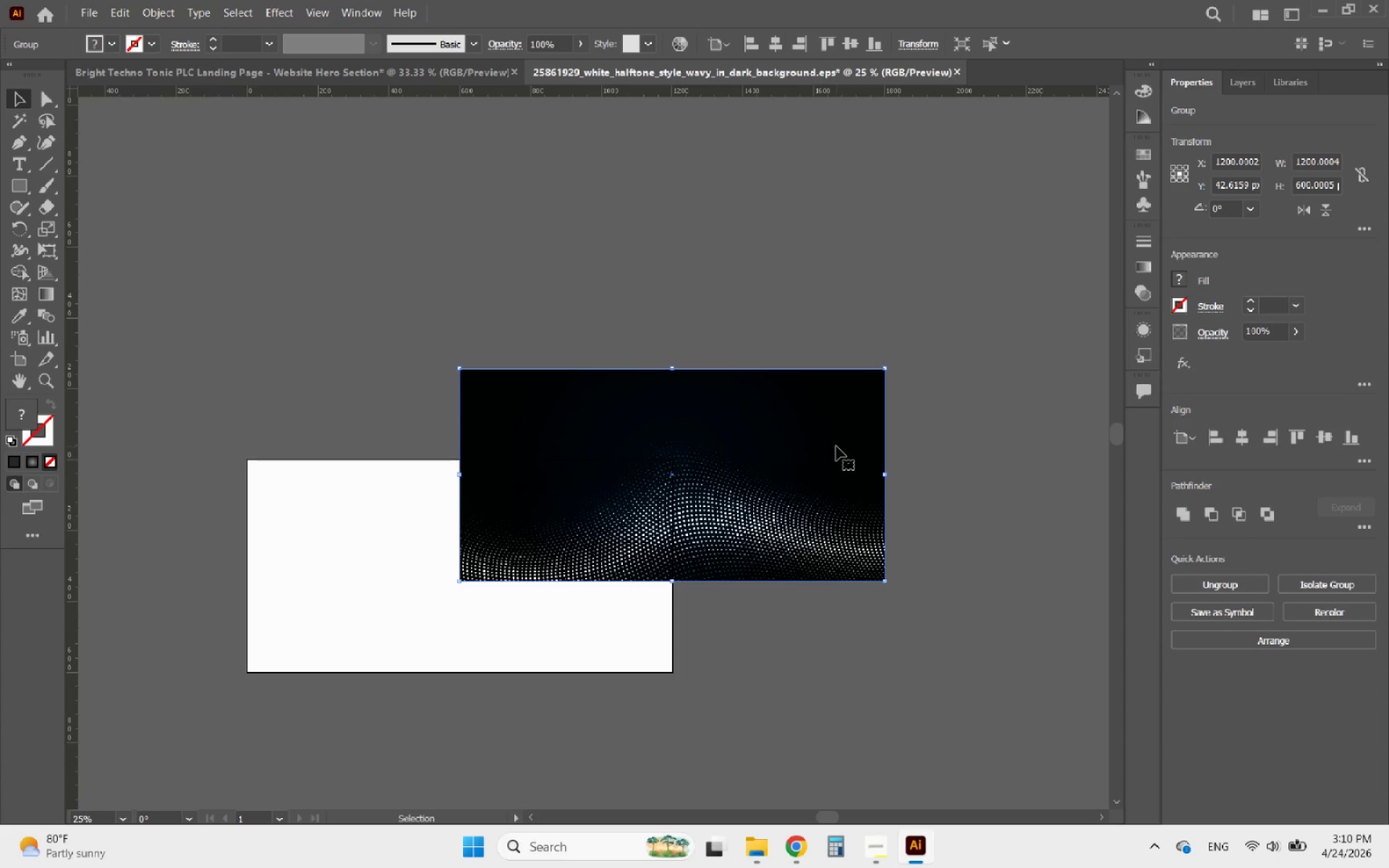 
left_click_drag(start_coordinate=[836, 387], to_coordinate=[908, 451])
 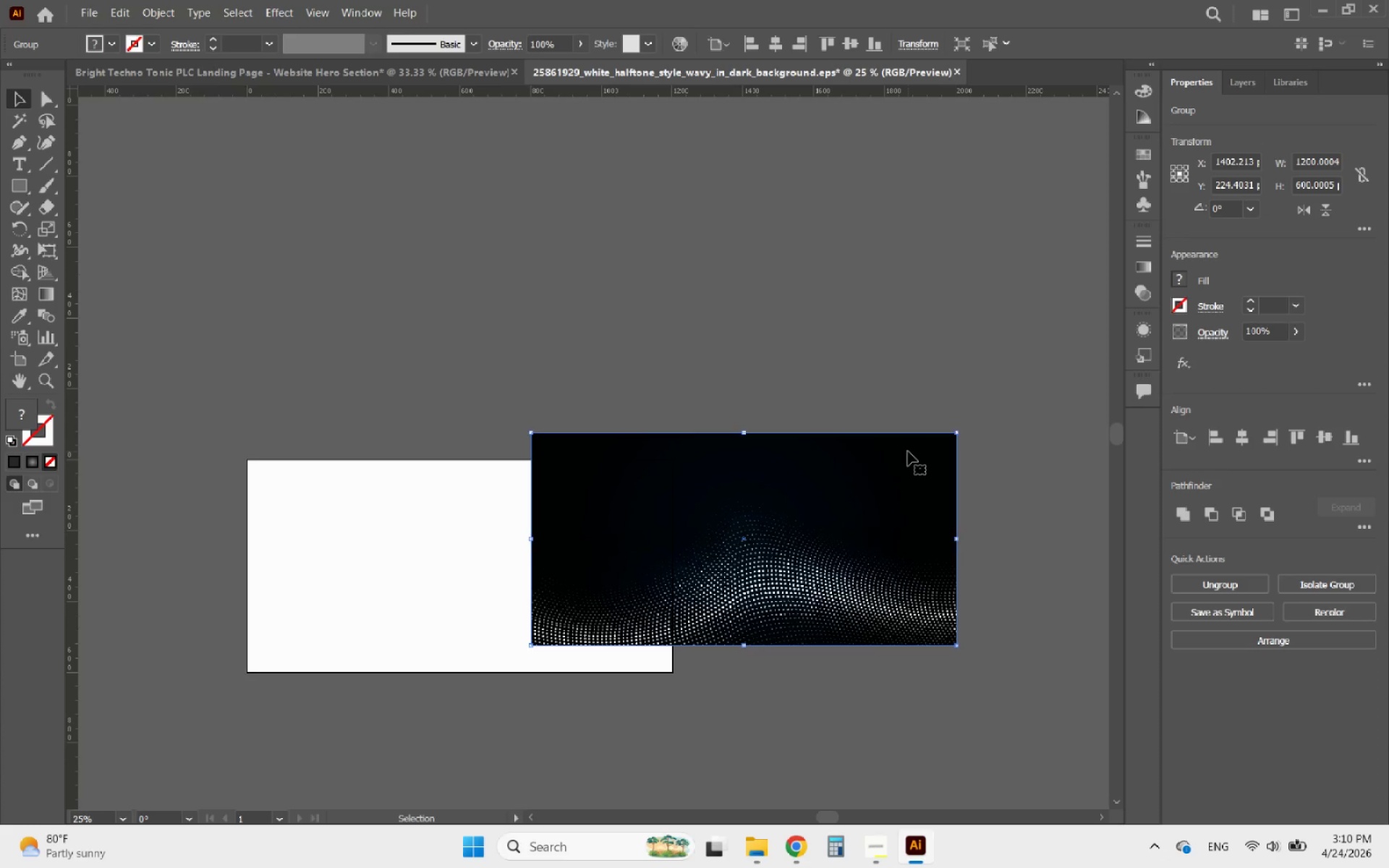 
key(Control+Z)
 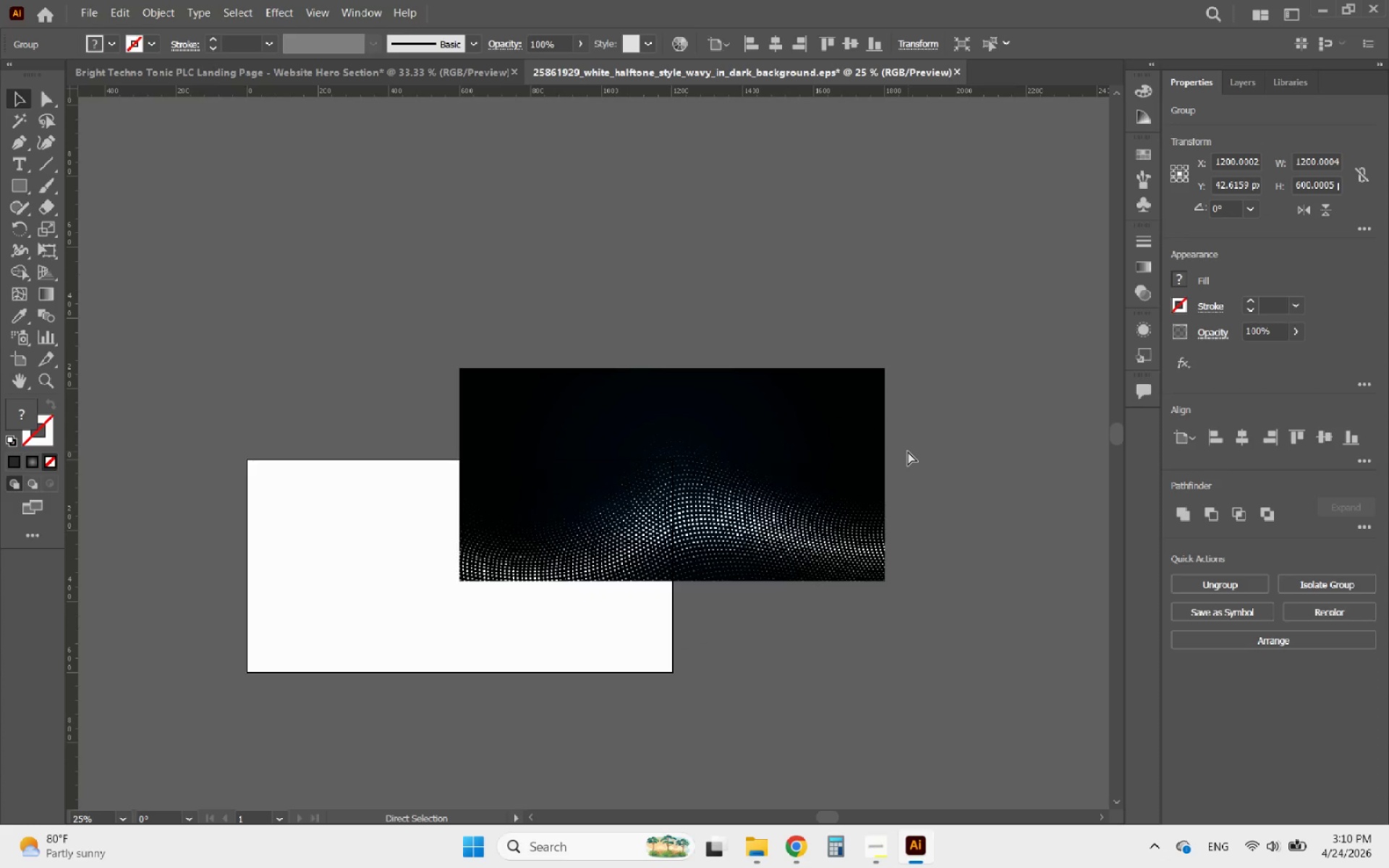 
key(Control+Z)
 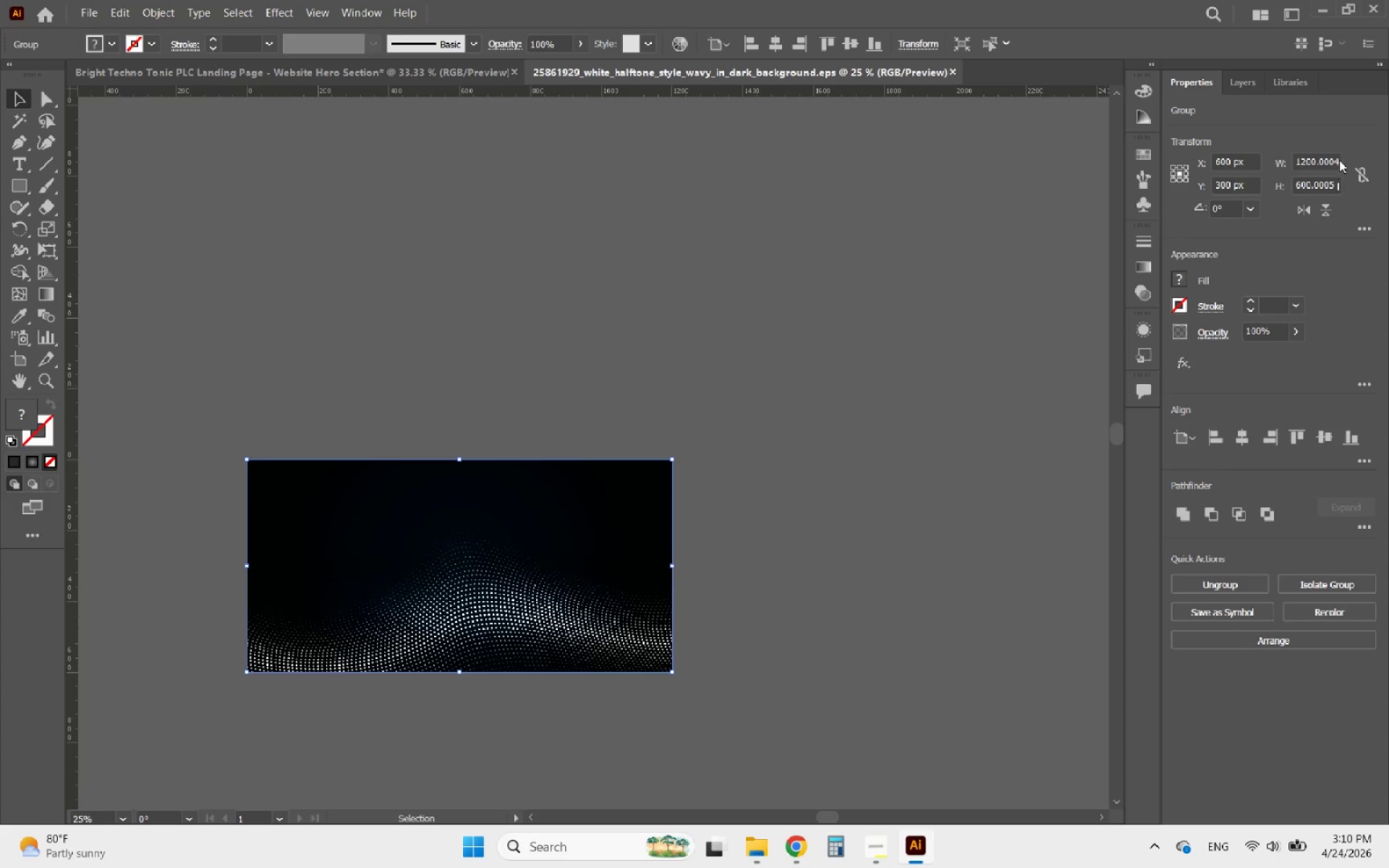 
left_click([1229, 79])
 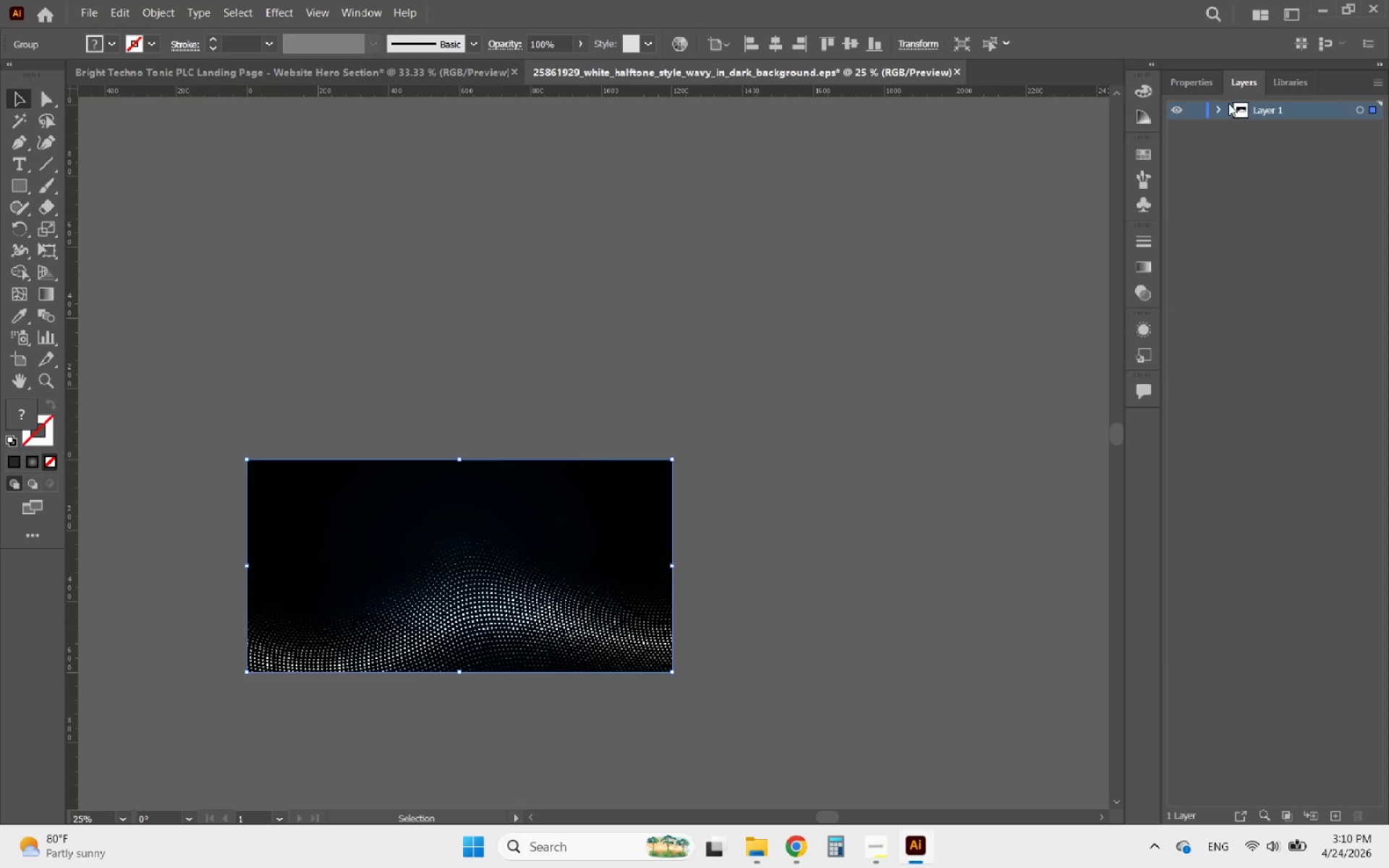 
left_click([1220, 109])
 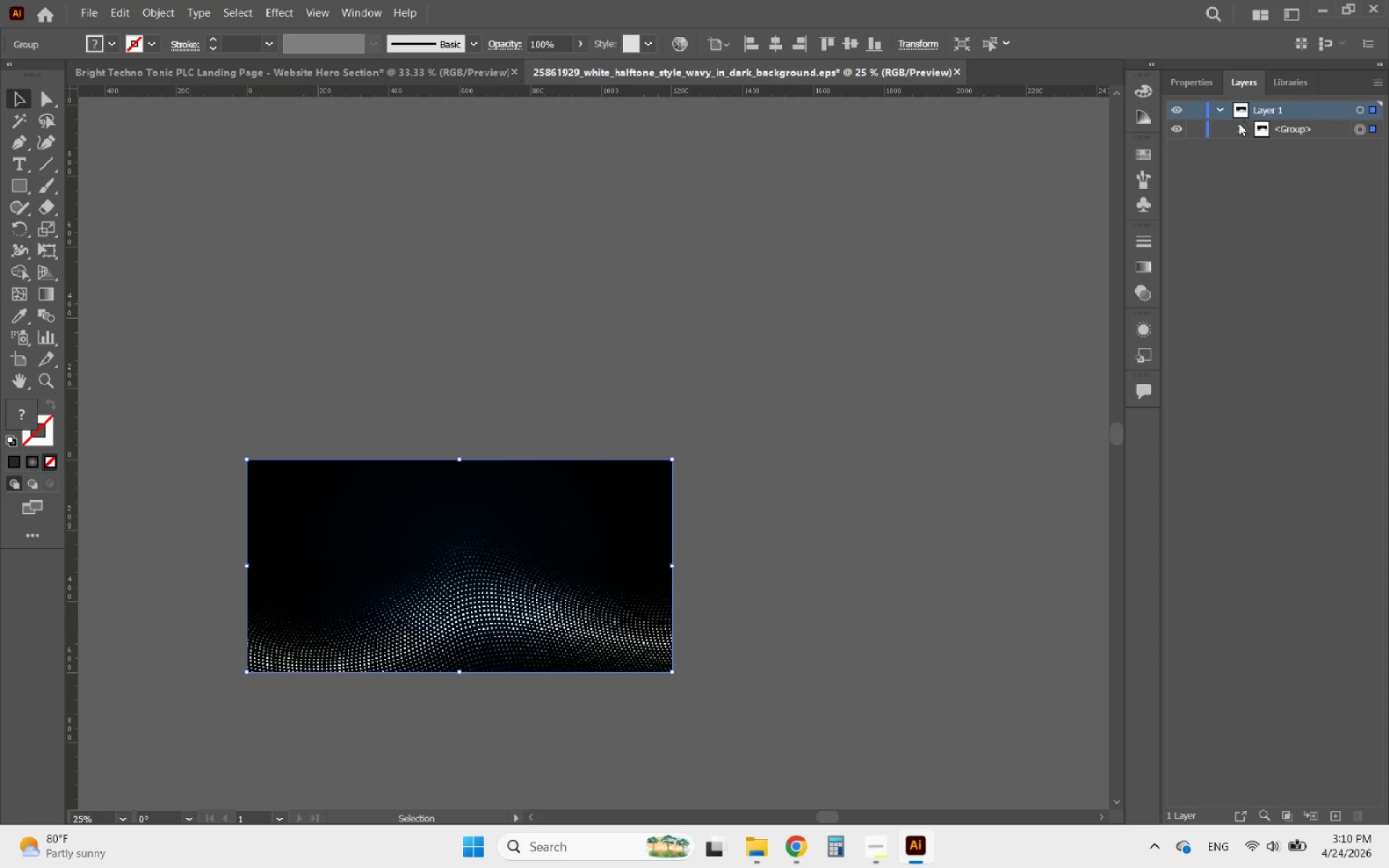 
left_click([1242, 125])
 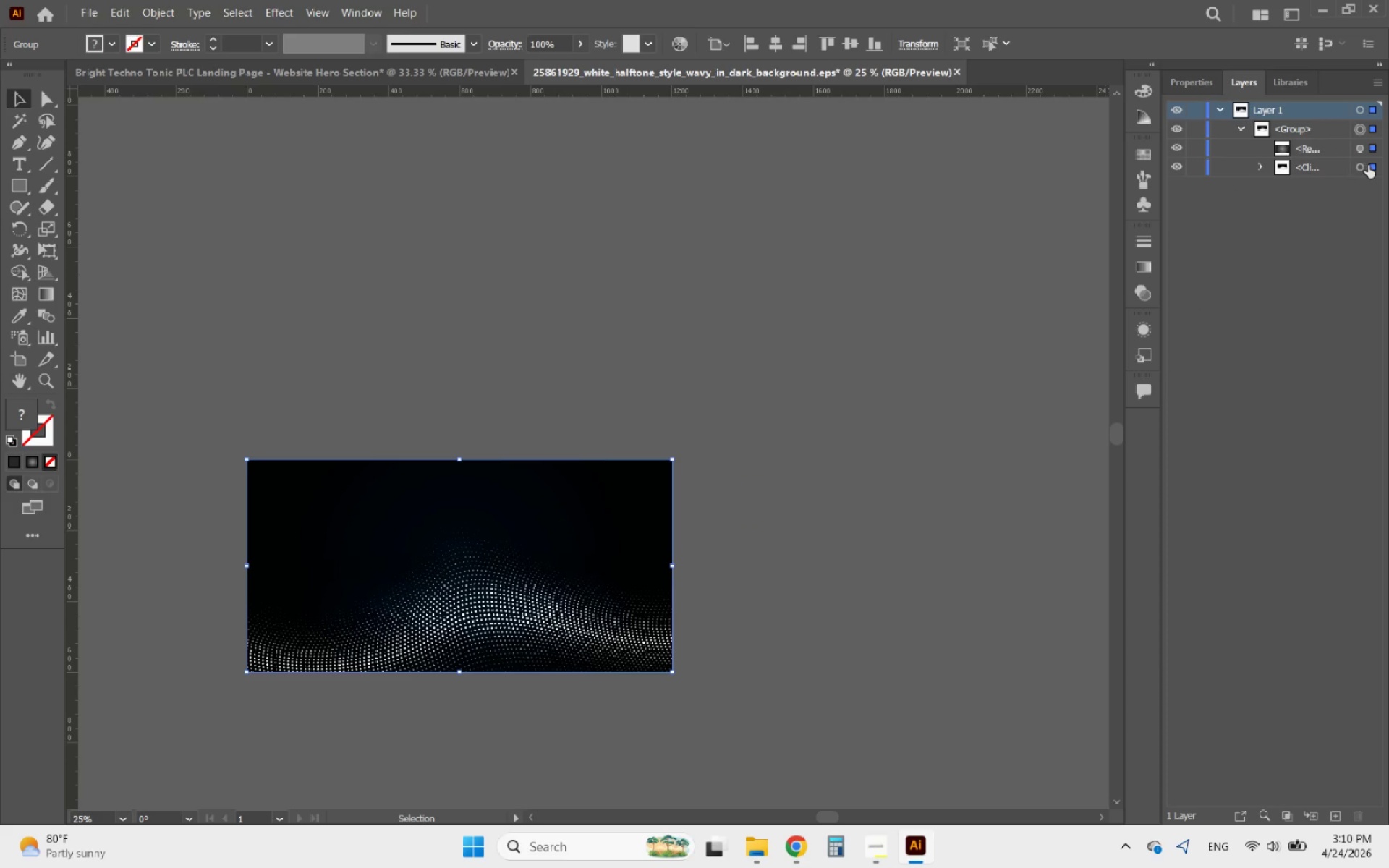 
left_click([1372, 148])
 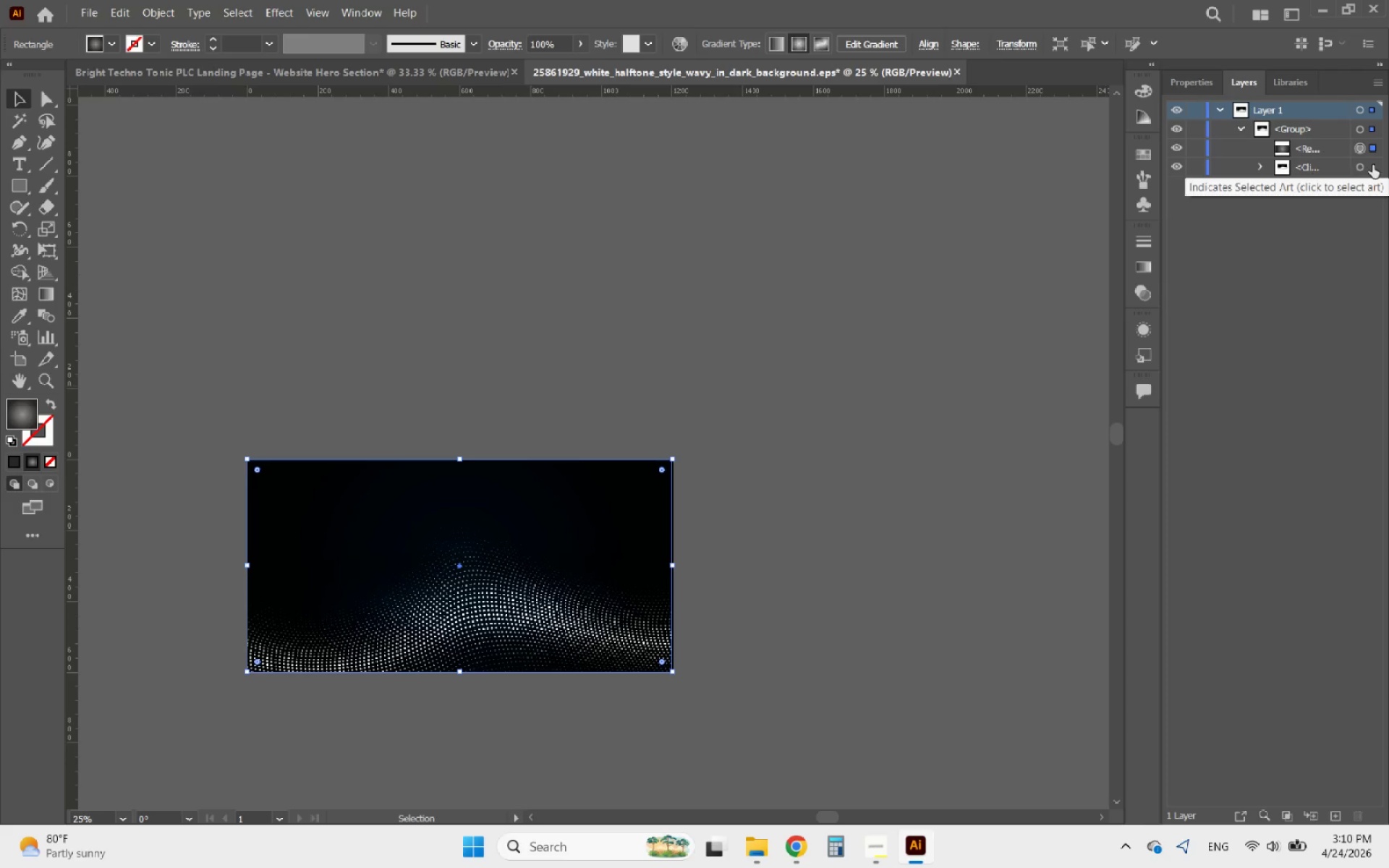 
left_click([1372, 165])
 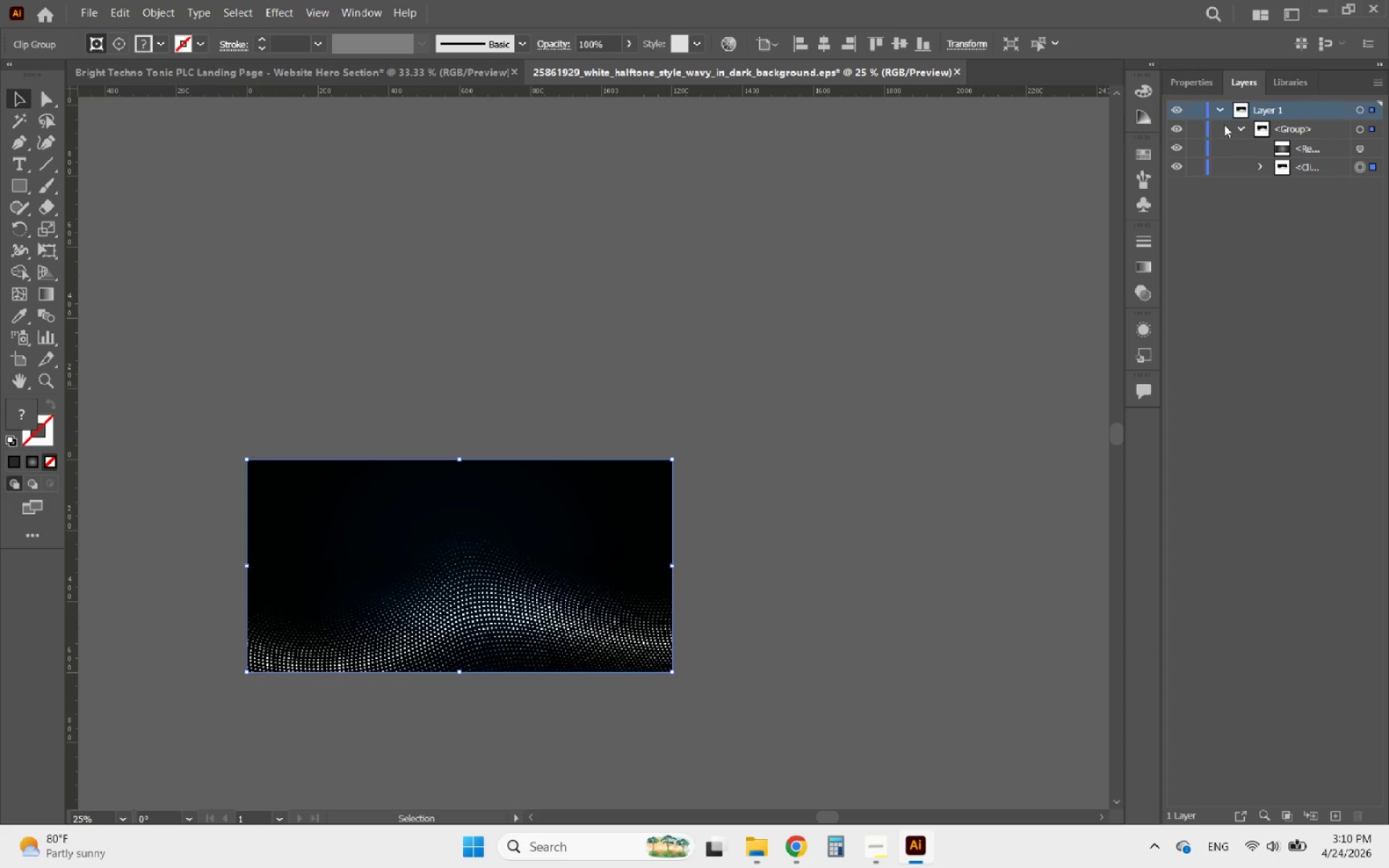 
left_click([1194, 82])
 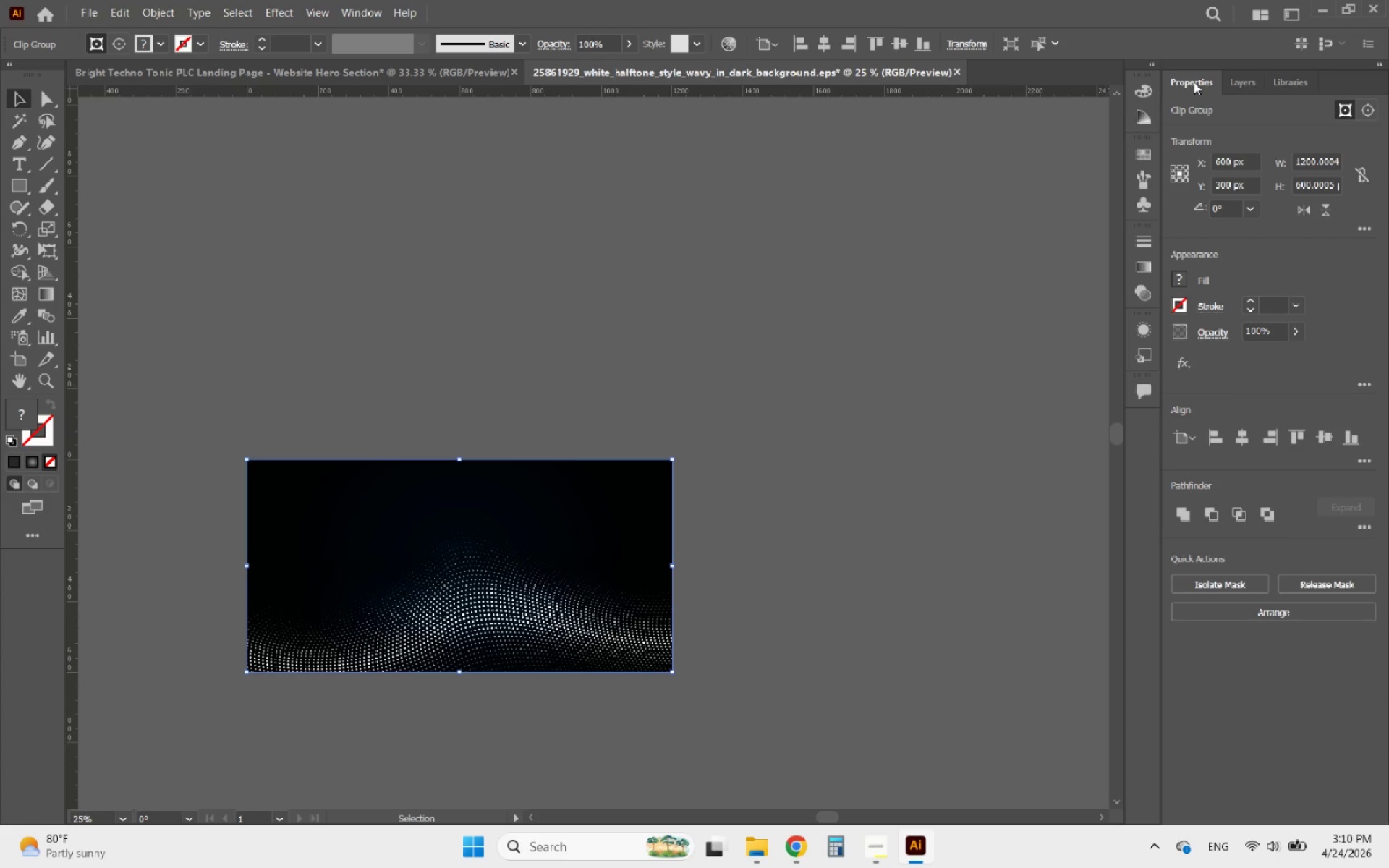 
key(ArrowDown)
 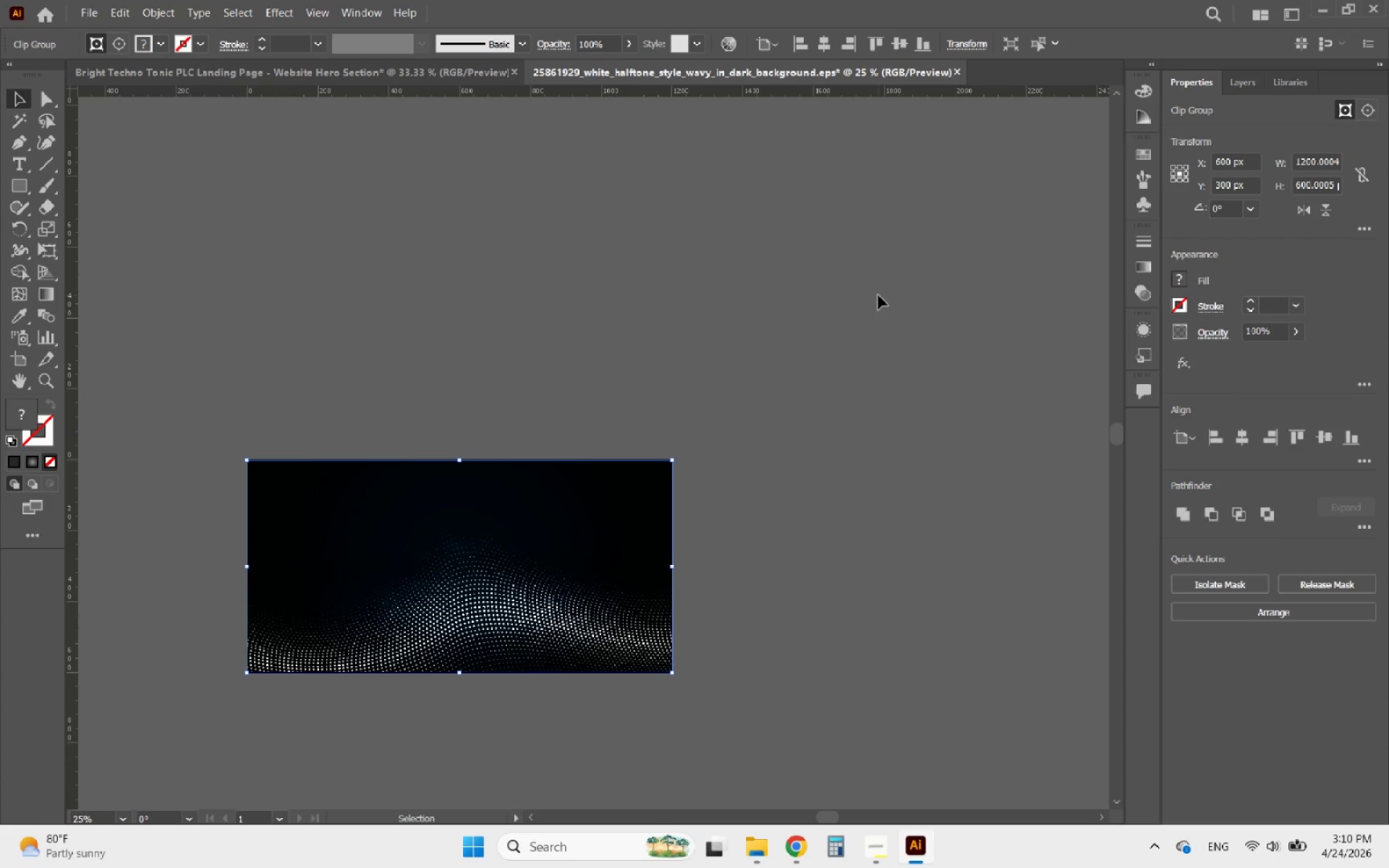 
key(ArrowDown)
 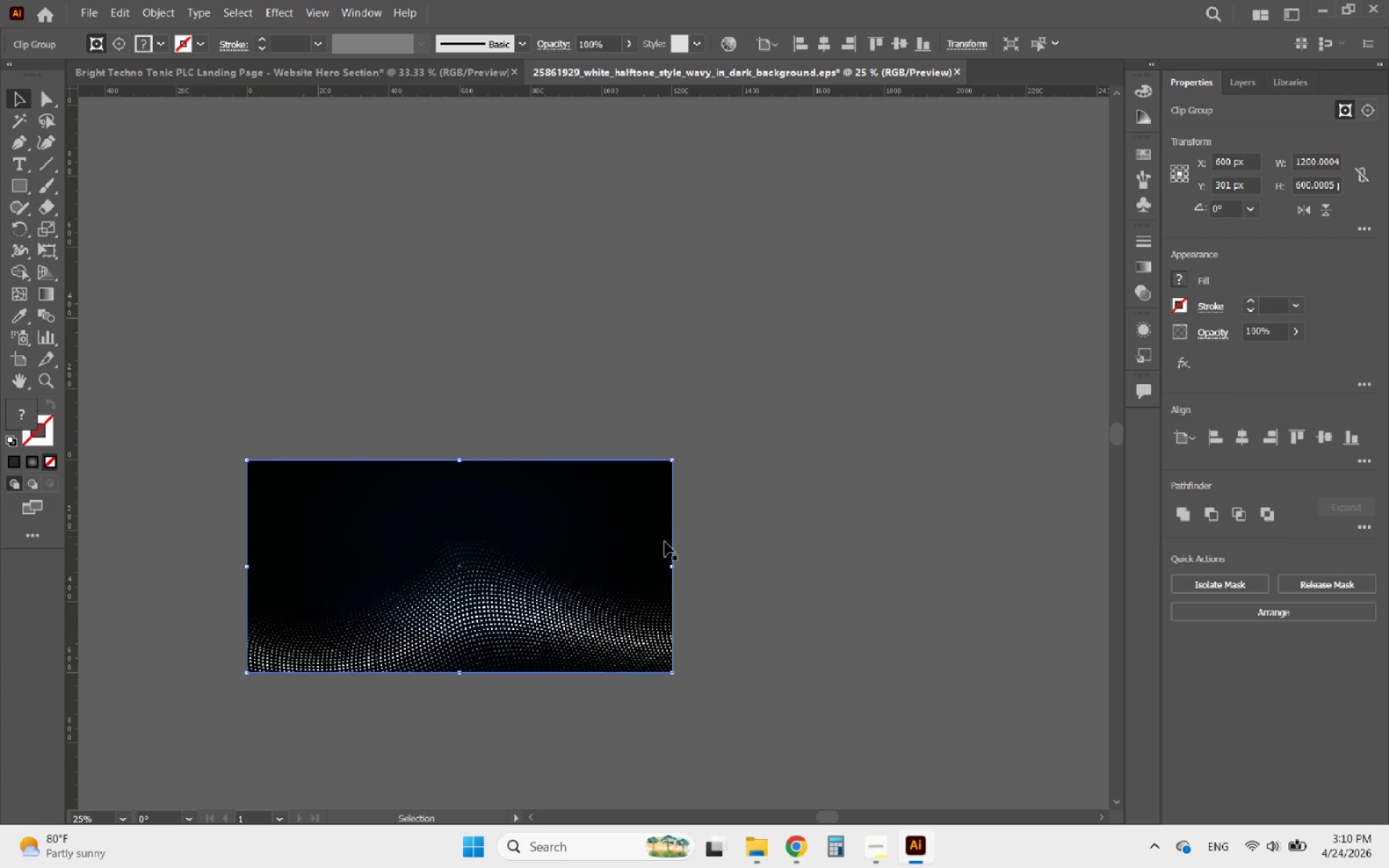 
key(ArrowDown)
 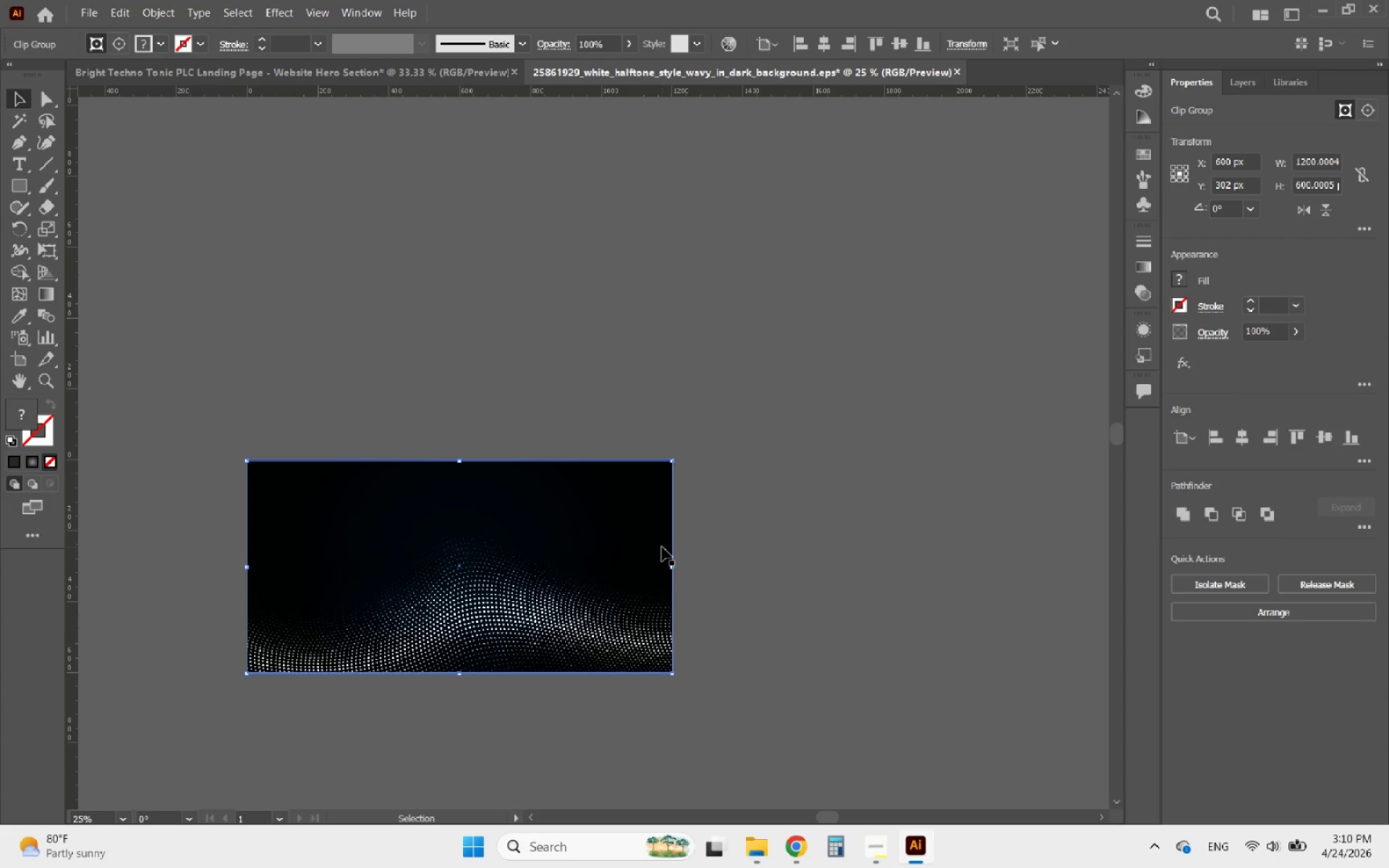 
key(ArrowDown)
 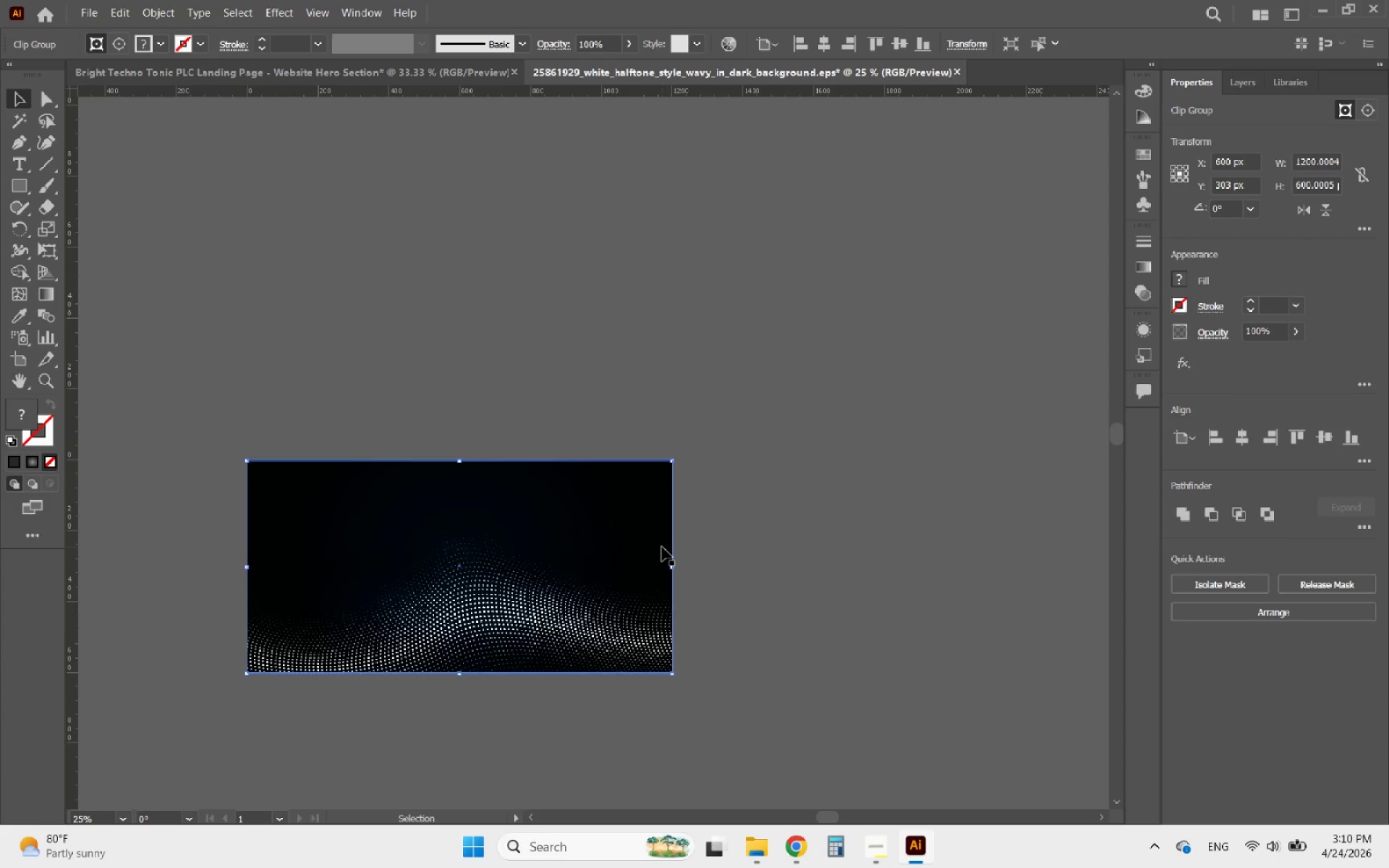 
key(ArrowDown)
 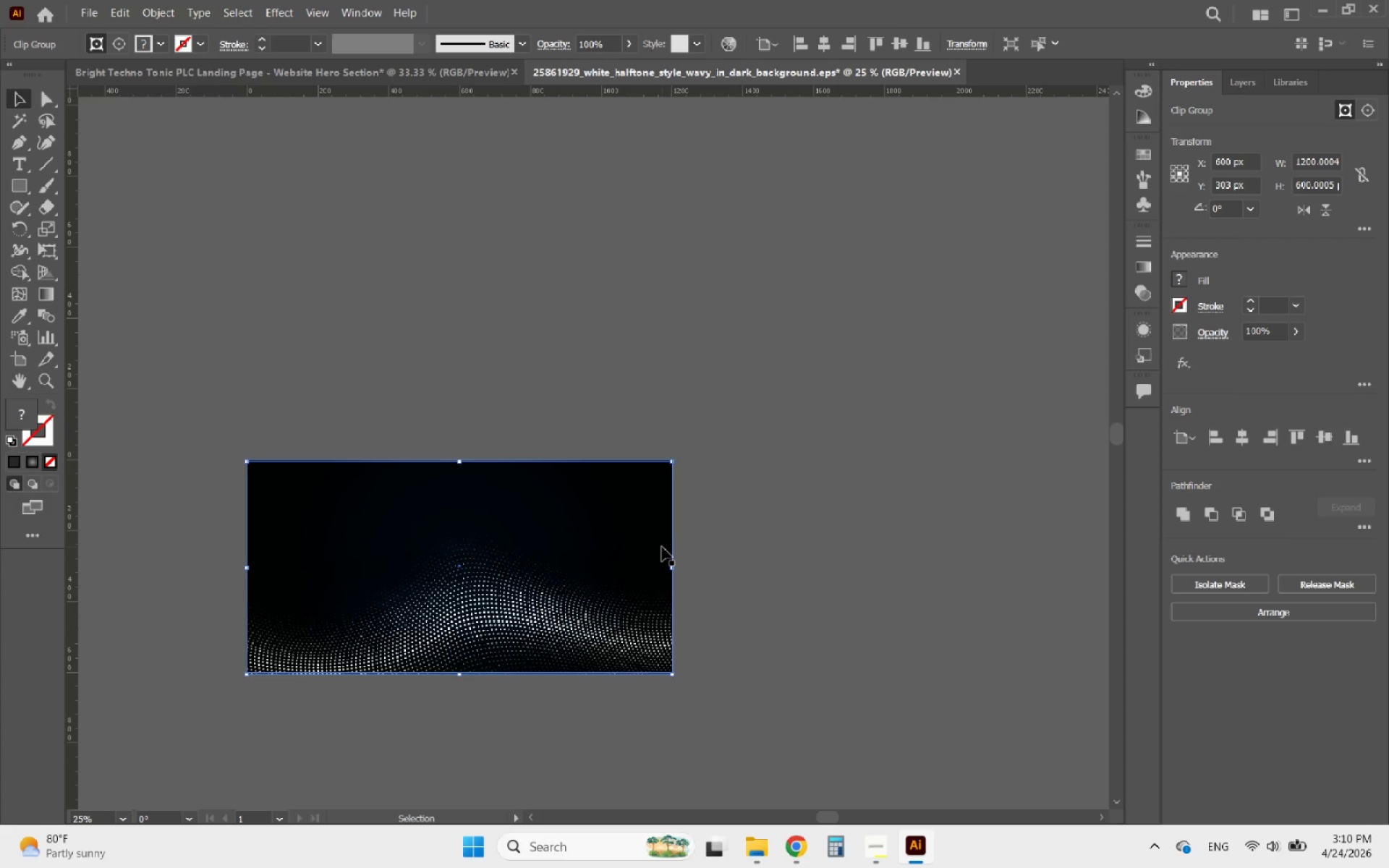 
hold_key(key=ArrowDown, duration=1.5)
 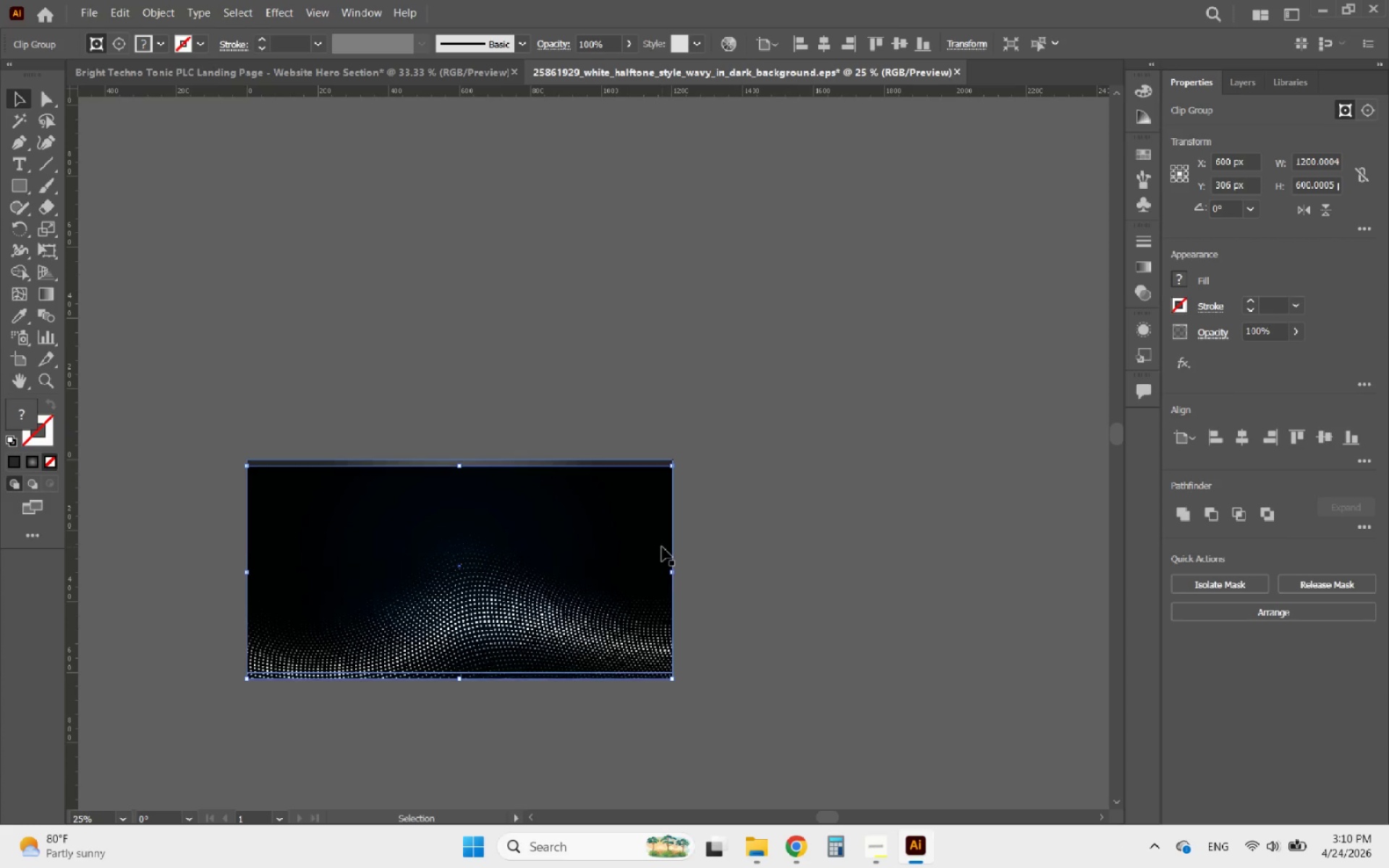 
hold_key(key=ArrowDown, duration=1.51)
 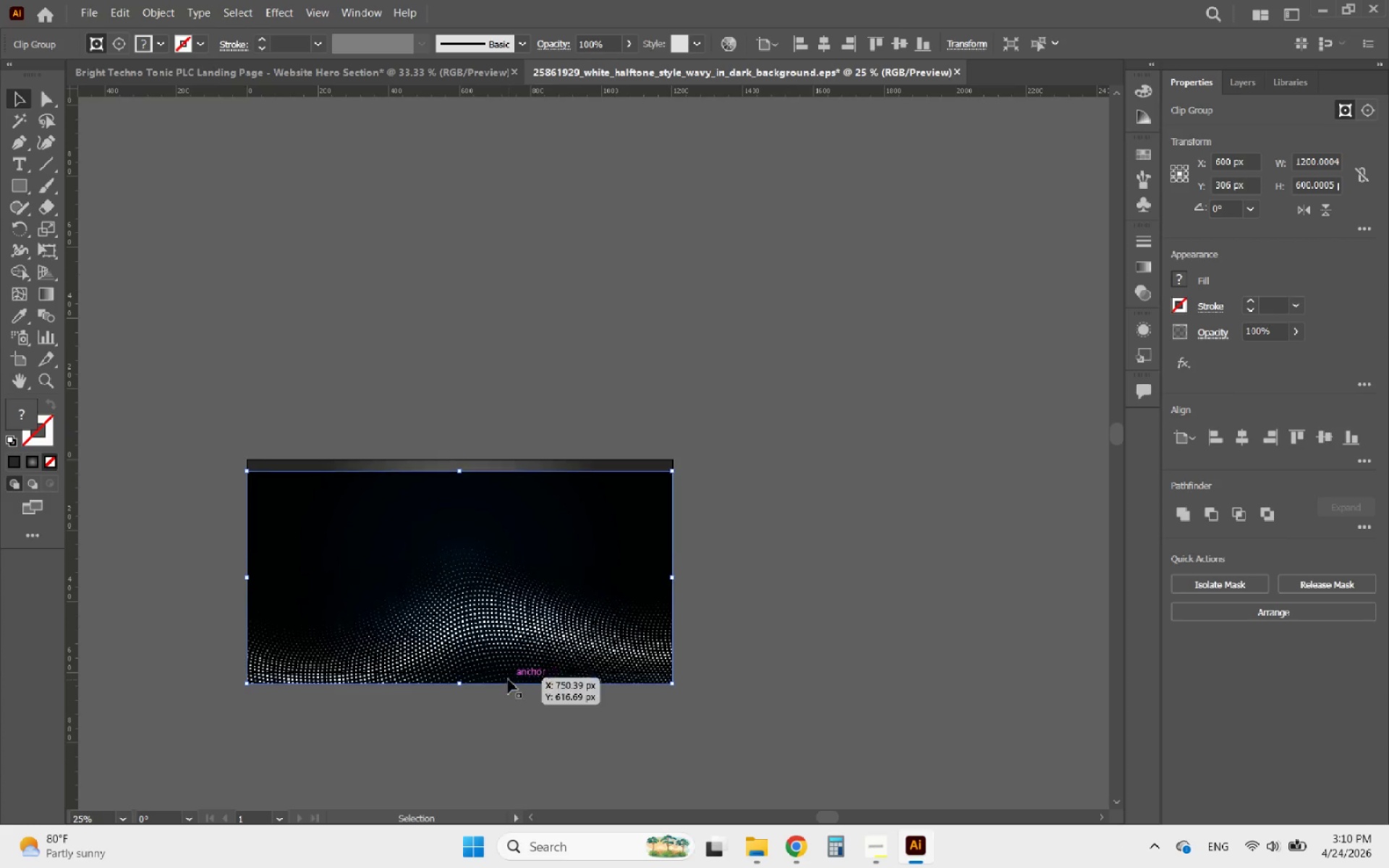 
hold_key(key=ArrowDown, duration=1.52)
 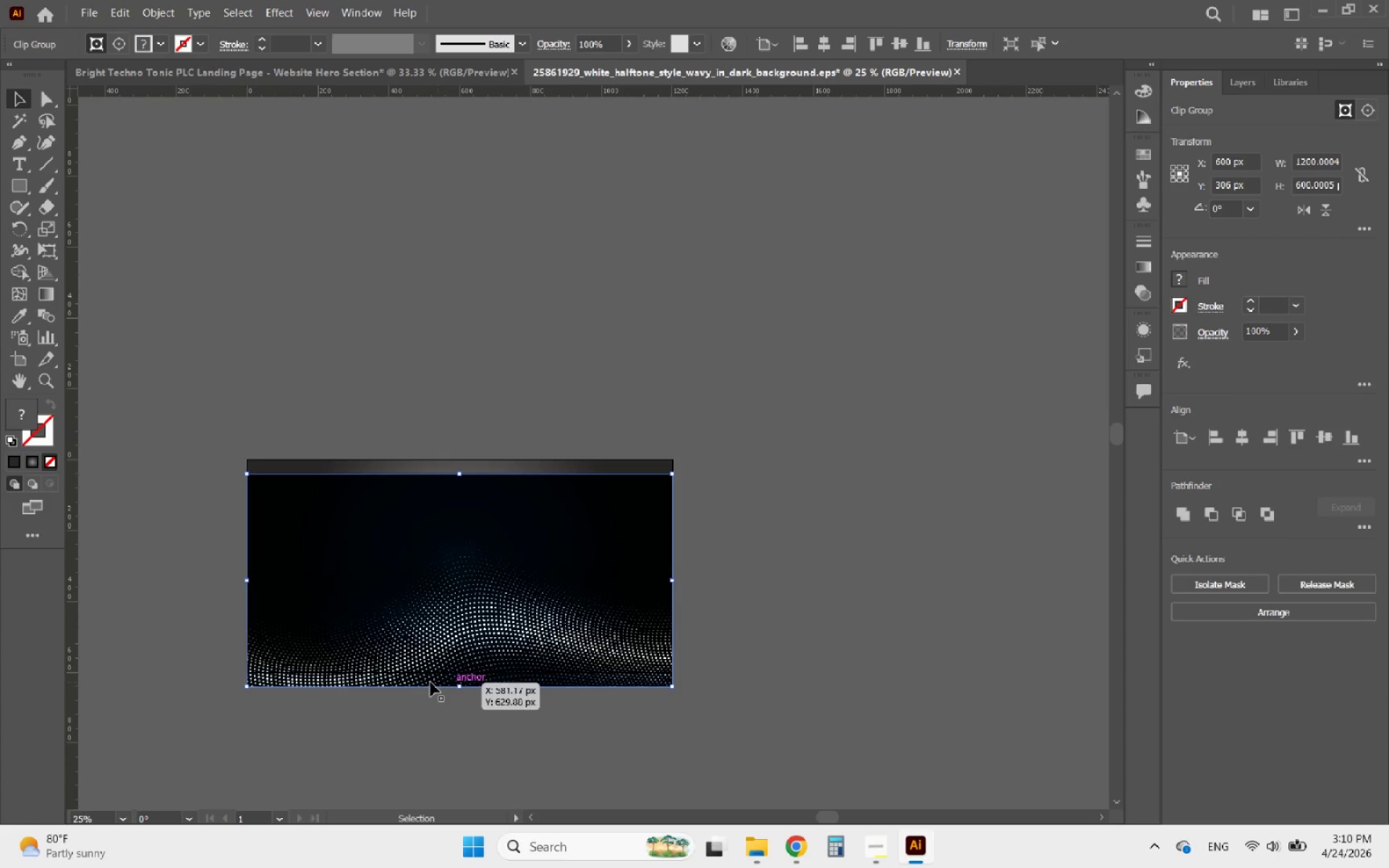 
key(ArrowDown)
 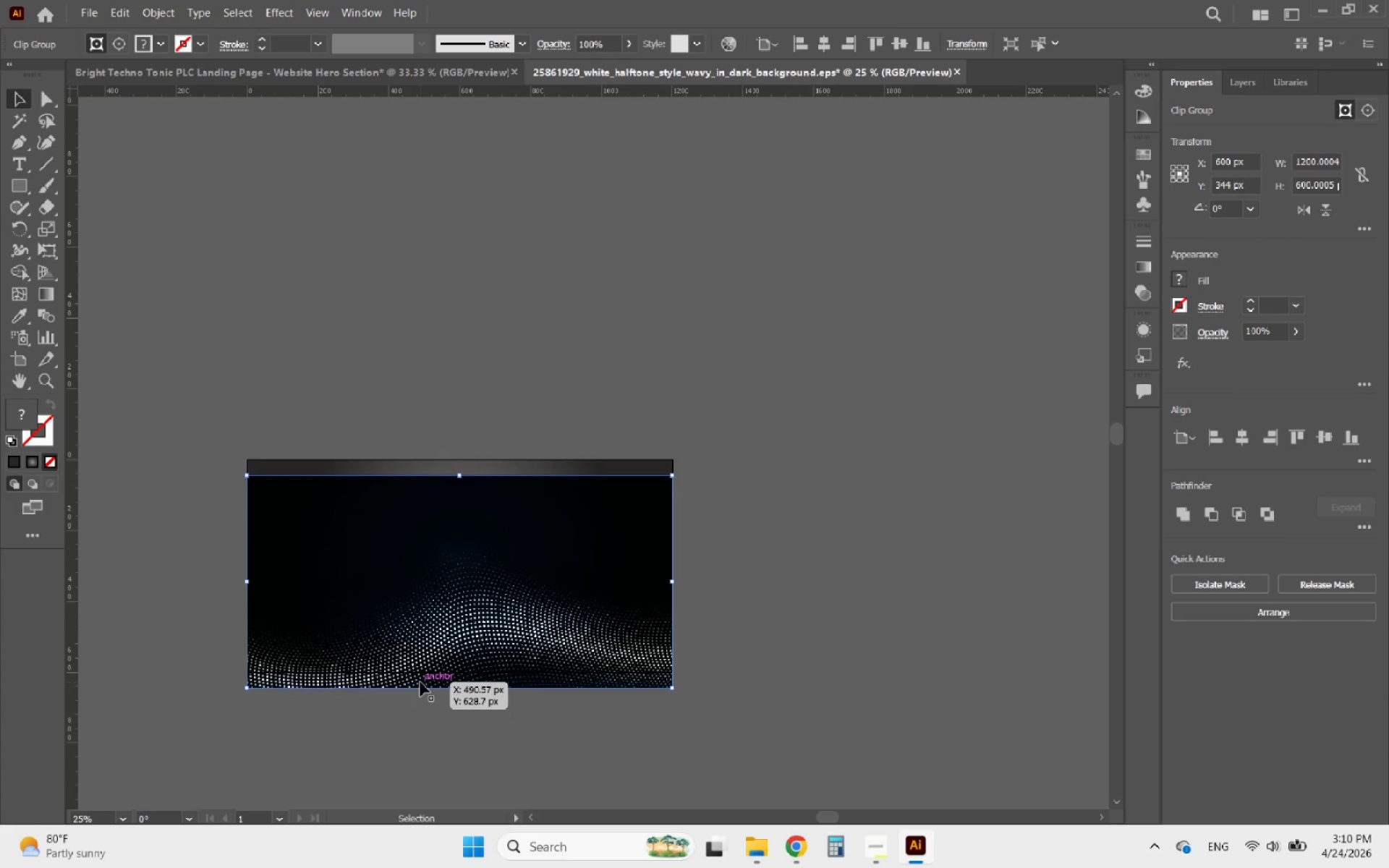 
left_click_drag(start_coordinate=[420, 682], to_coordinate=[760, 535])
 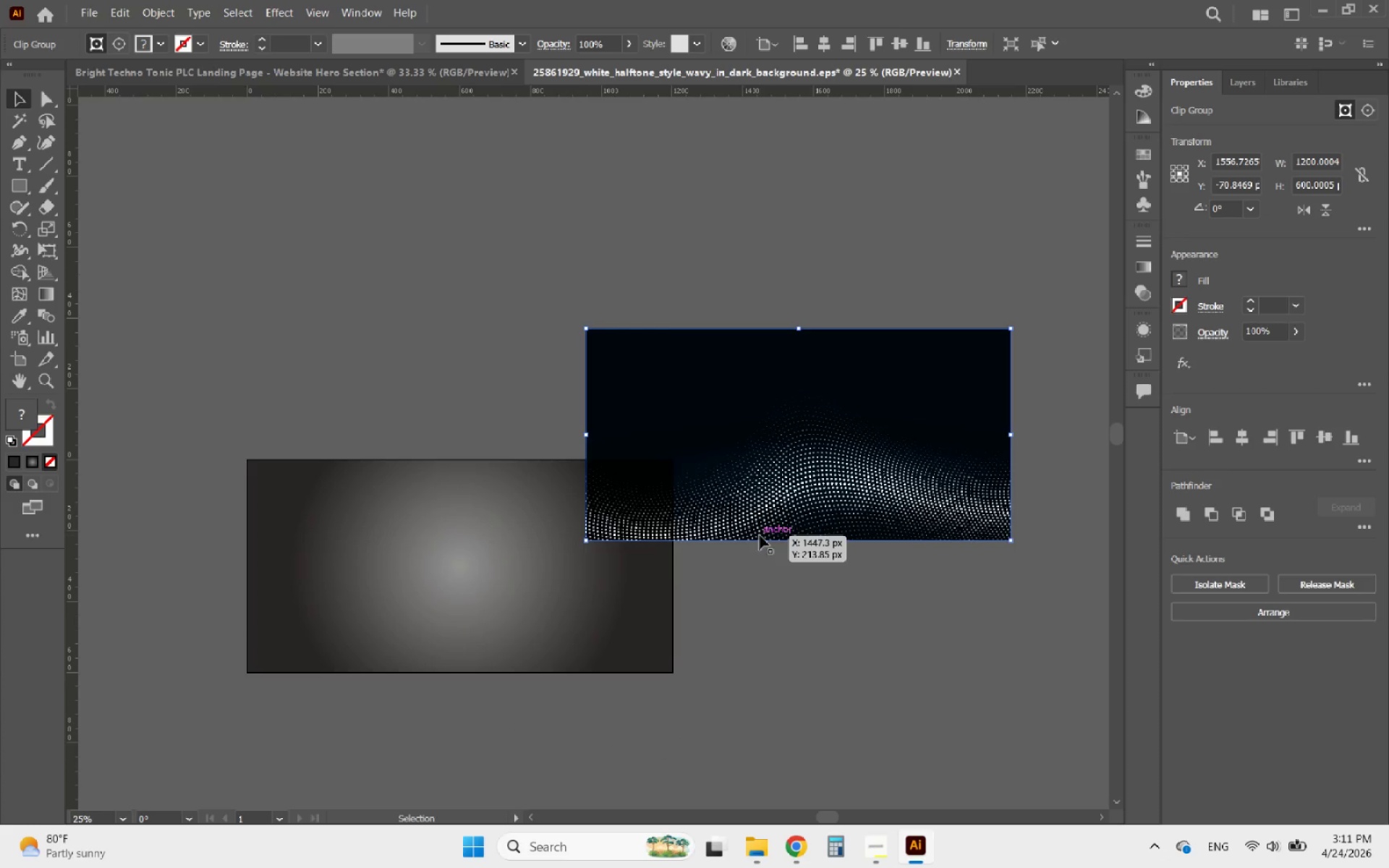 
hold_key(key=ArrowDown, duration=1.39)
 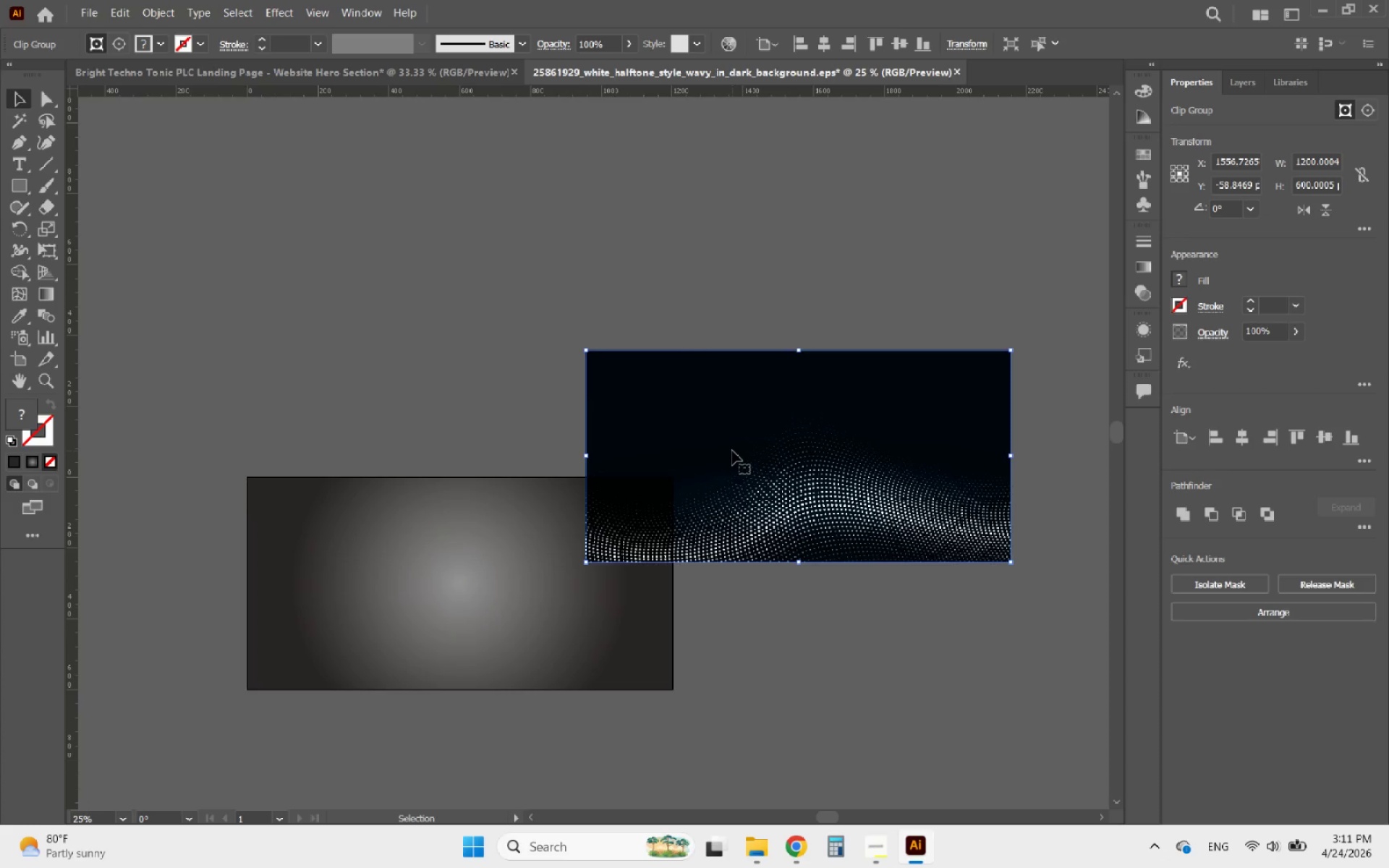 
scroll: coordinate [733, 451], scroll_direction: up, amount: 1.0
 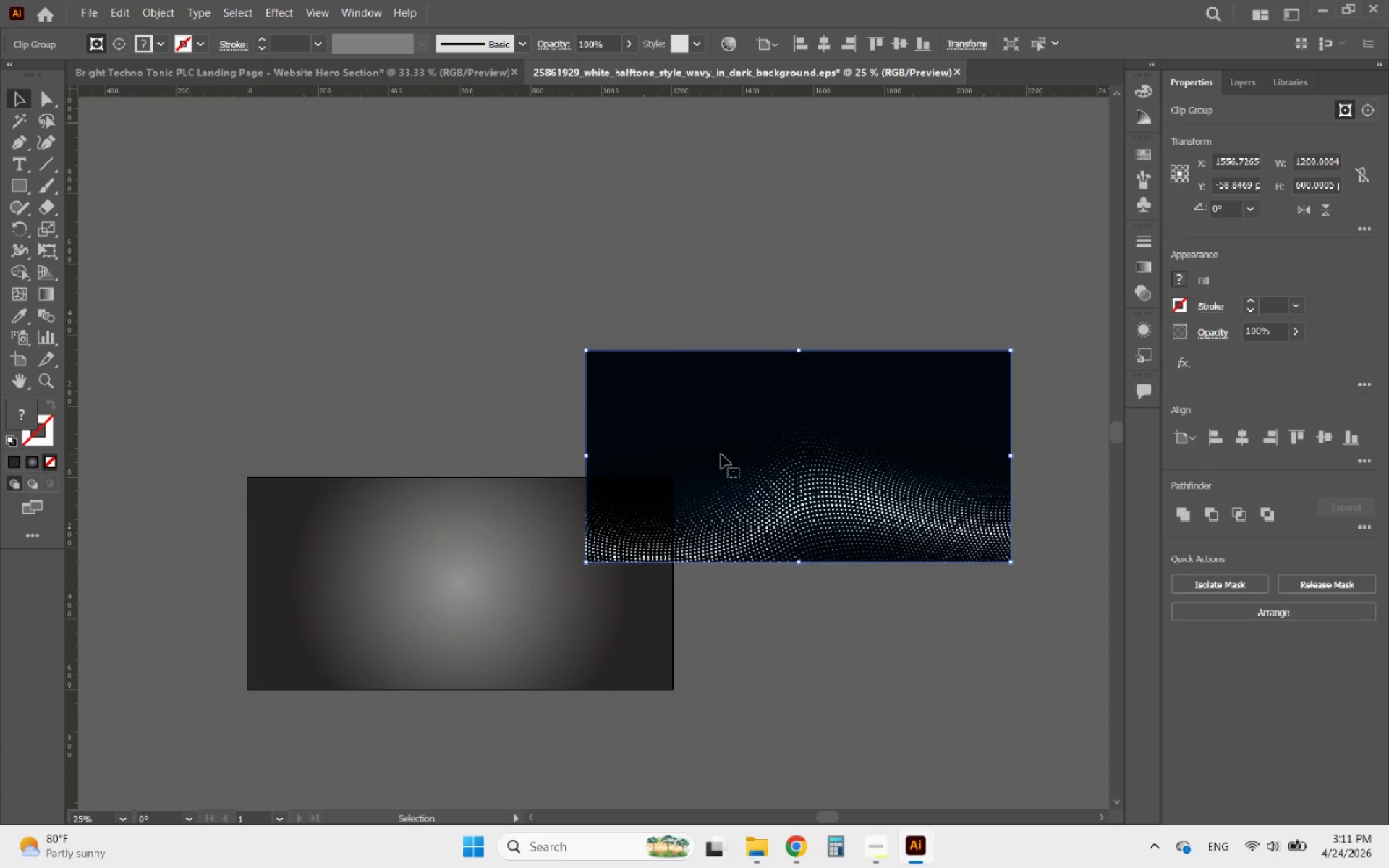 
hold_key(key=AltLeft, duration=1.66)
scroll: coordinate [736, 477], scroll_direction: up, amount: 5.0
 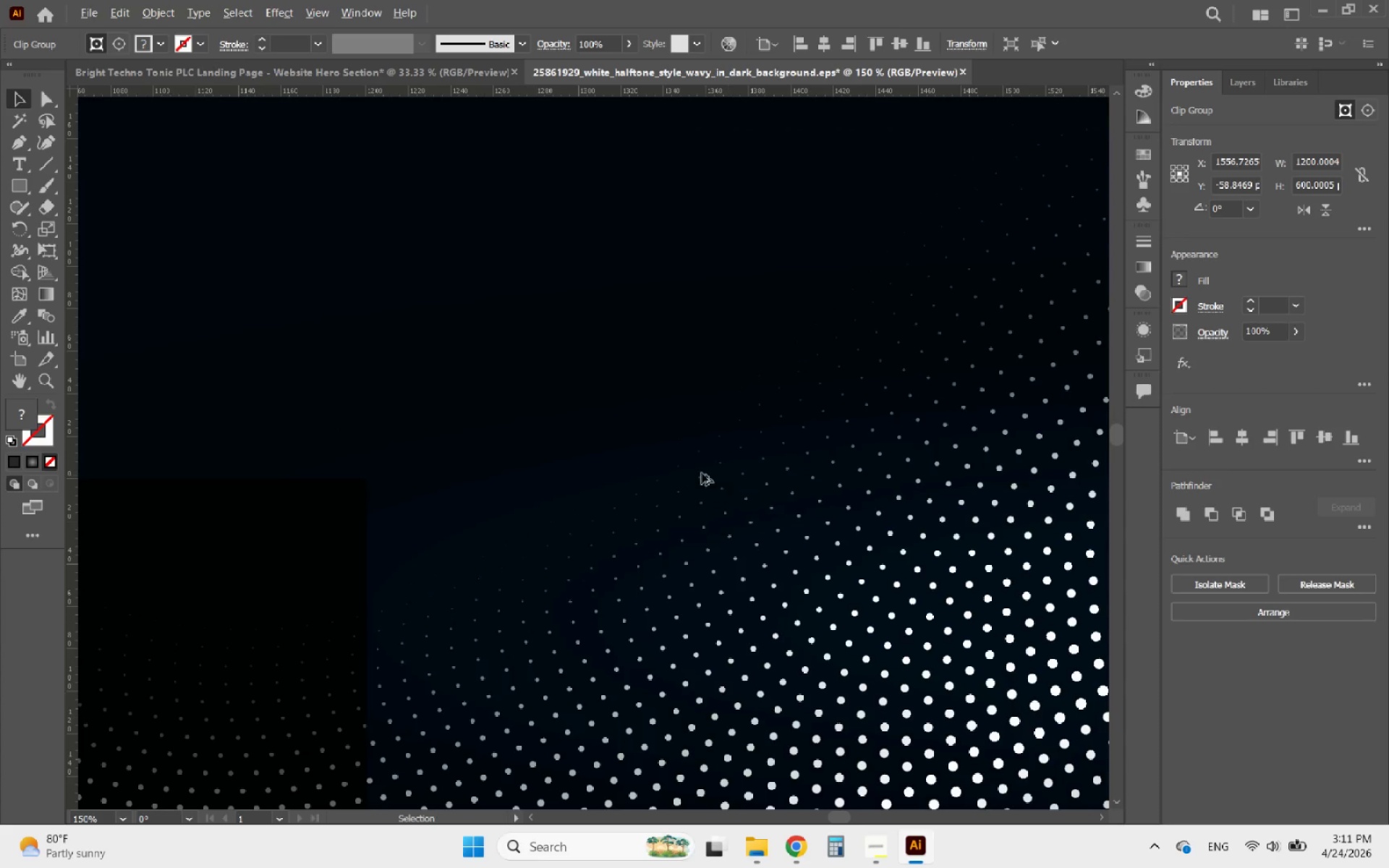 
scroll: coordinate [621, 459], scroll_direction: down, amount: 3.0
 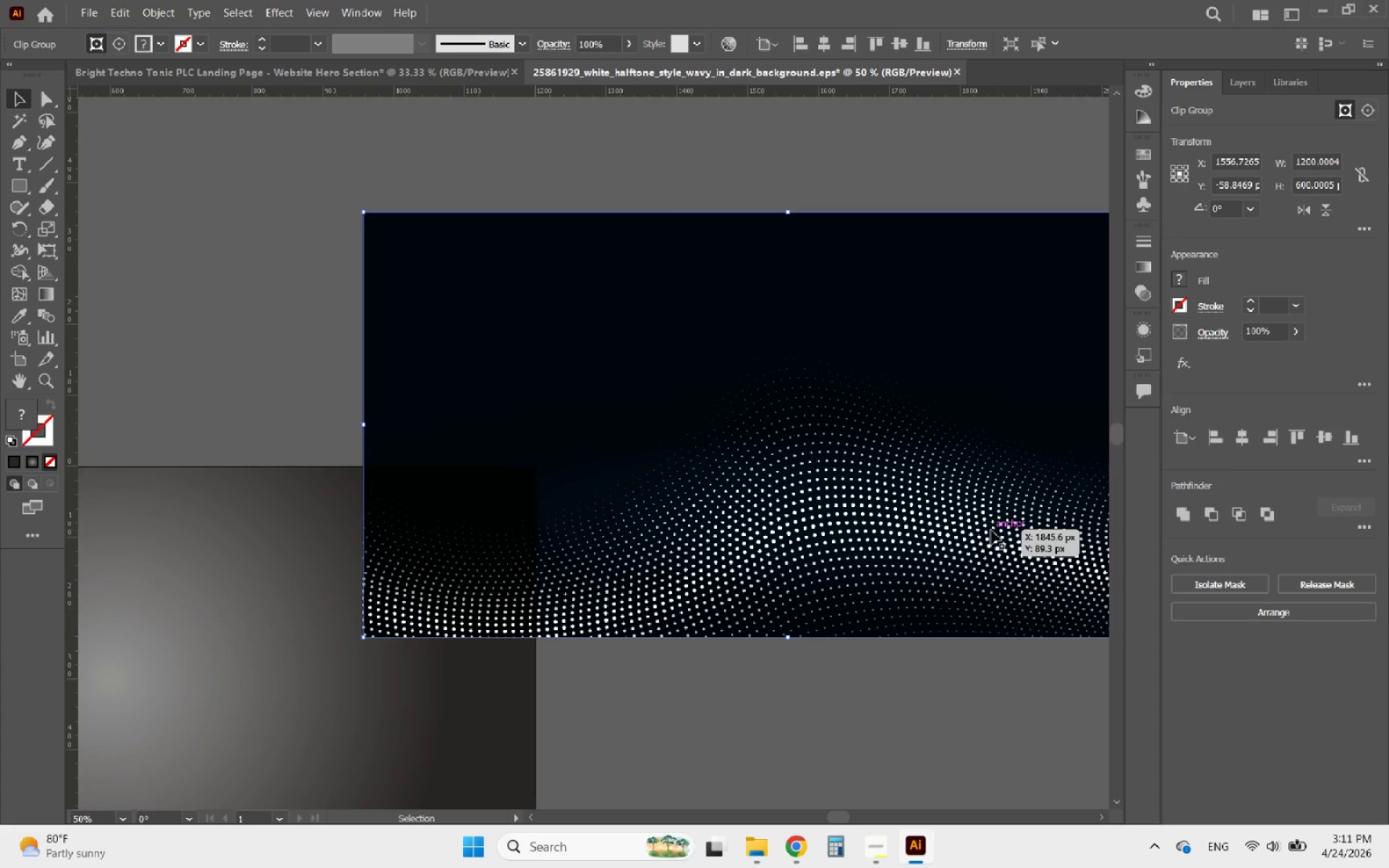 
hold_key(key=Z, duration=1.51)
 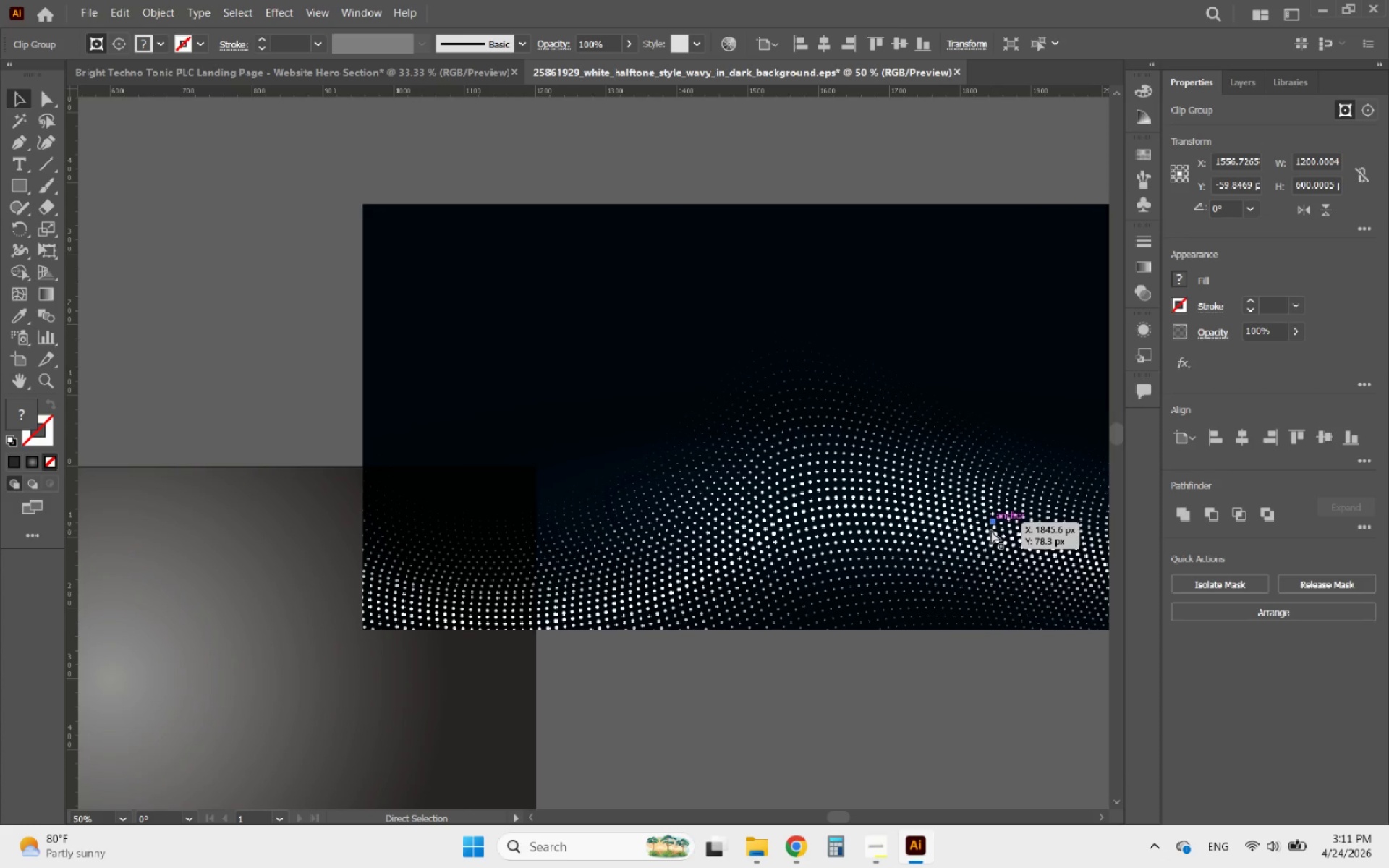 
hold_key(key=Z, duration=1.09)
 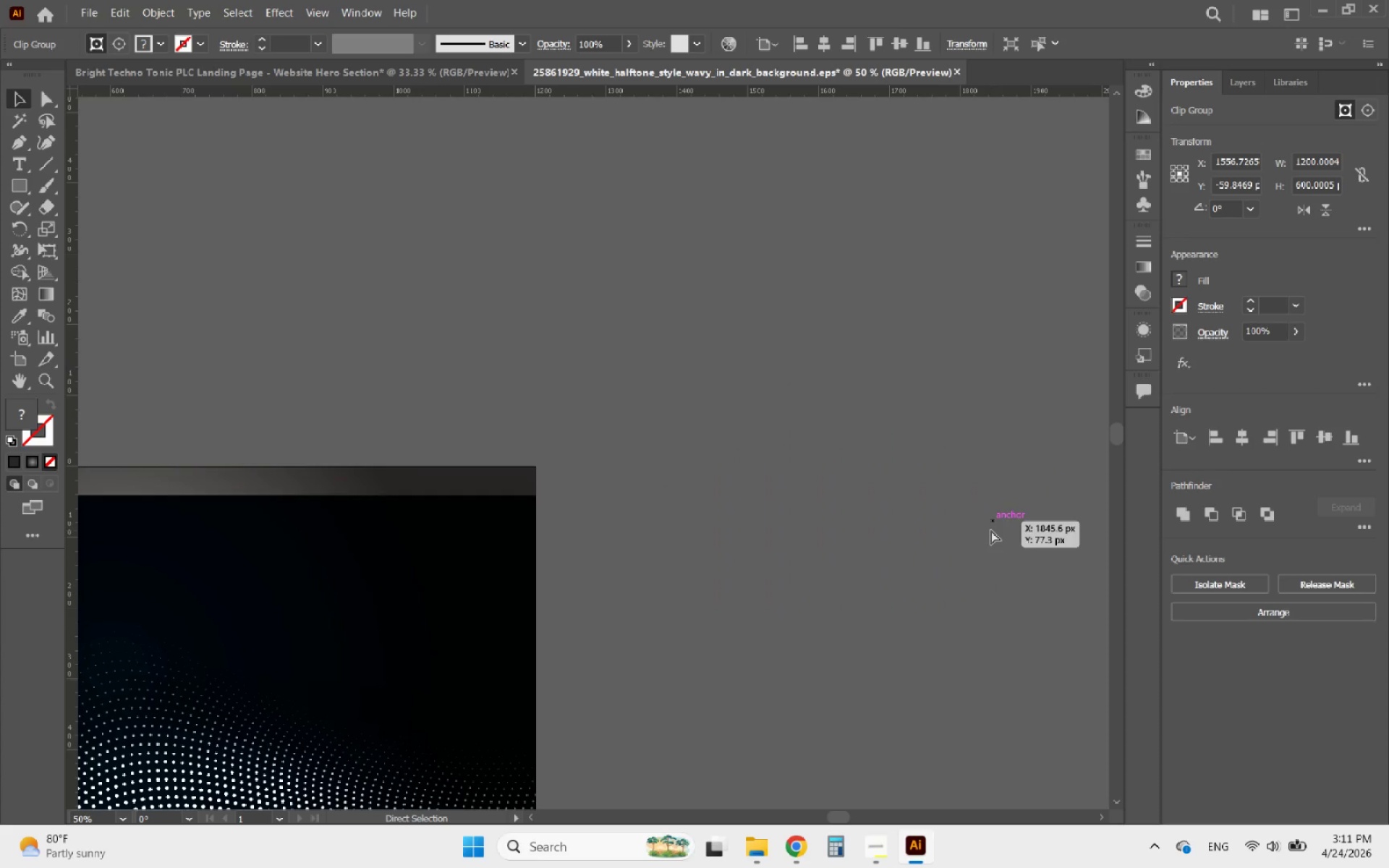 
key(Control+Z)
 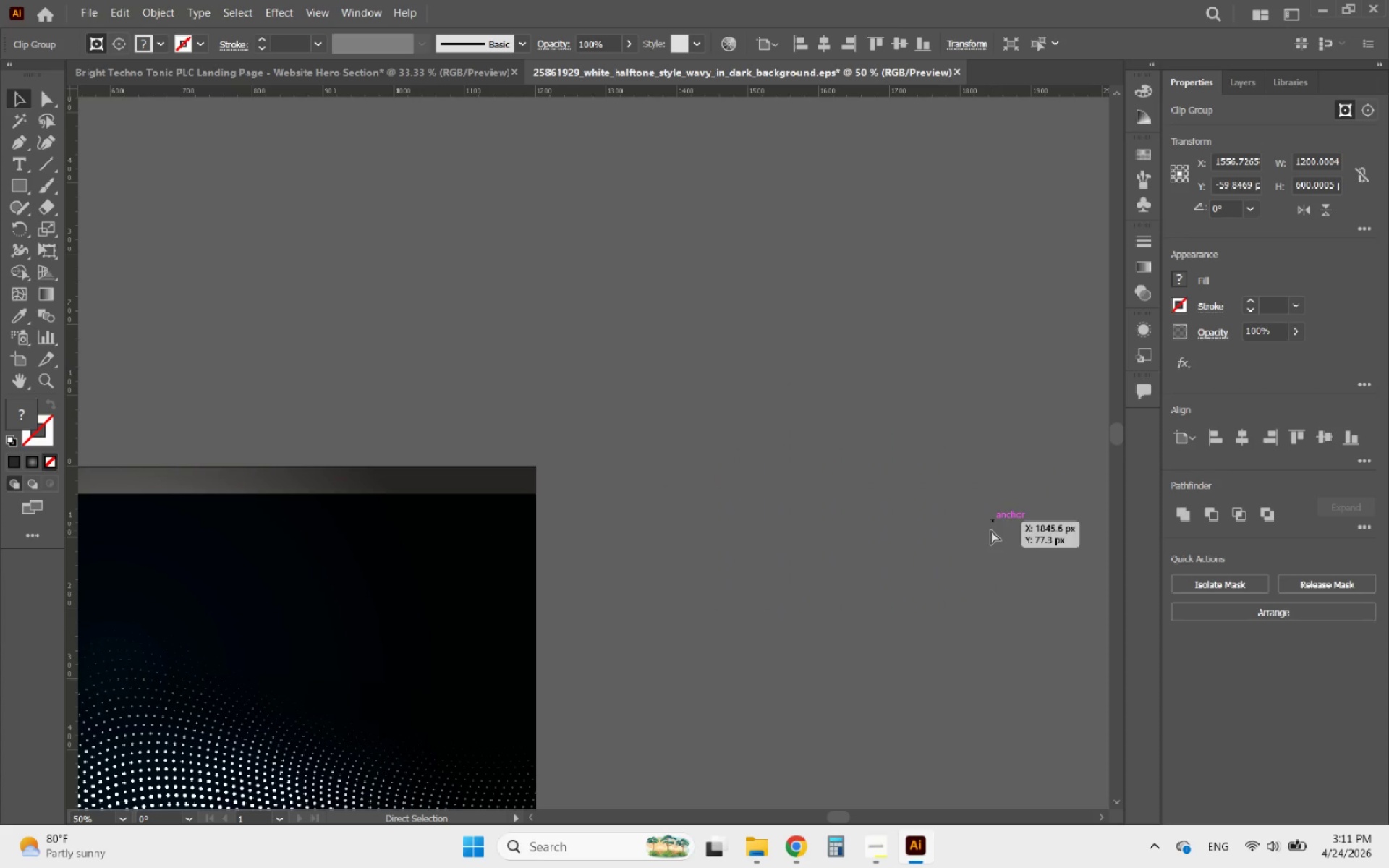 
hold_key(key=Z, duration=1.53)
 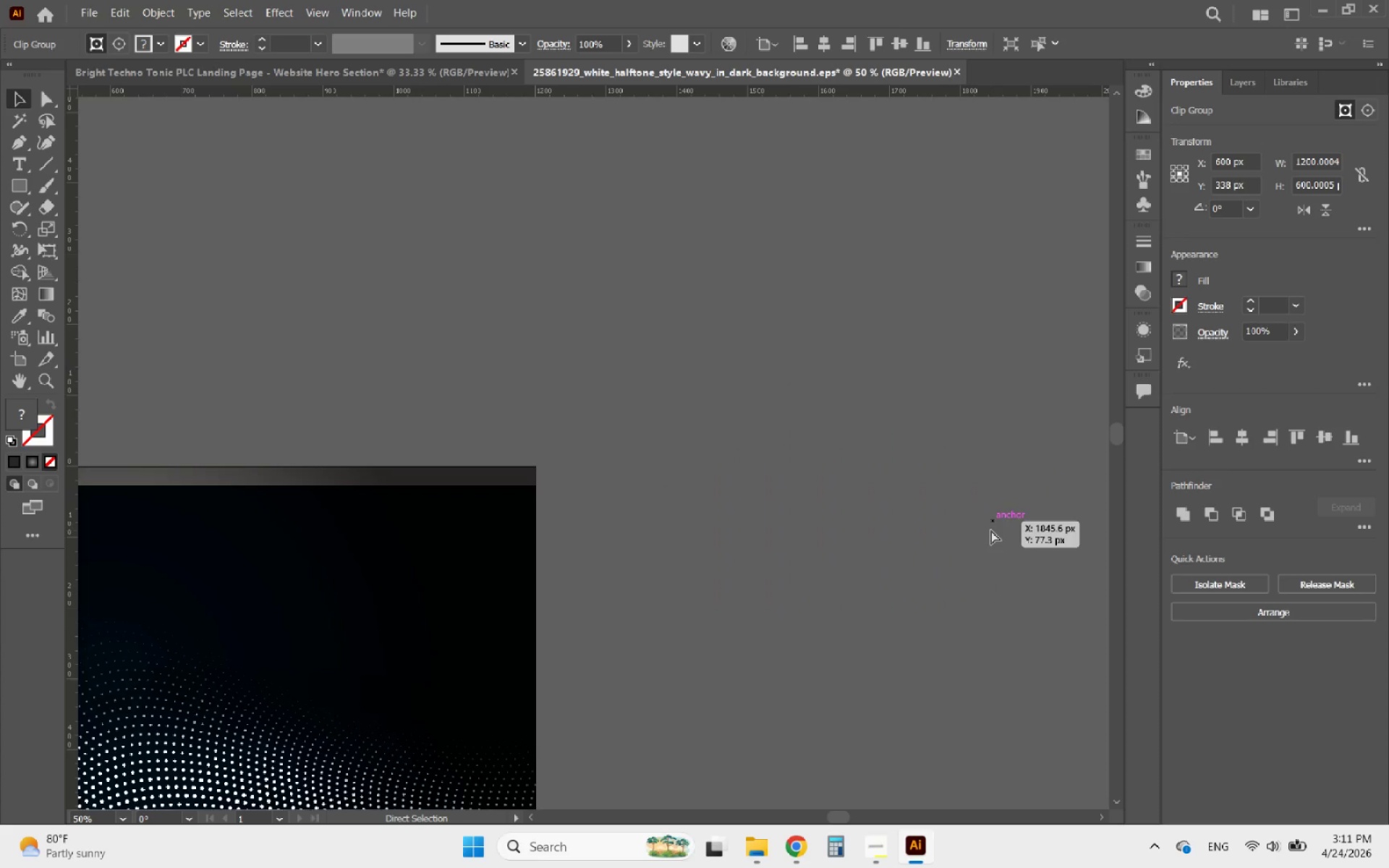 
hold_key(key=Z, duration=1.5)
 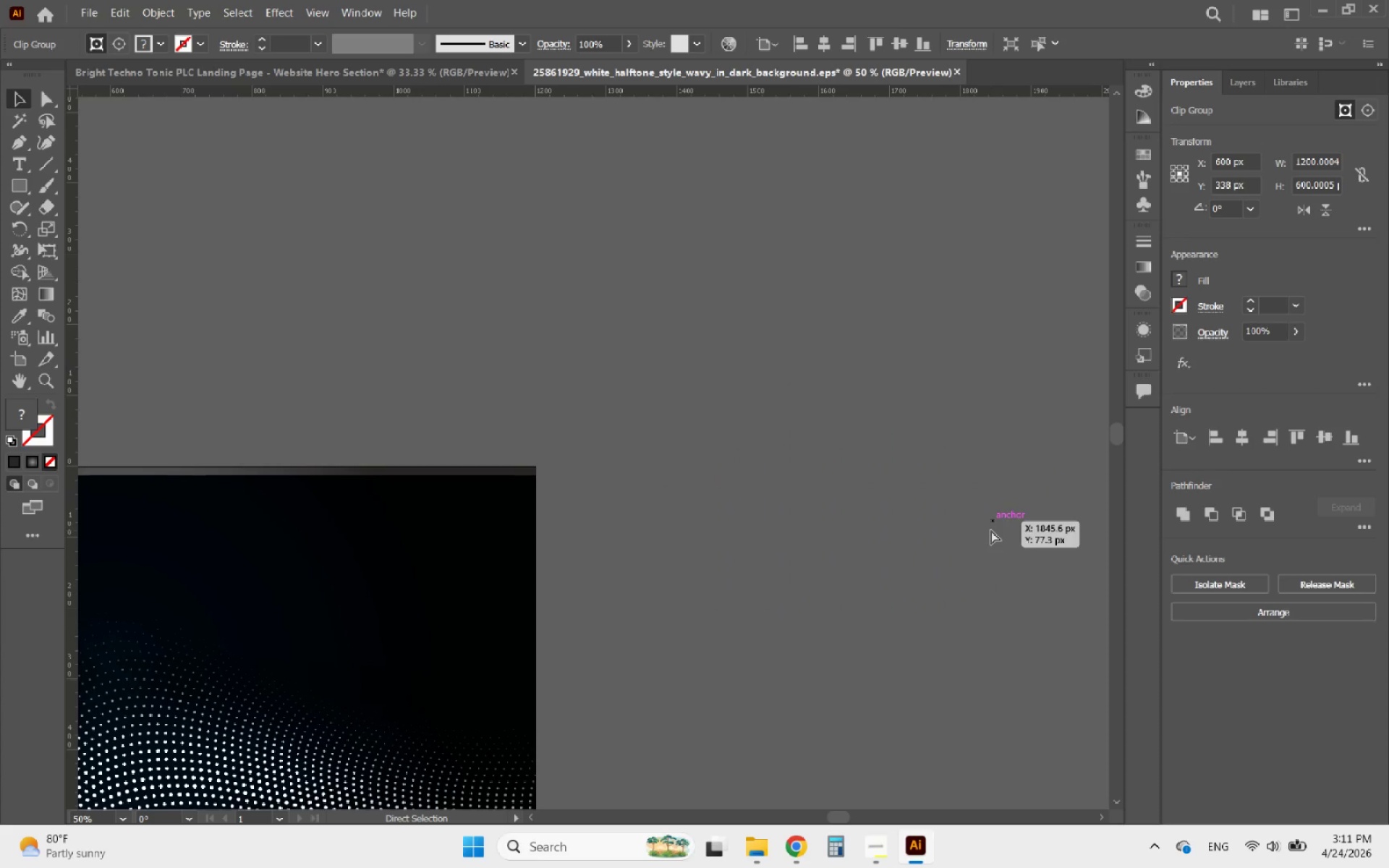 
hold_key(key=Z, duration=1.03)
 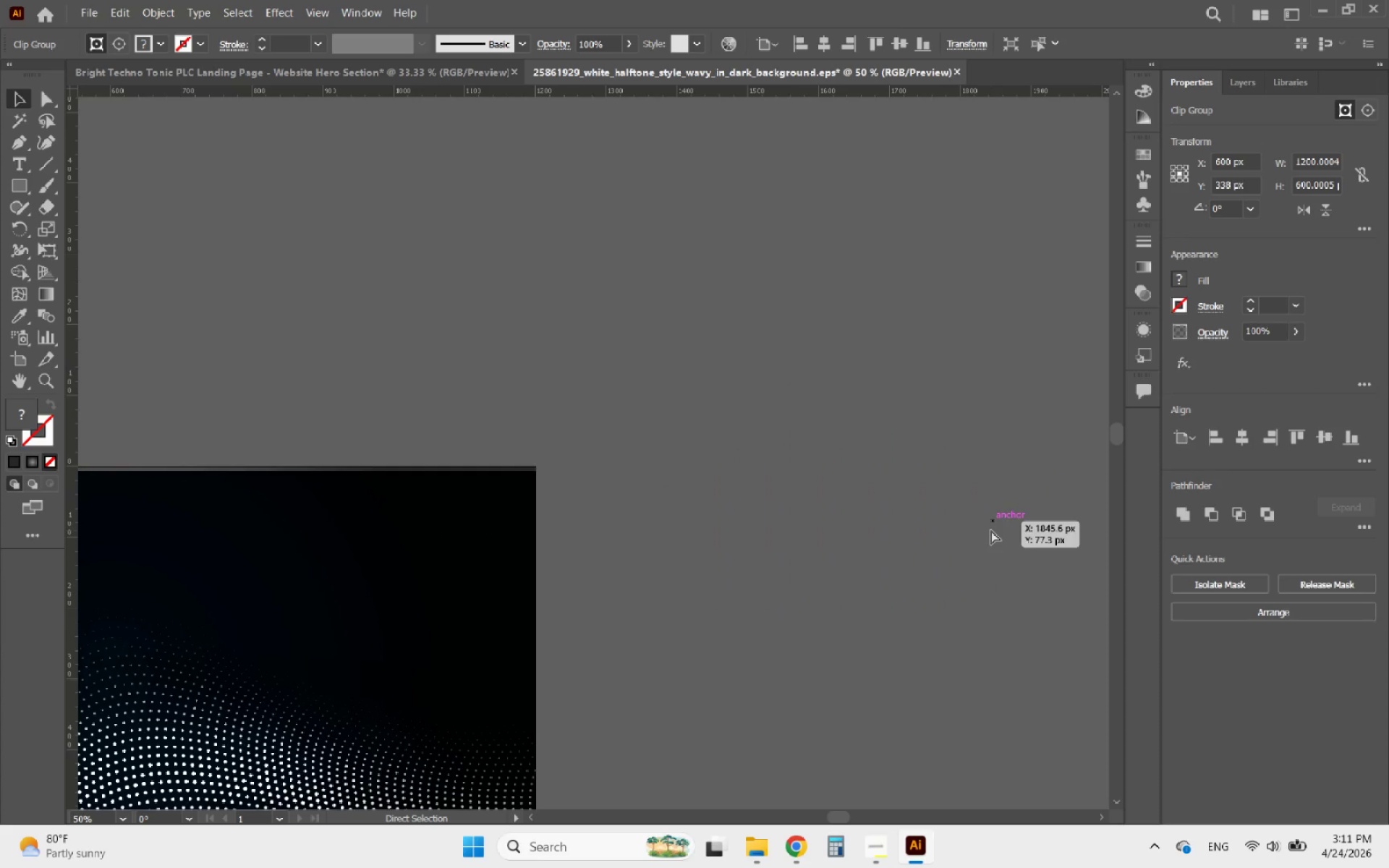 
key(Control+Z)
 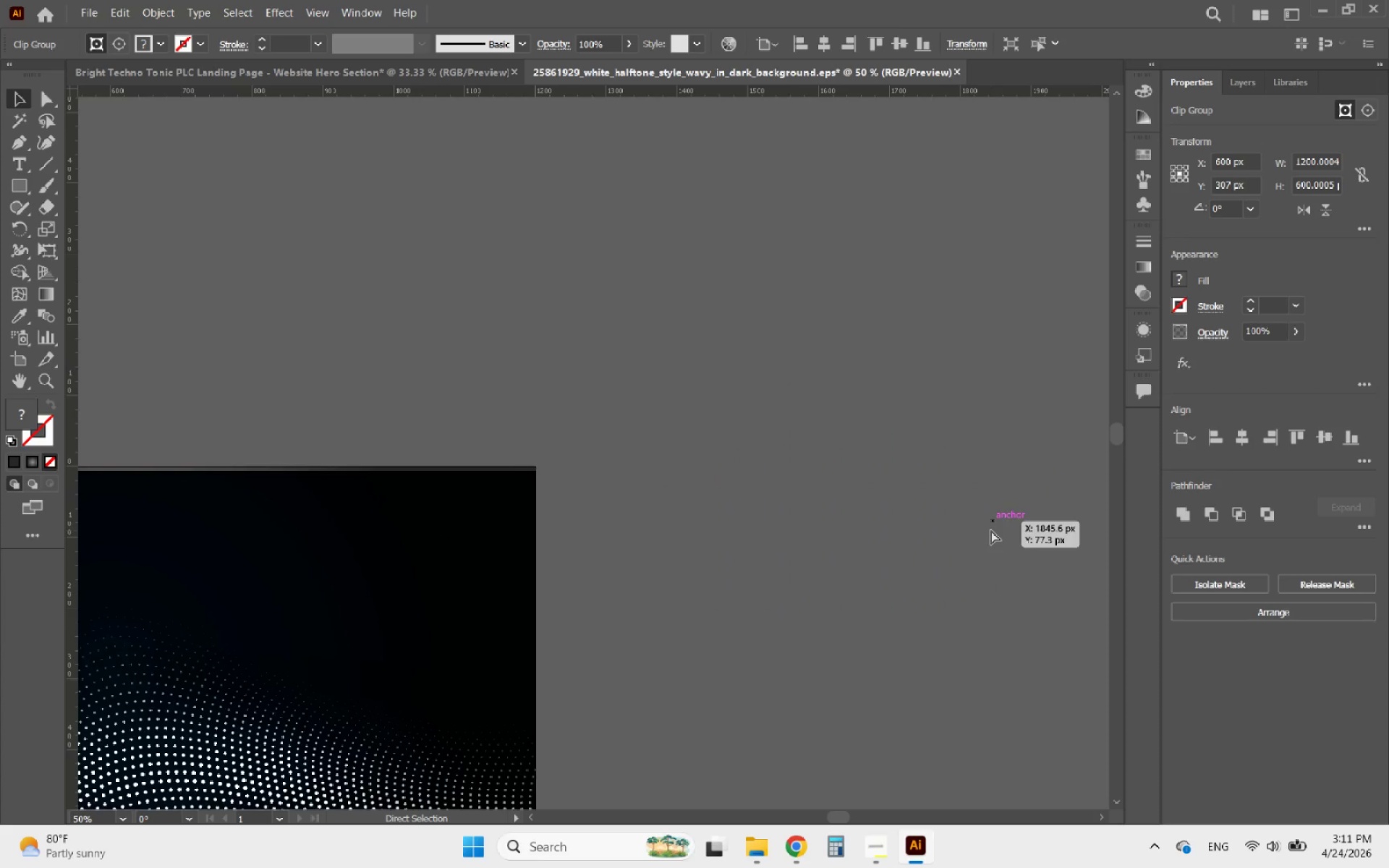 
key(Control+Z)
 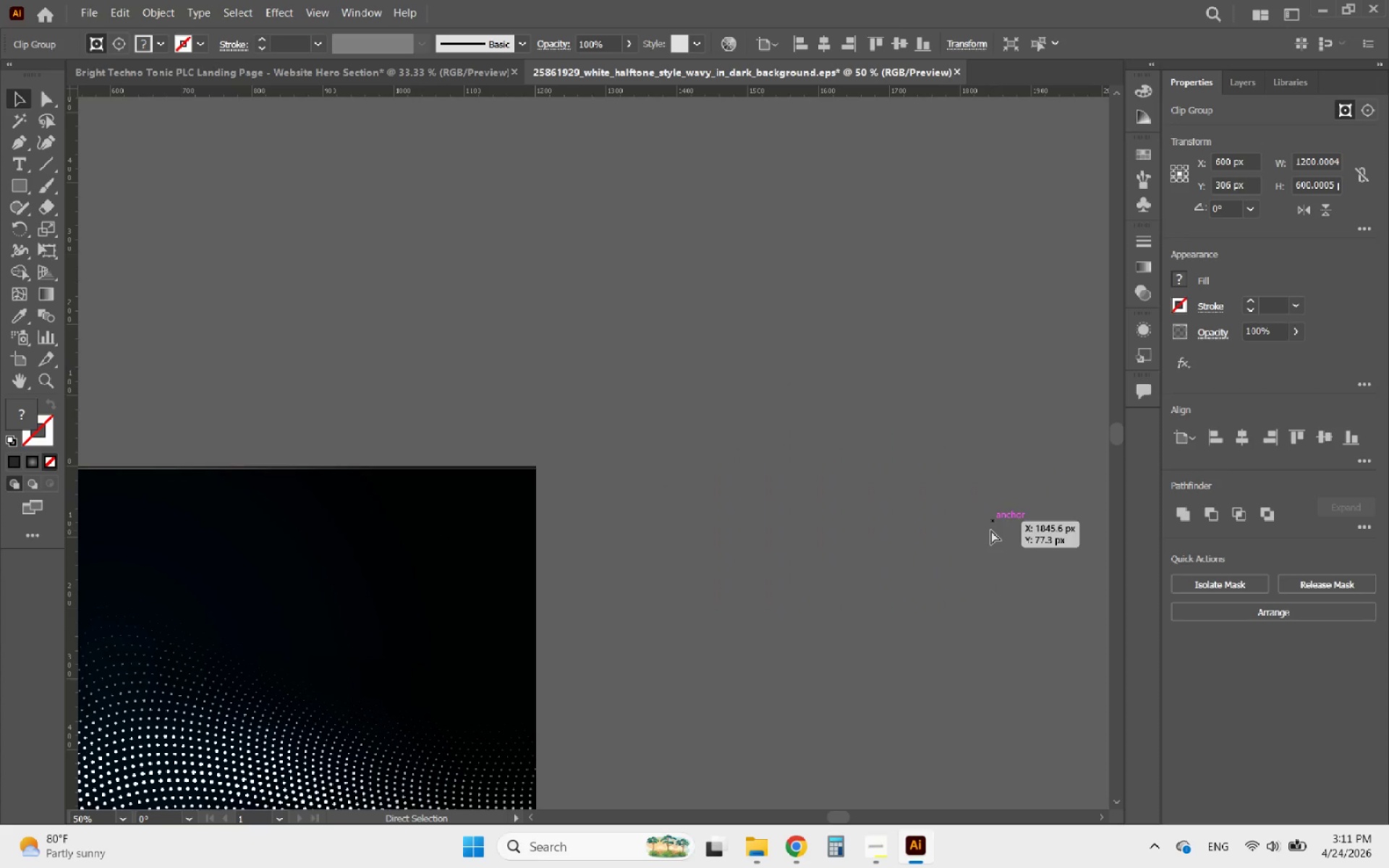 
key(Control+Z)
 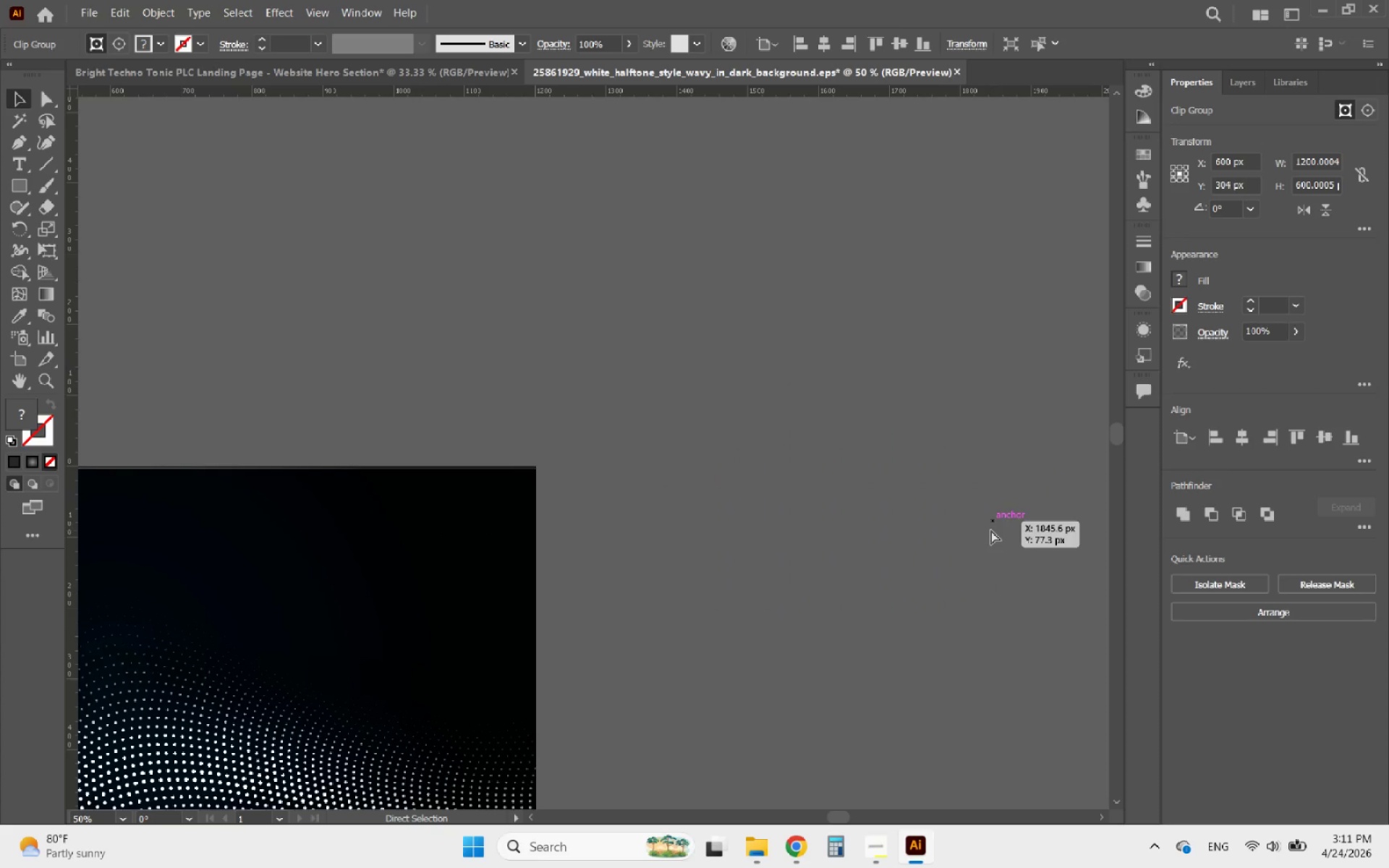 
key(Control+Z)
 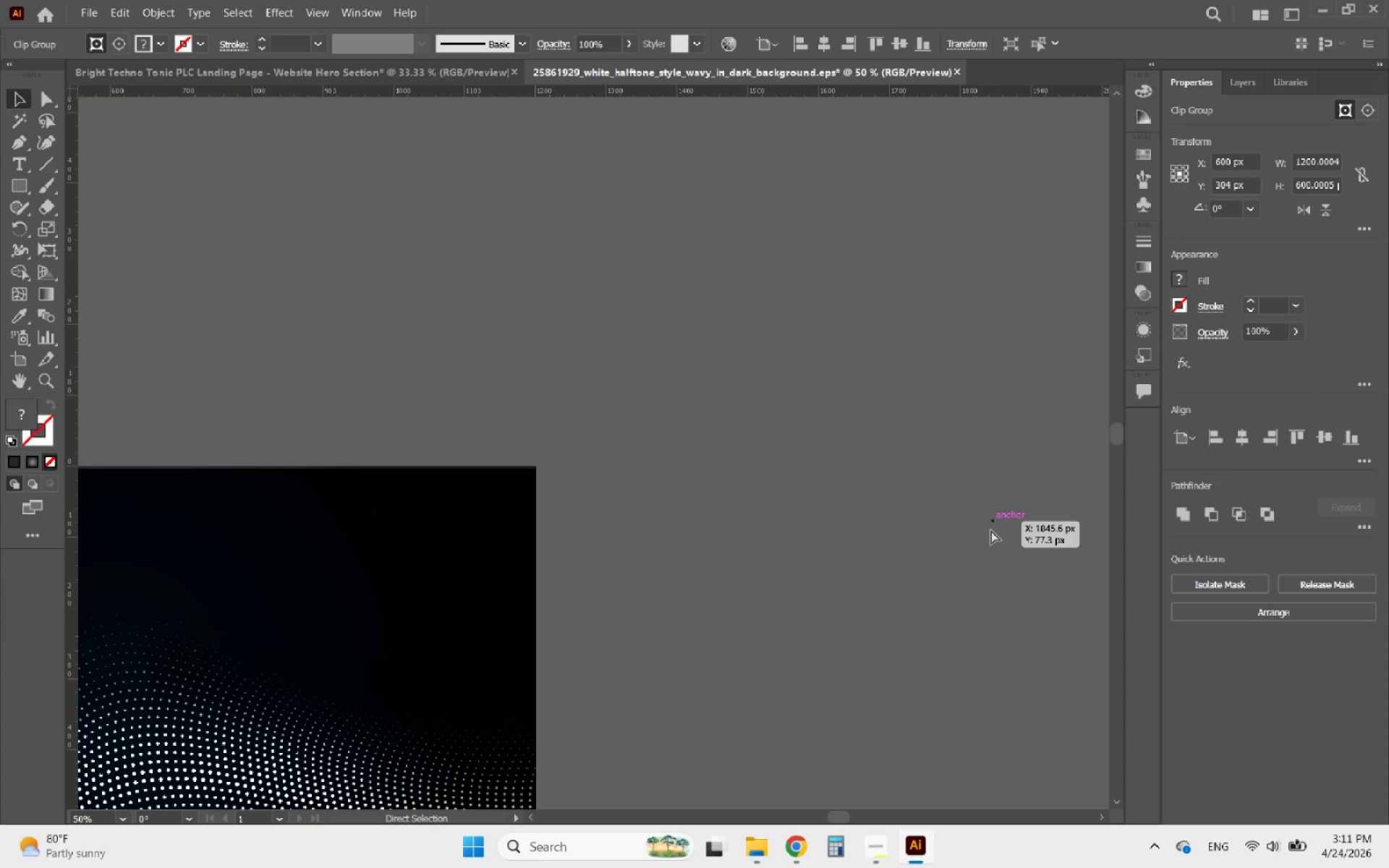 
key(Control+Z)
 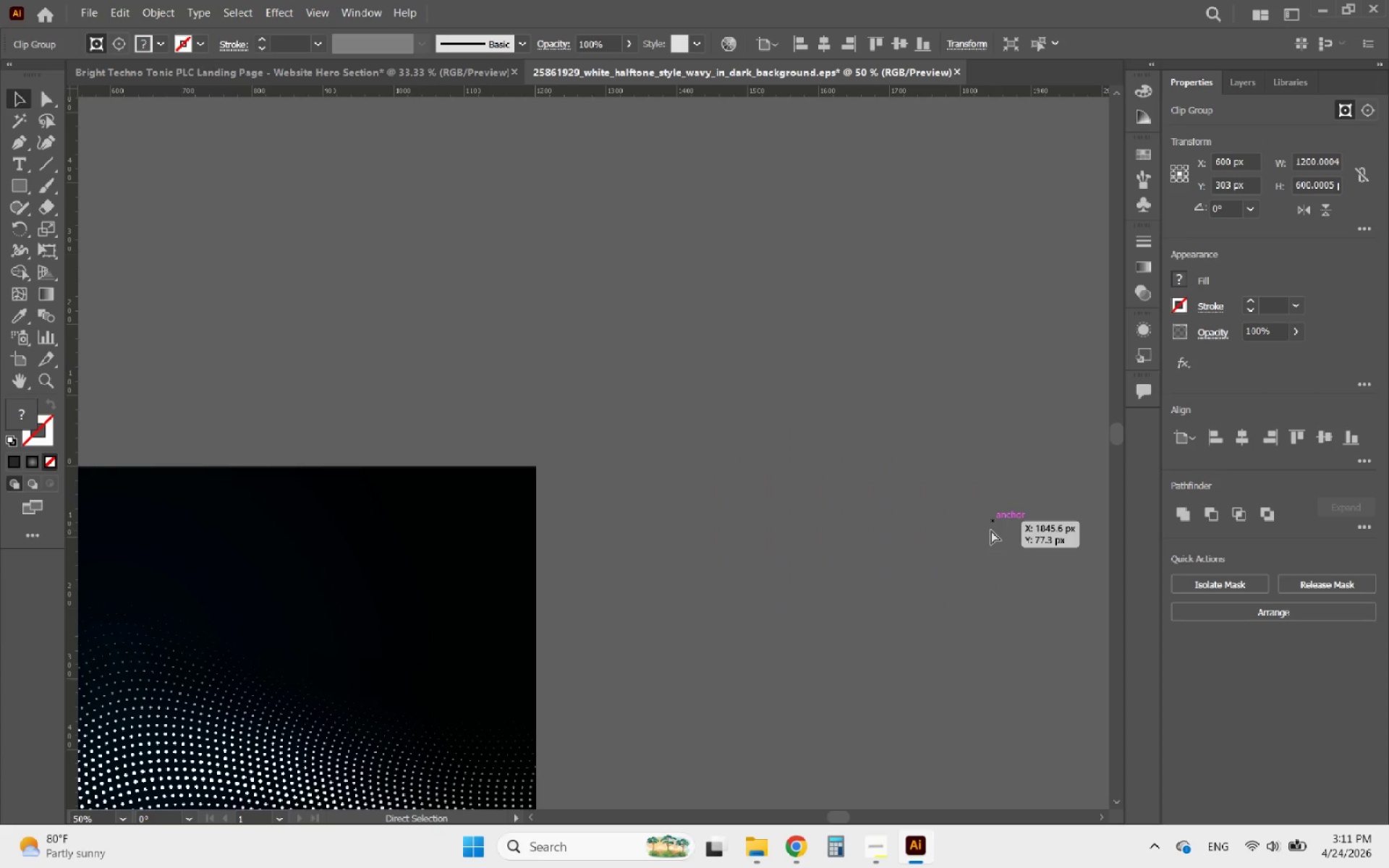 
key(Control+Z)
 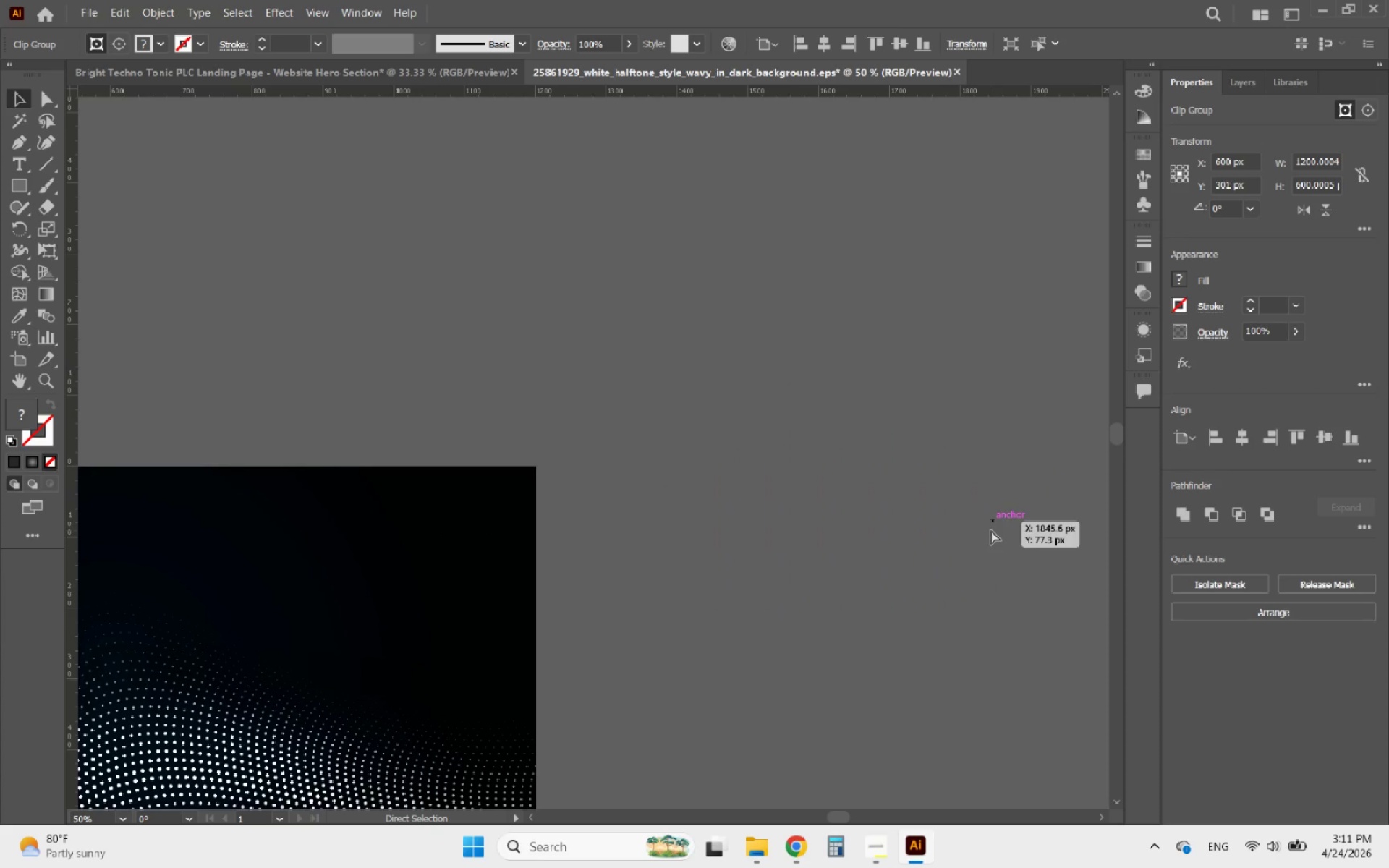 
key(Control+Z)
 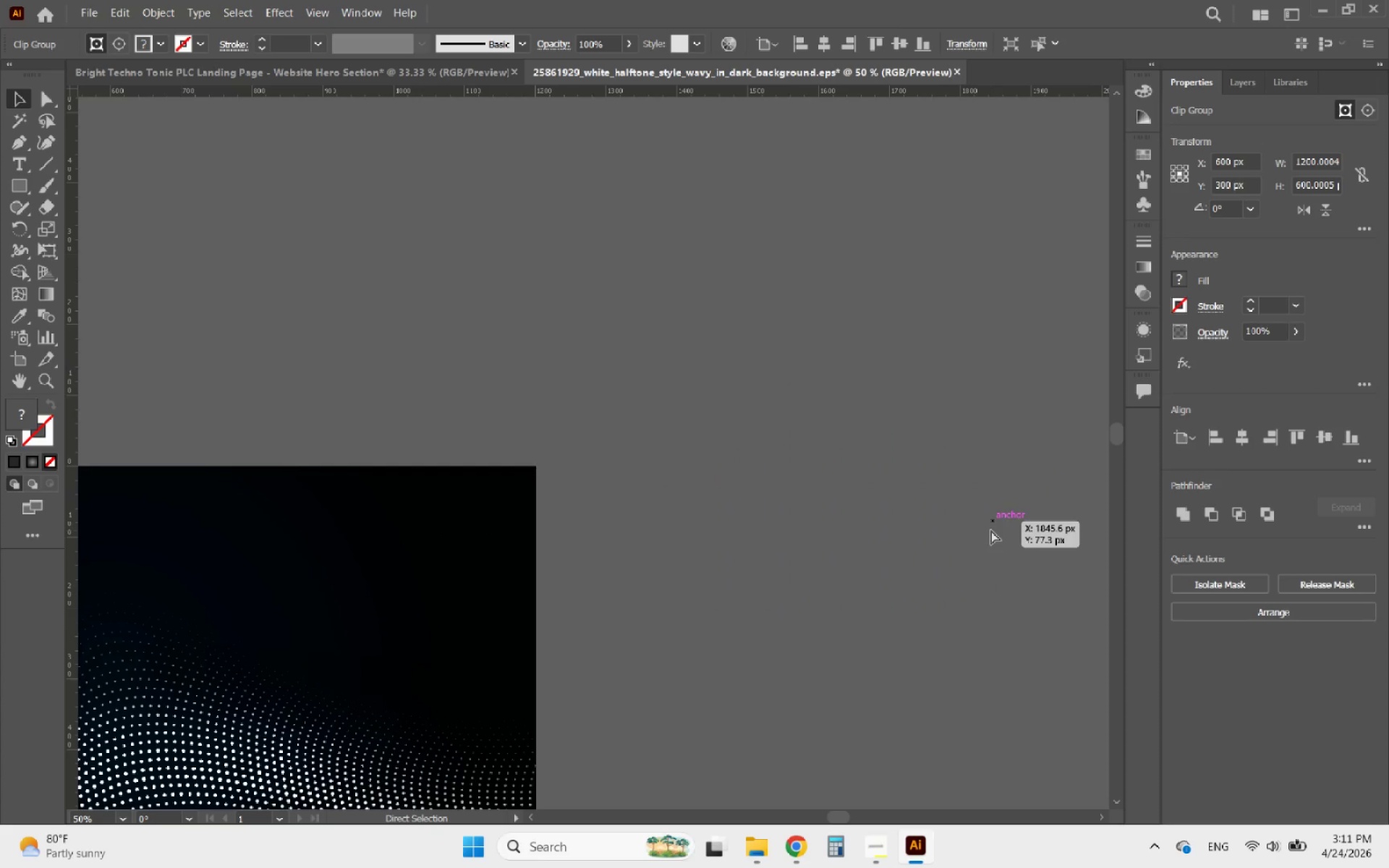 
key(Control+Z)
 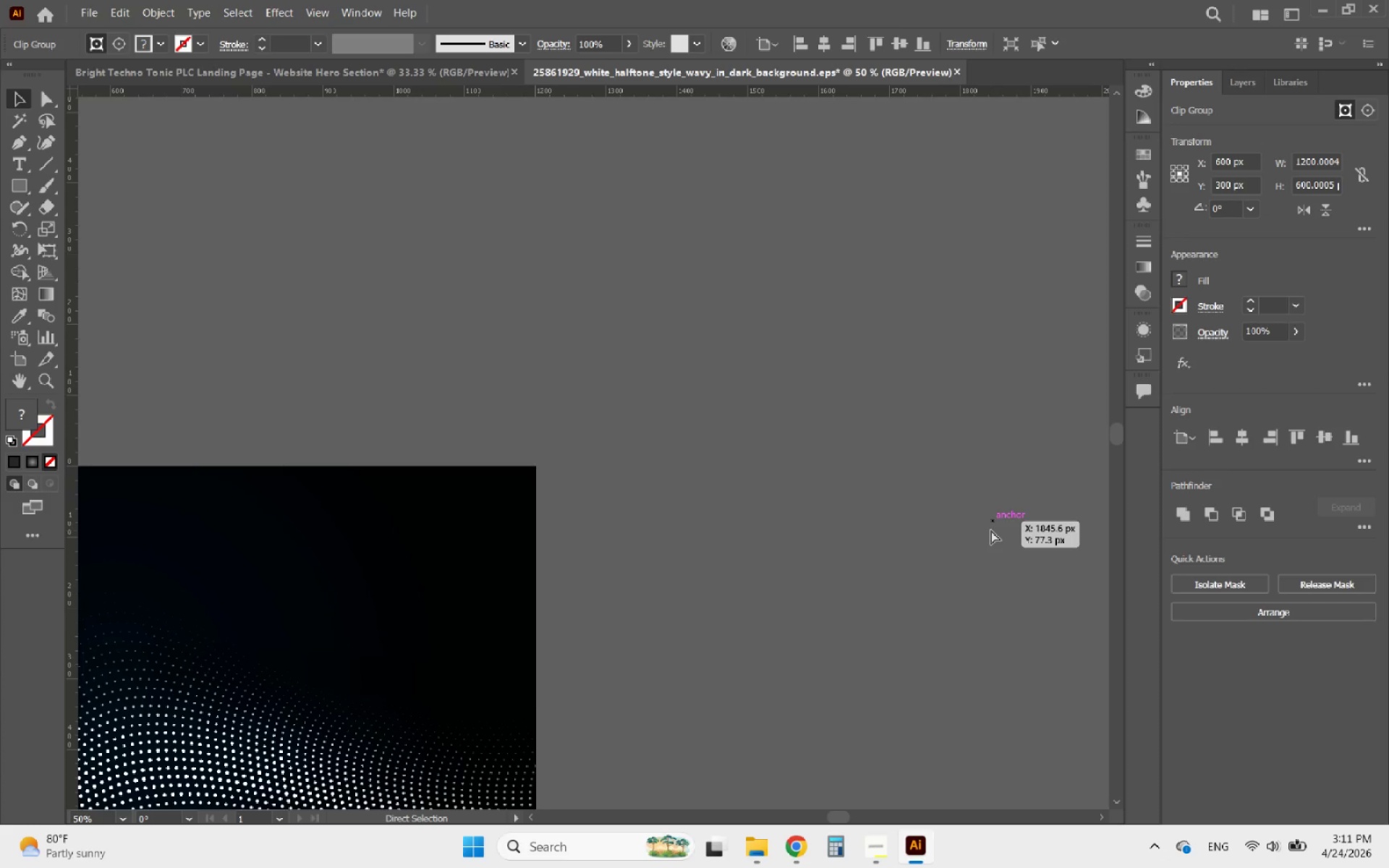 
key(Control+Z)
 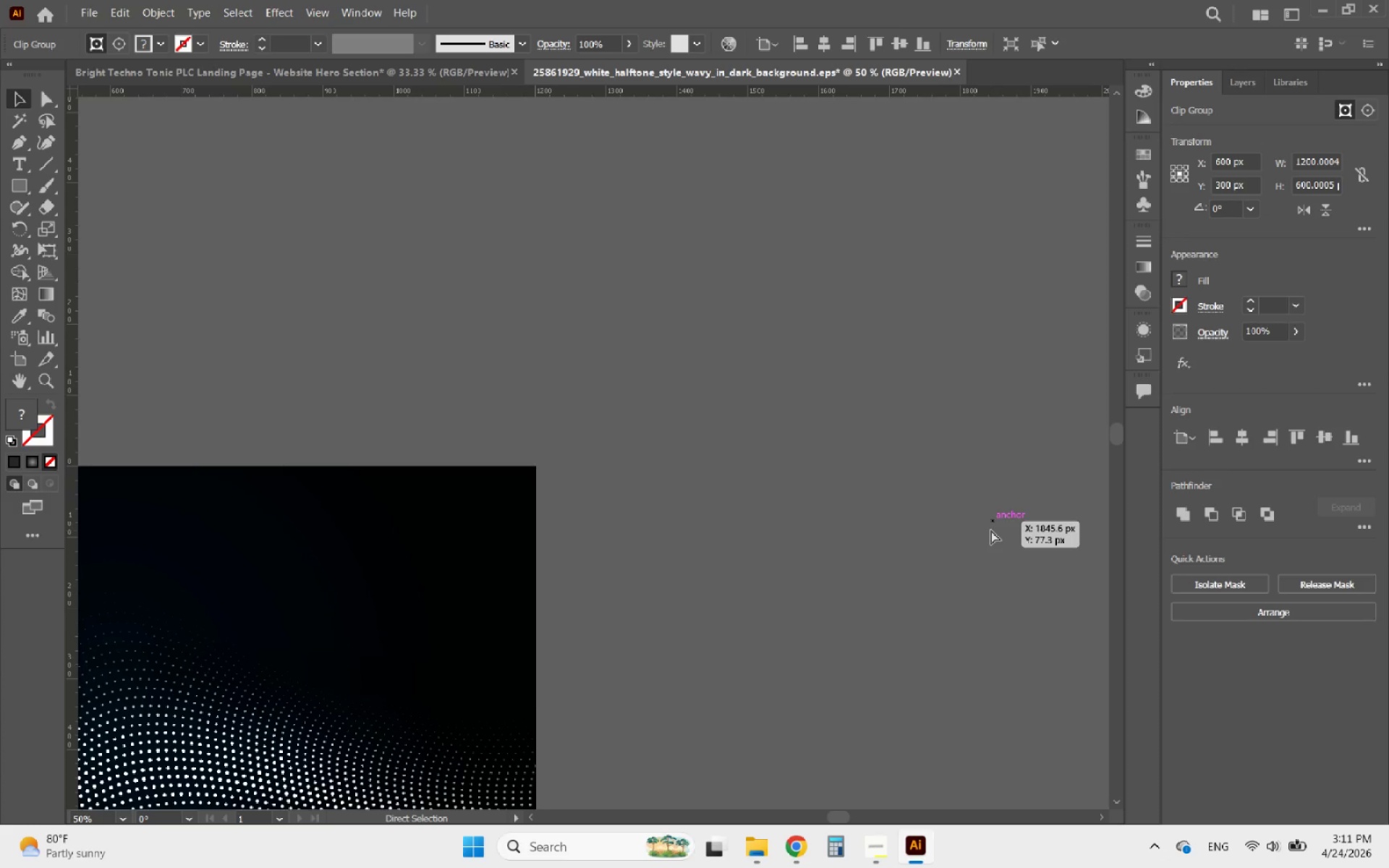 
key(Control+Z)
 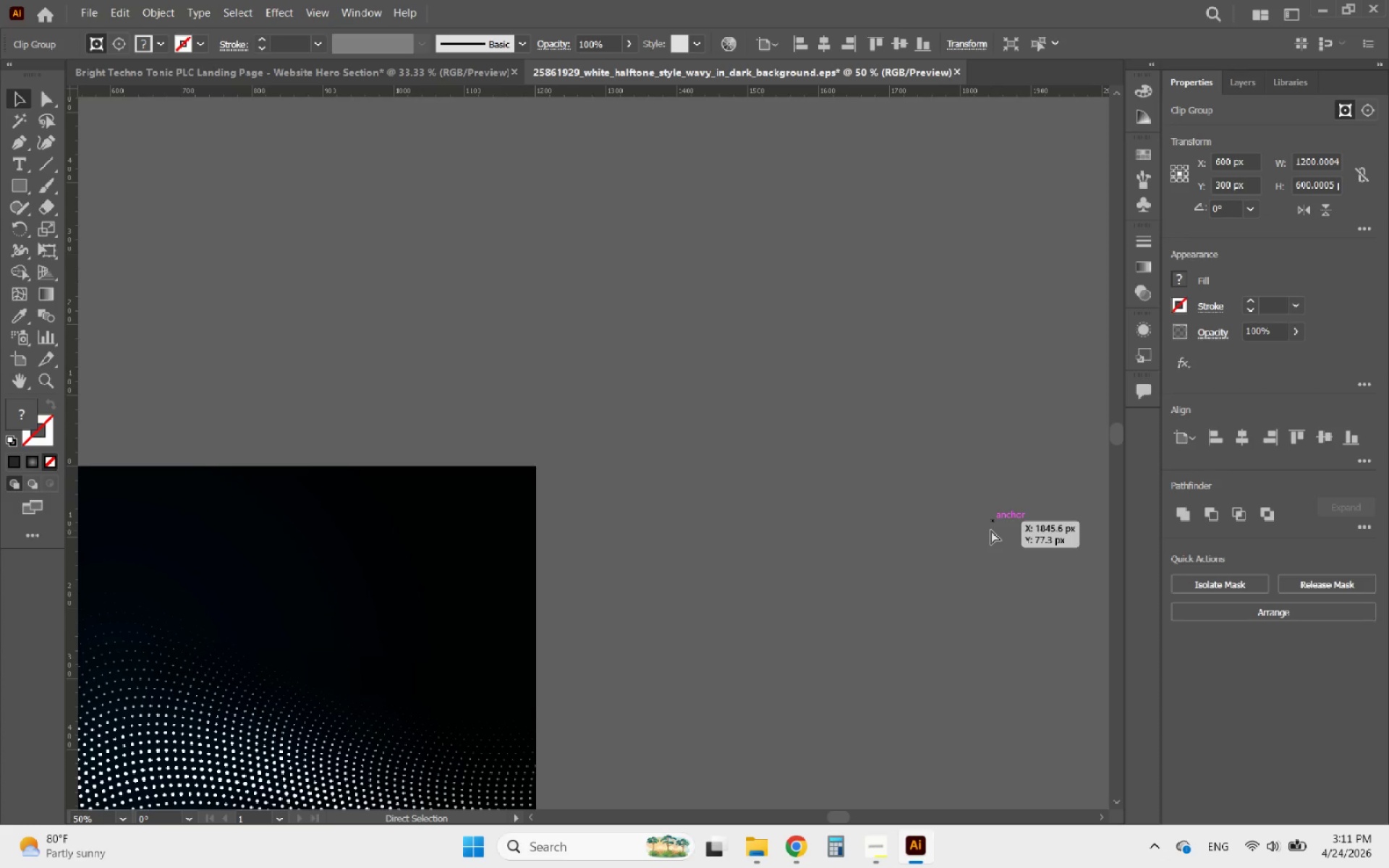 
key(Control+Z)
 